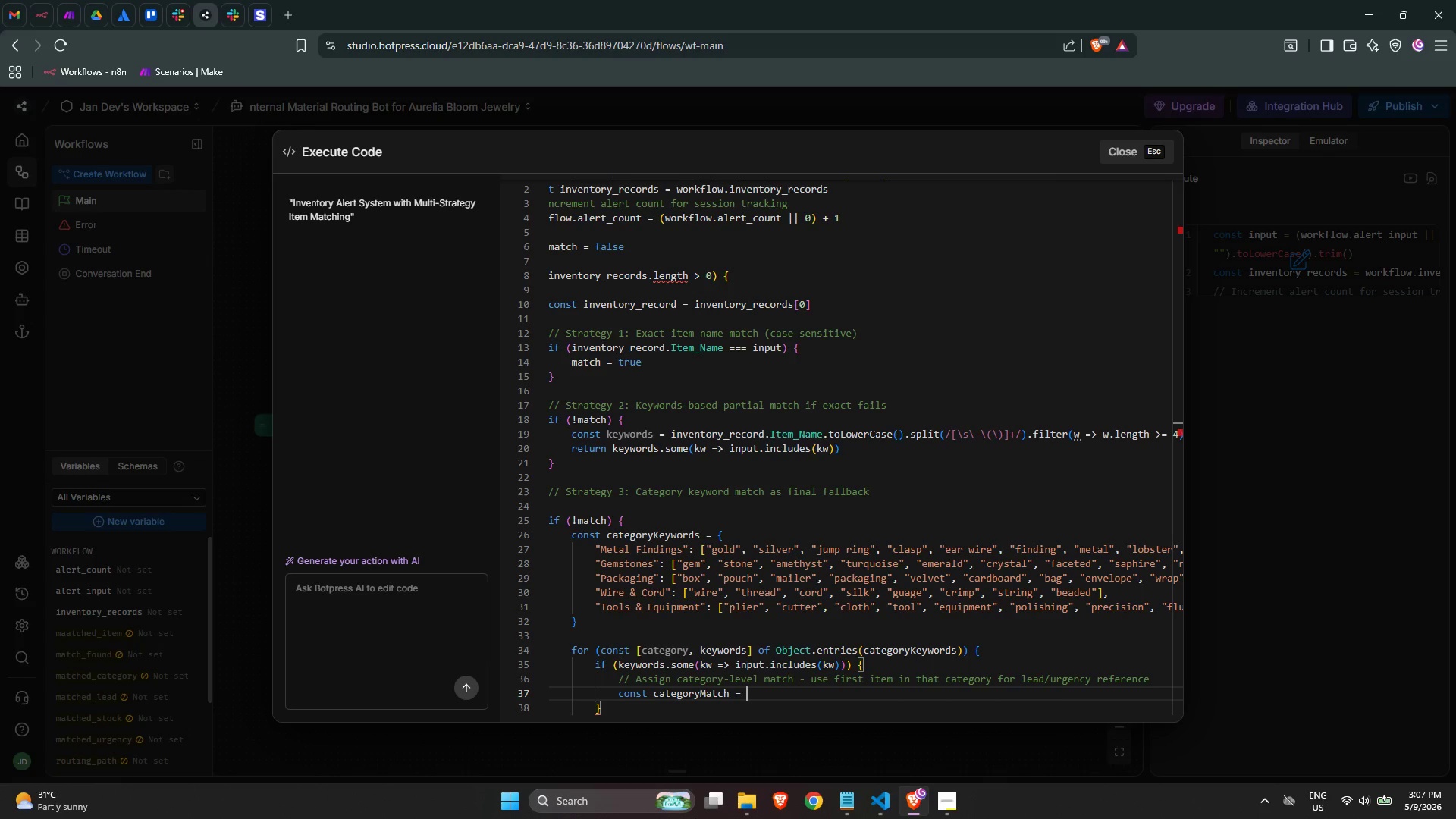 
wait(10.05)
 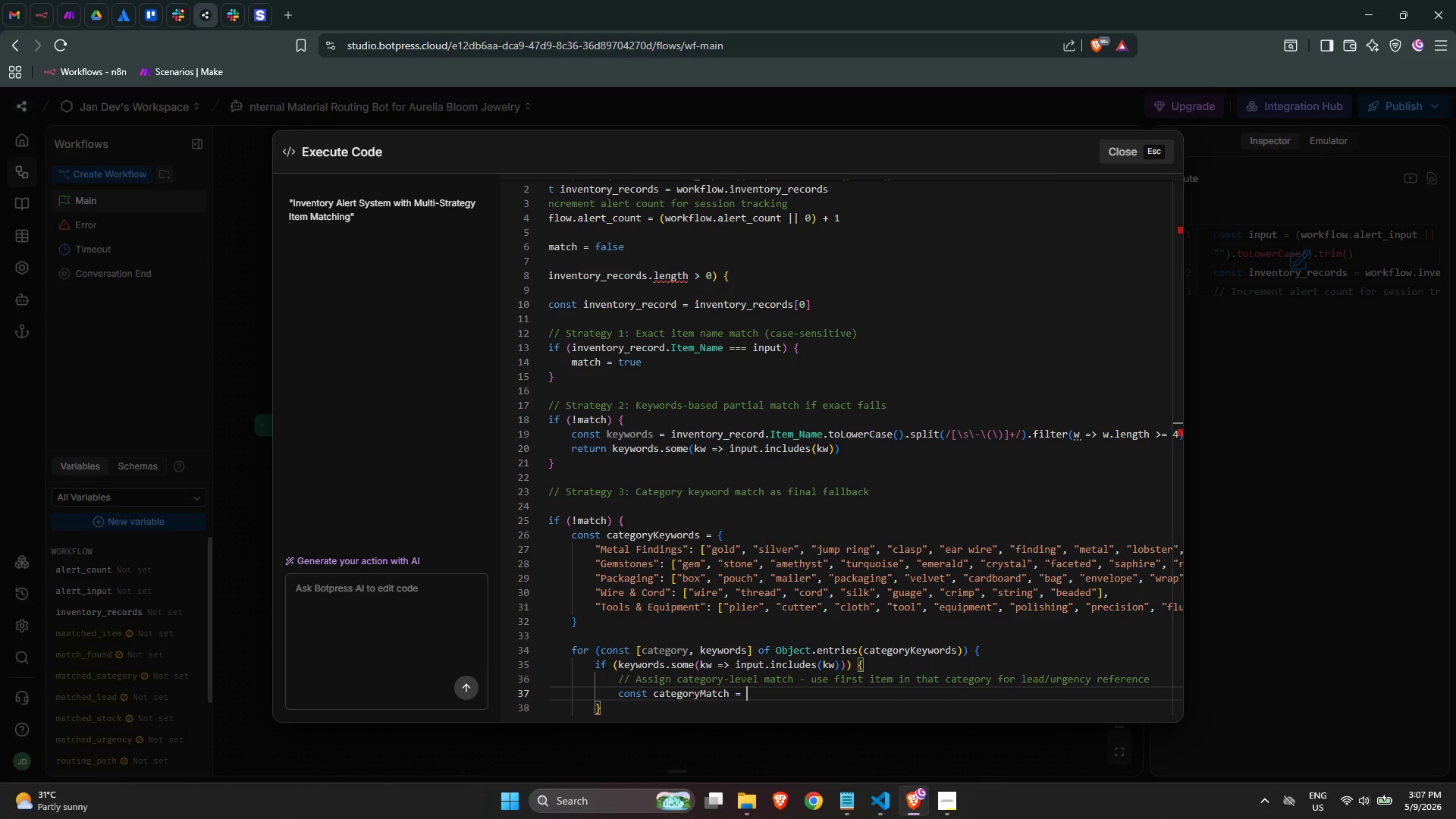 
scroll: coordinate [740, 652], scroll_direction: down, amount: 5.0
 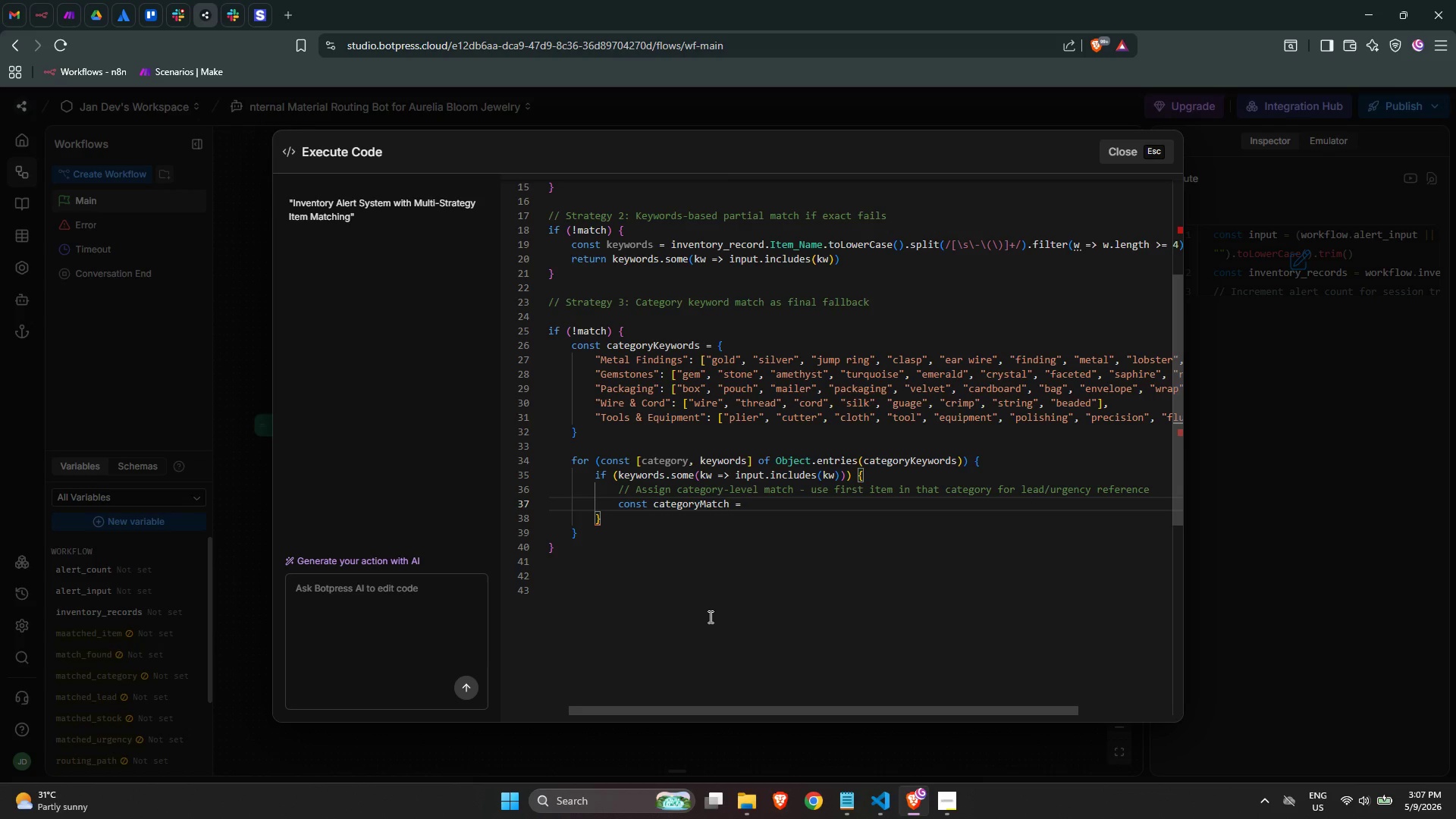 
wait(12.27)
 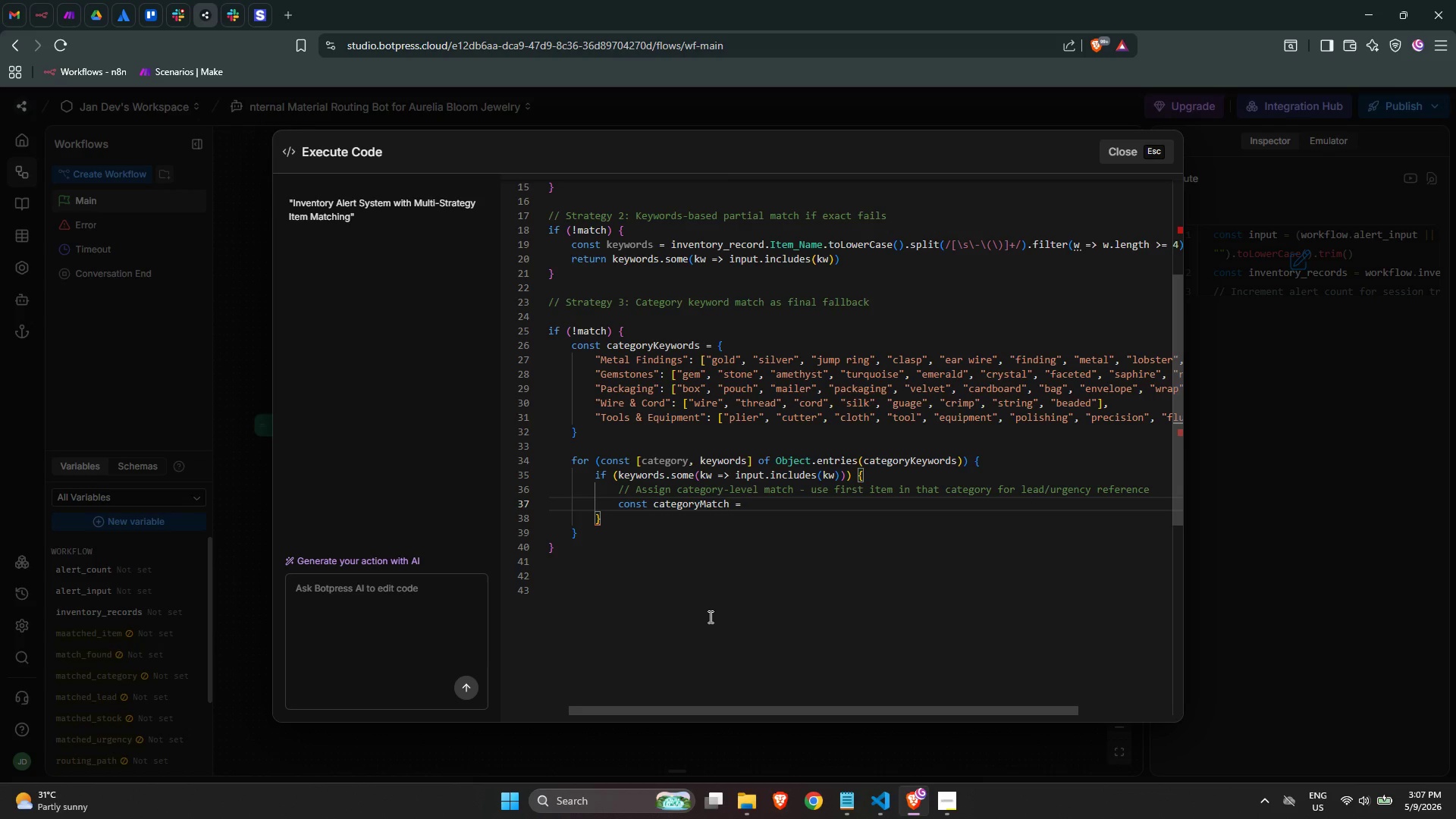 
scroll: coordinate [739, 506], scroll_direction: up, amount: 1.0
 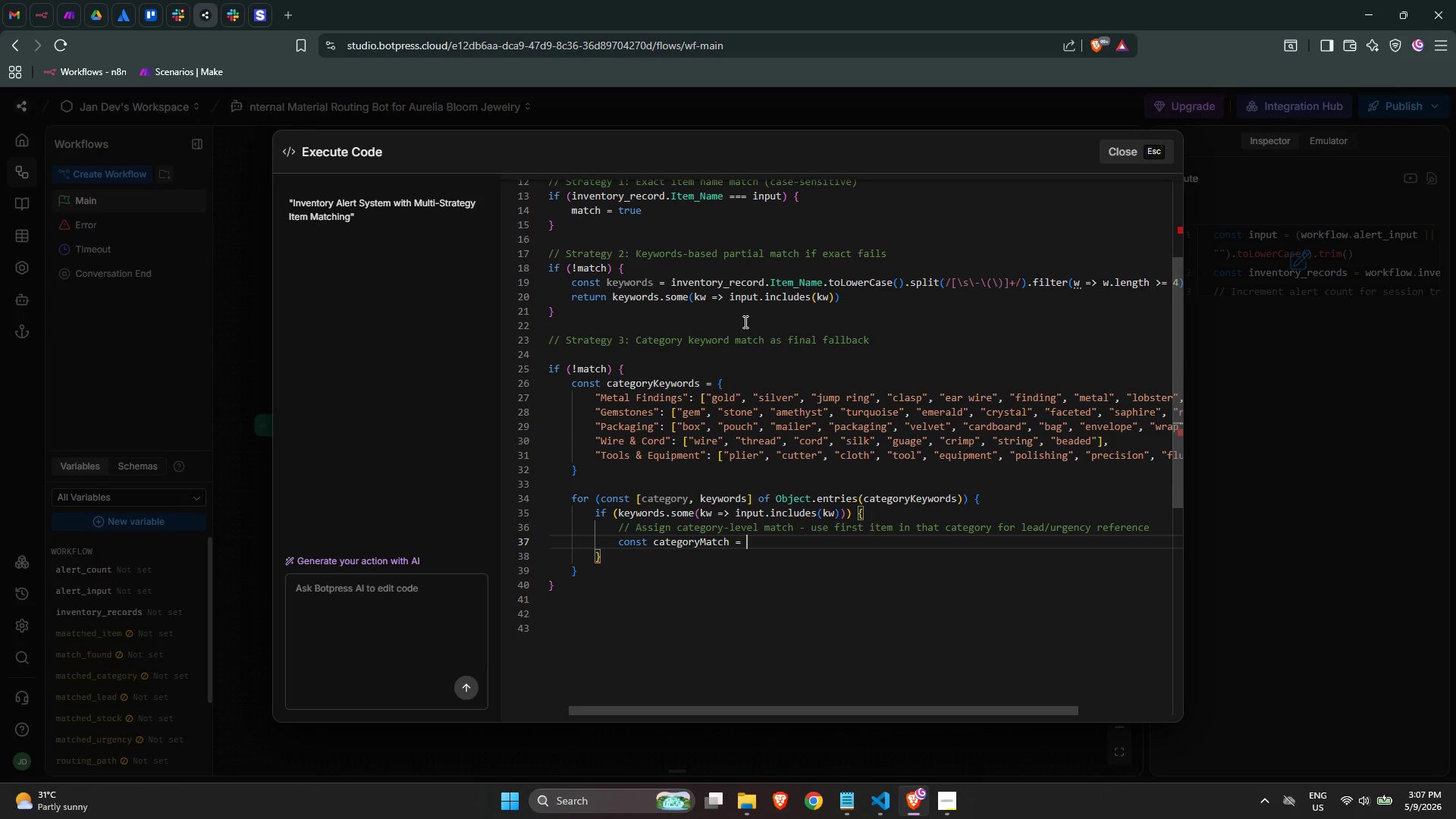 
scroll: coordinate [802, 450], scroll_direction: down, amount: 2.0
 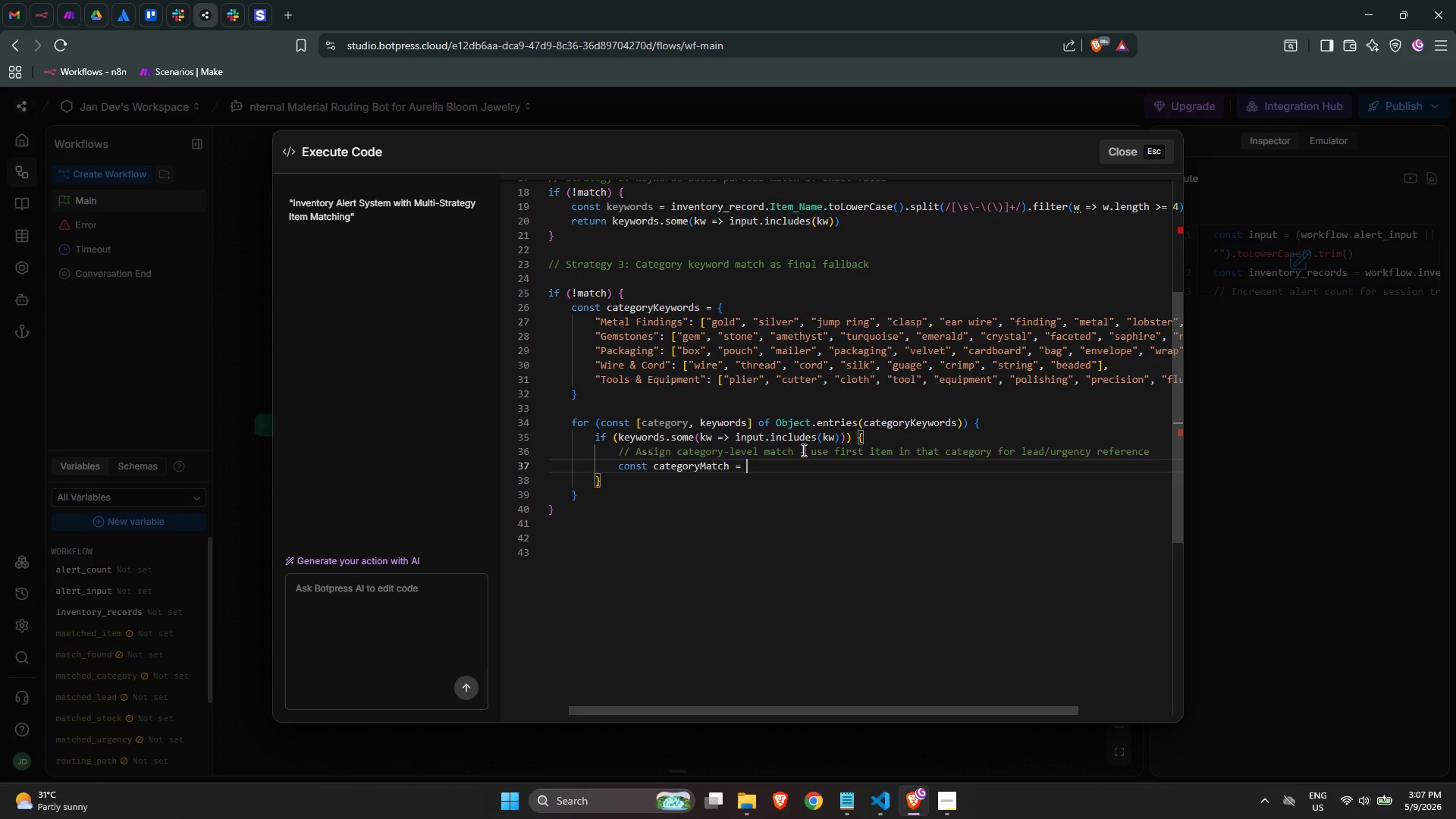 
type(inve)
 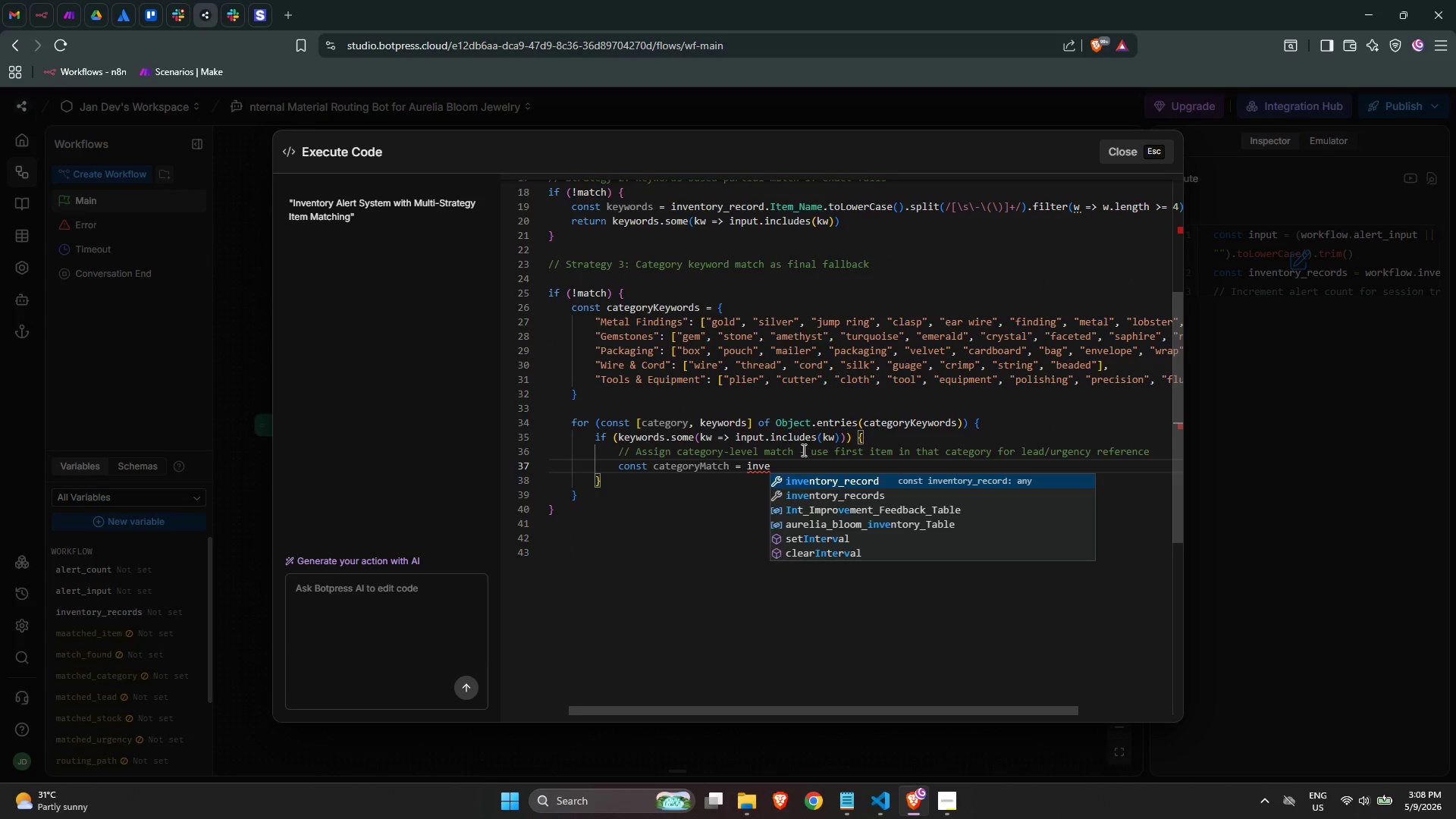 
key(Enter)
 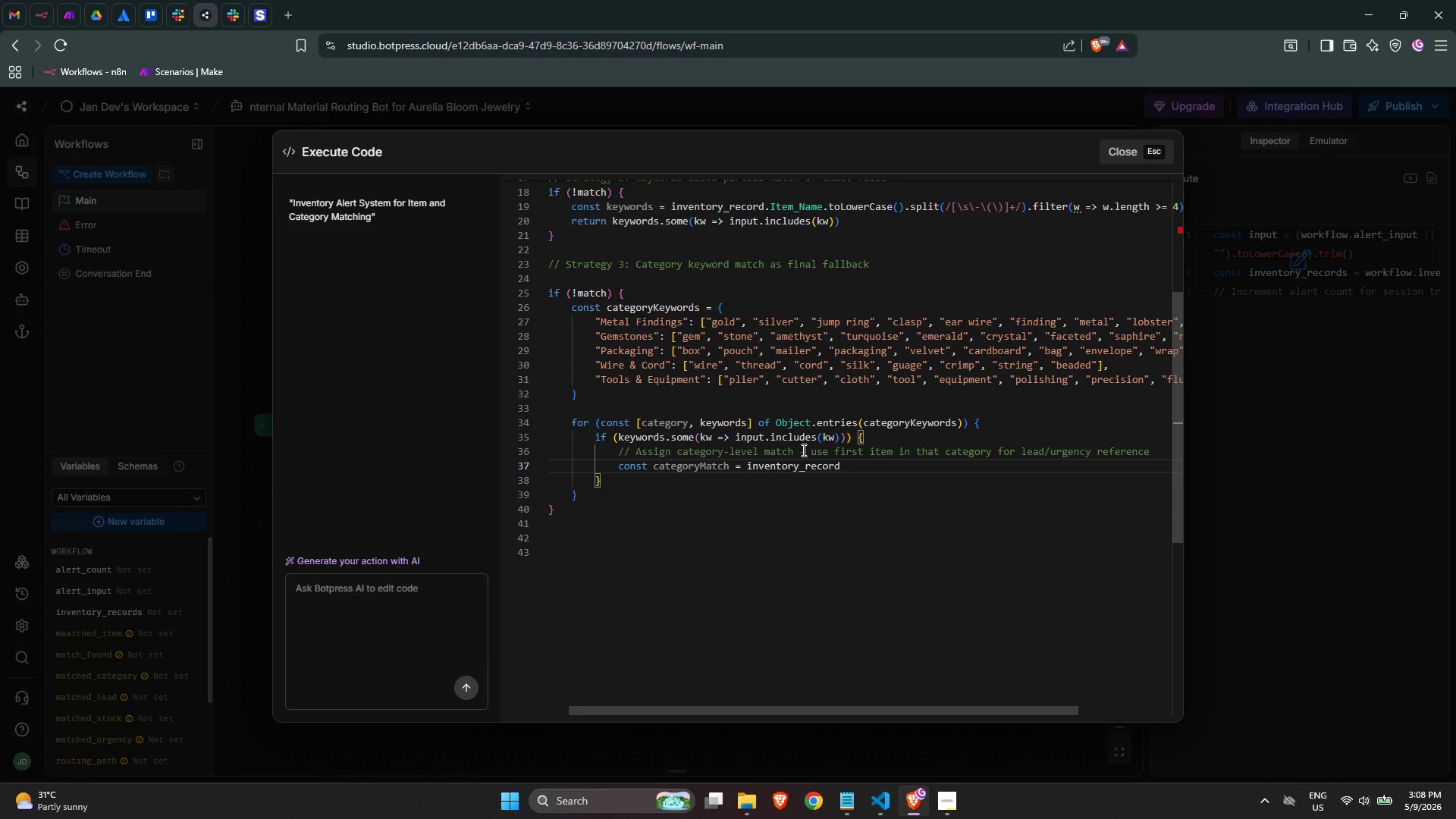 
type(.ca)
key(Backspace)
key(Backspace)
type(Ca)
 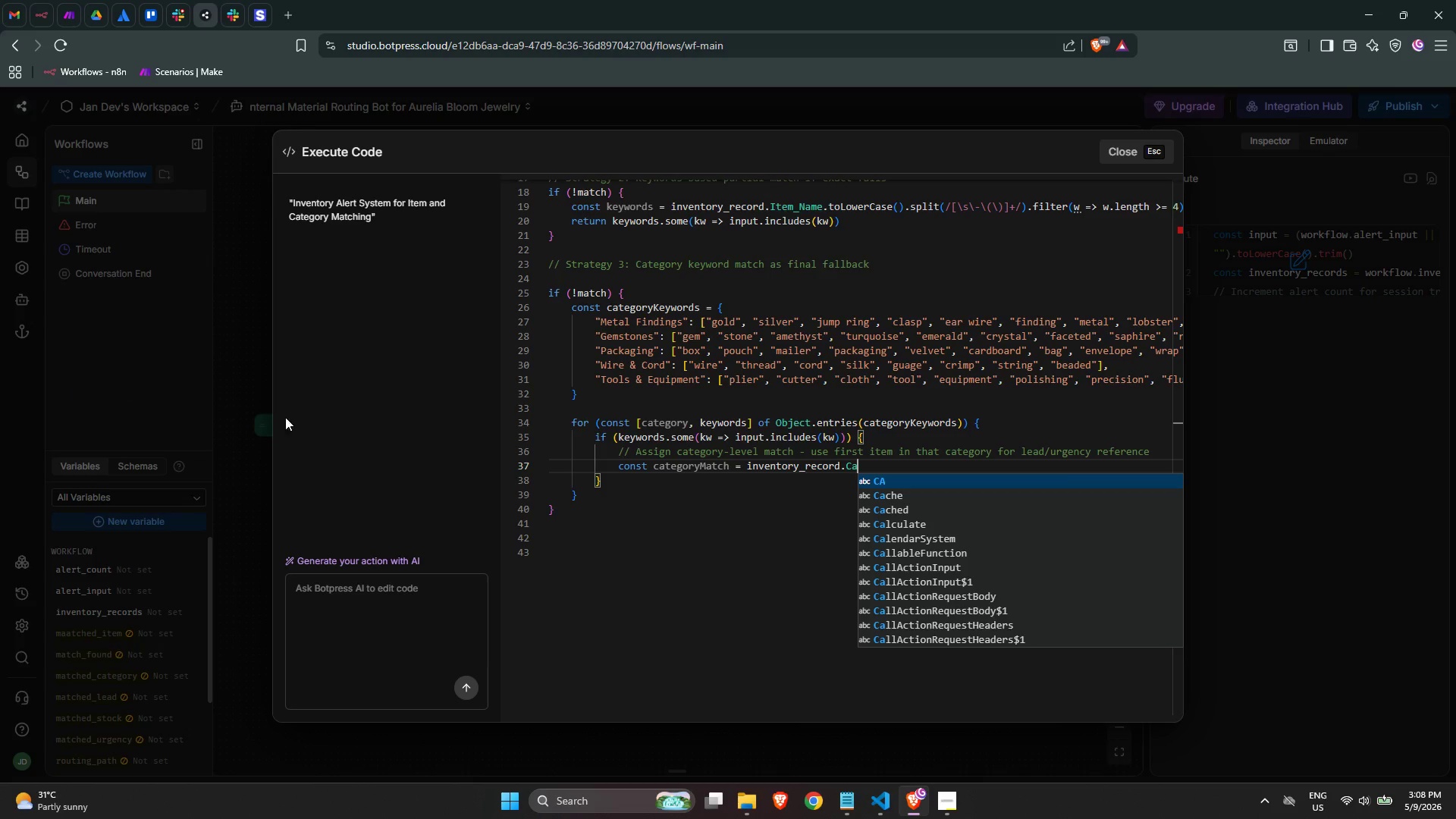 
left_click([882, 803])
 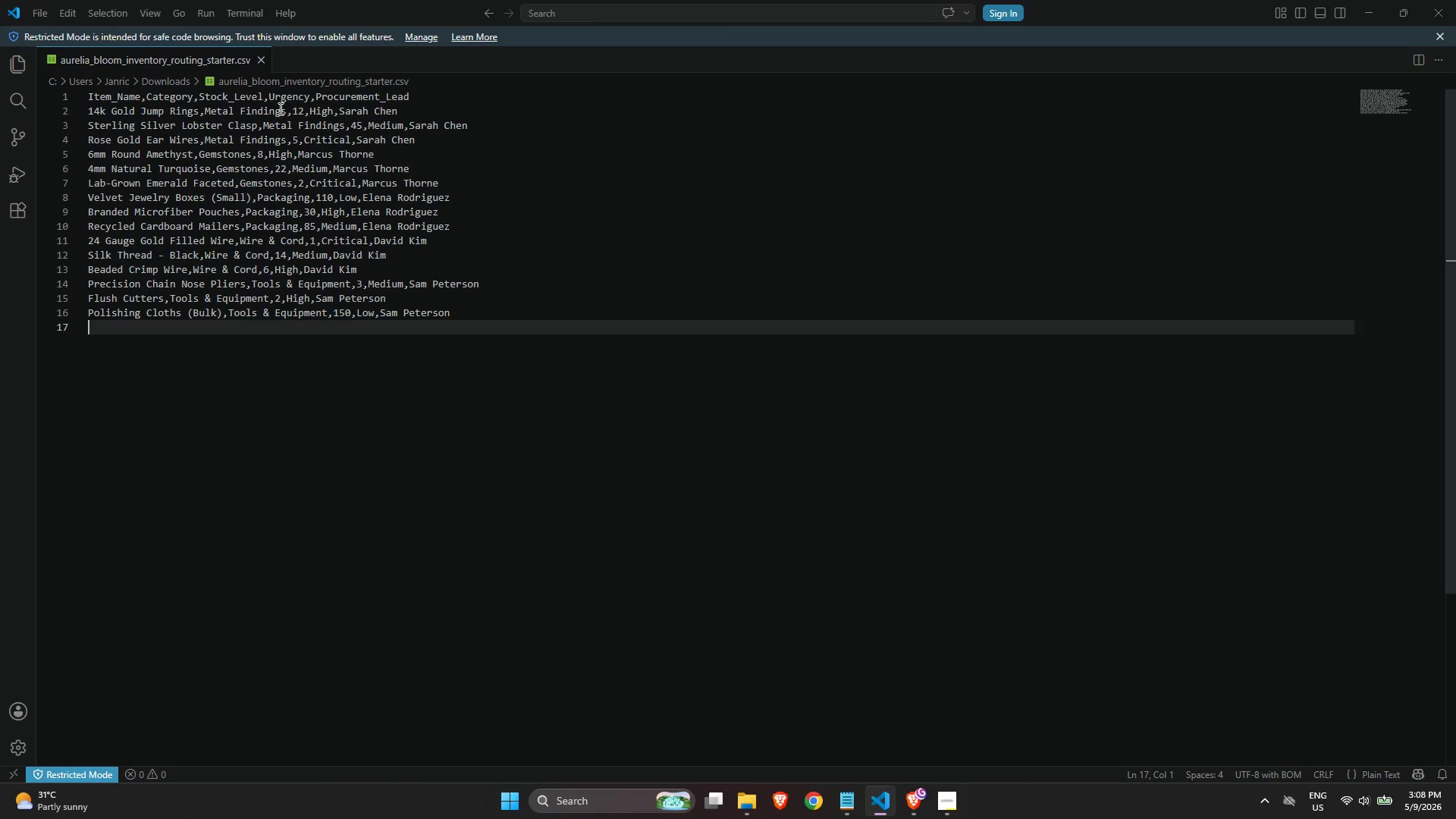 
left_click([252, 96])
 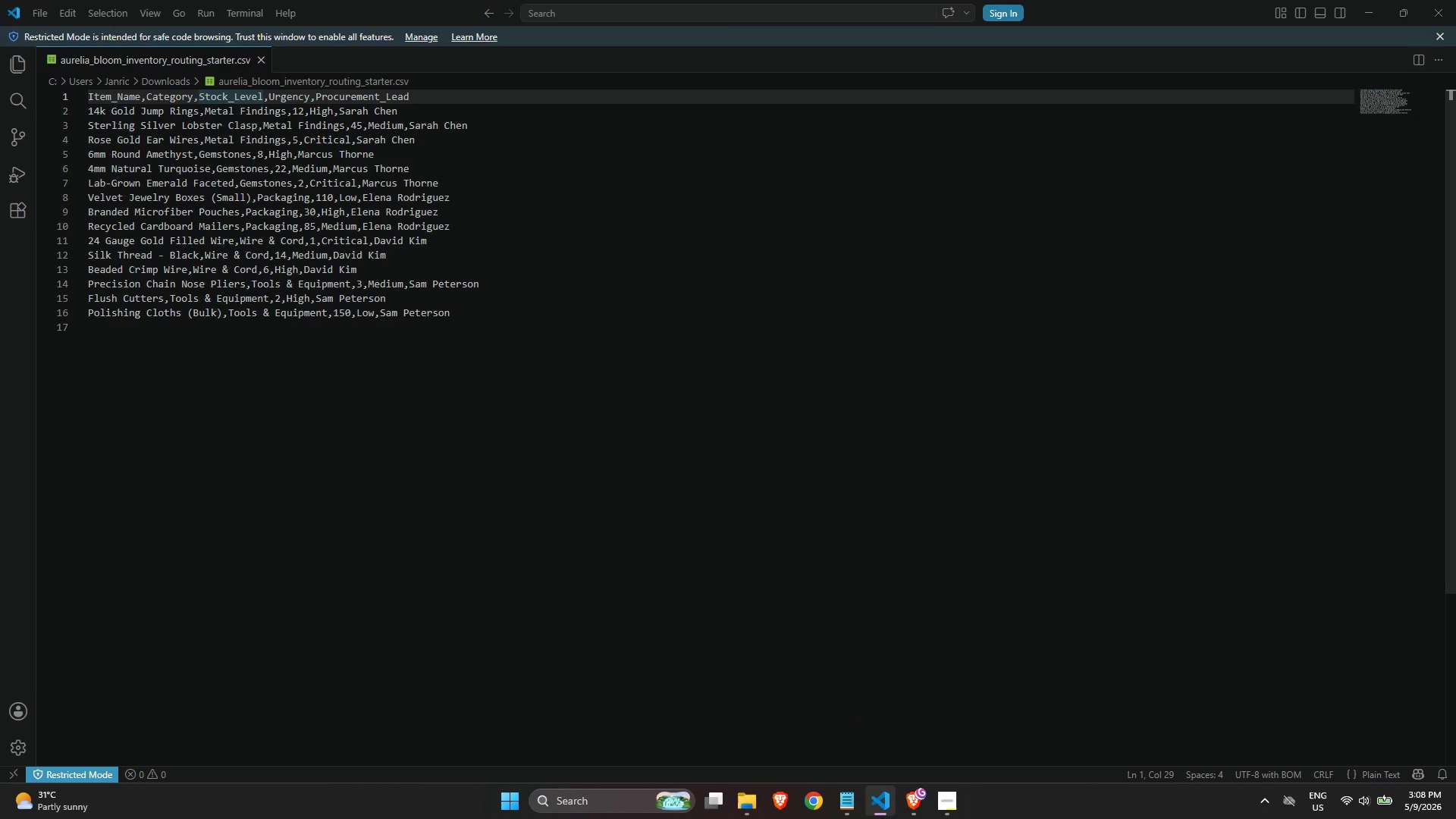 
left_click([888, 802])
 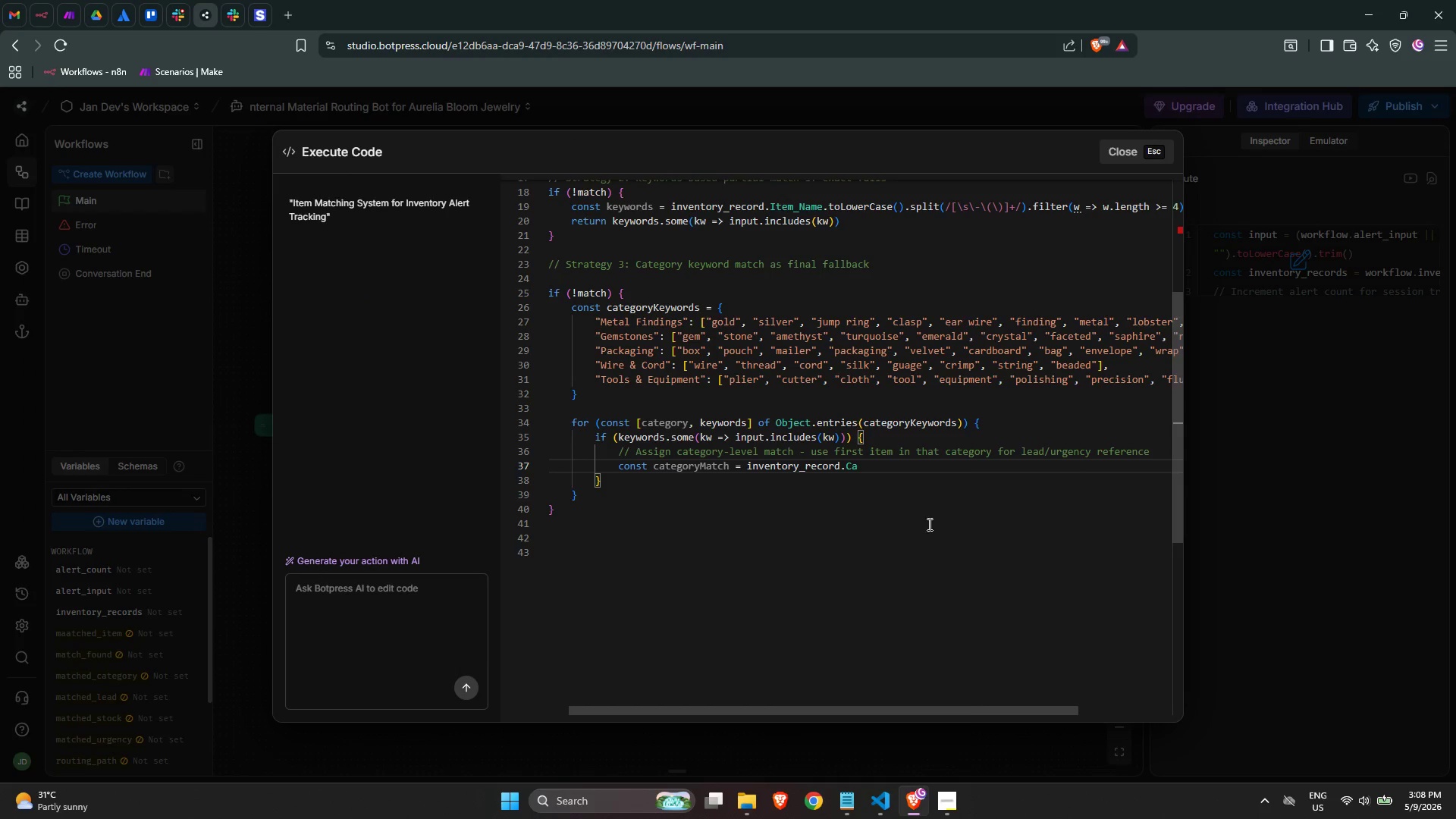 
type(tegory)
 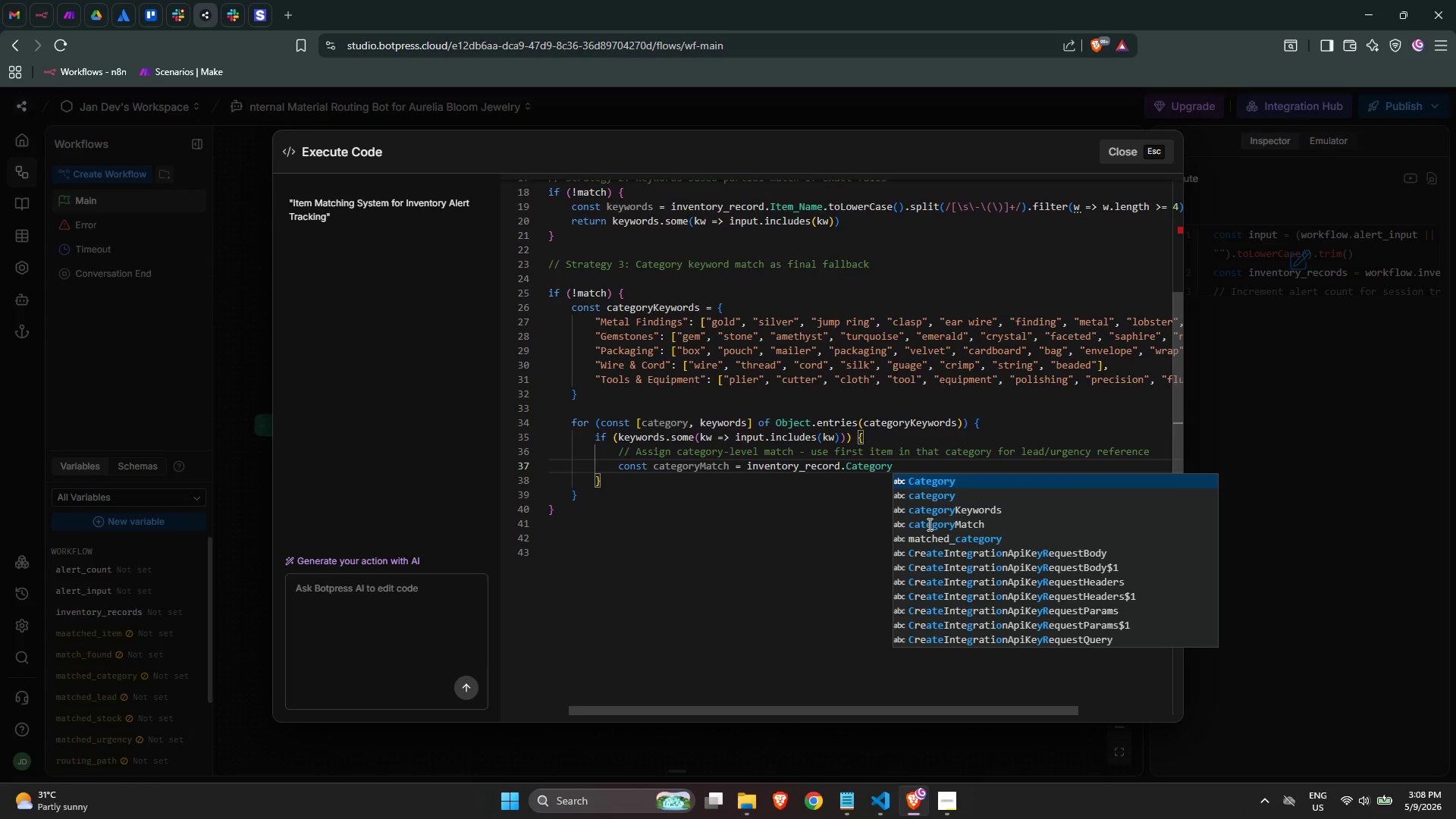 
wait(6.5)
 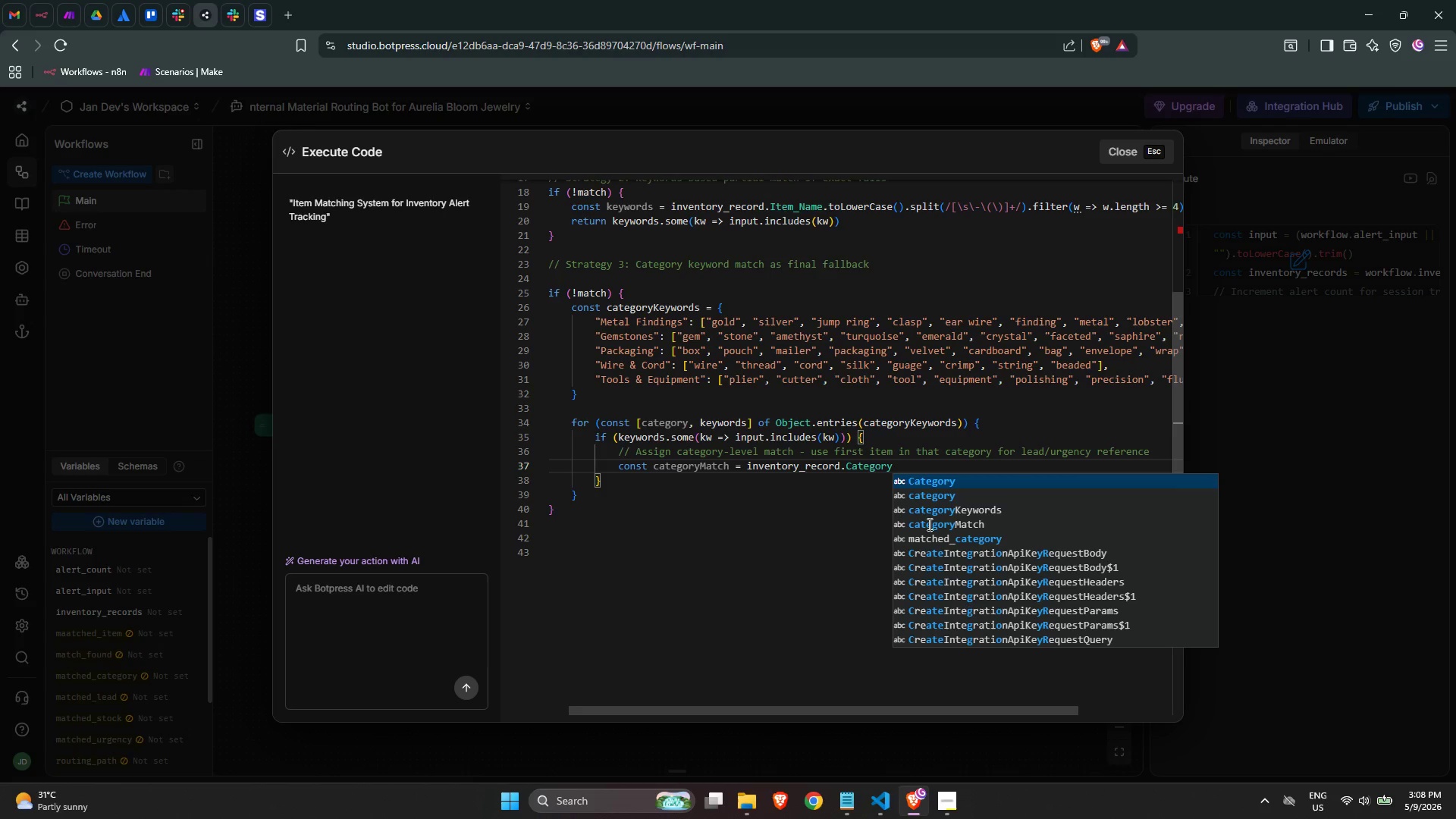 
type( === category)
 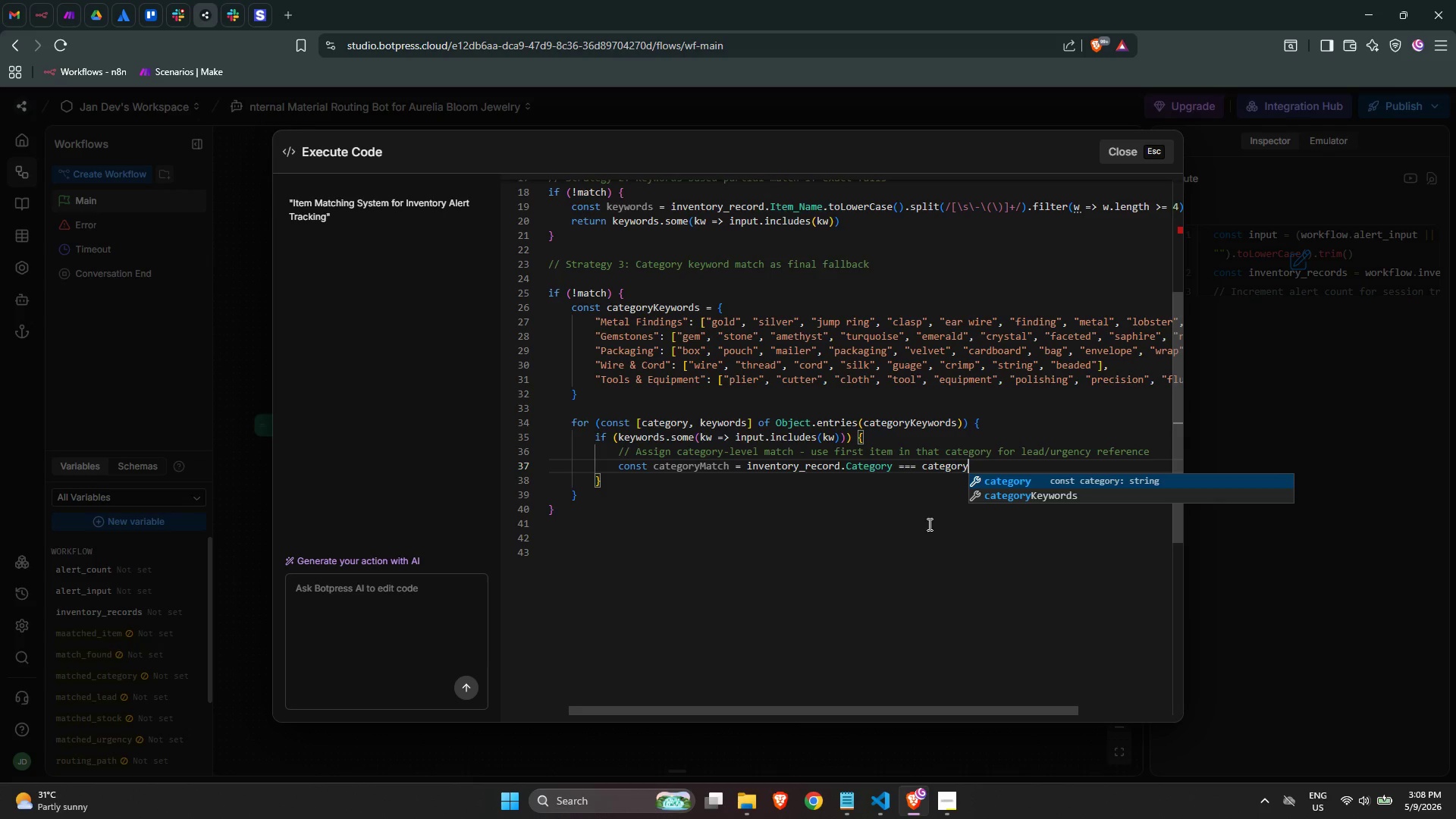 
key(Enter)
 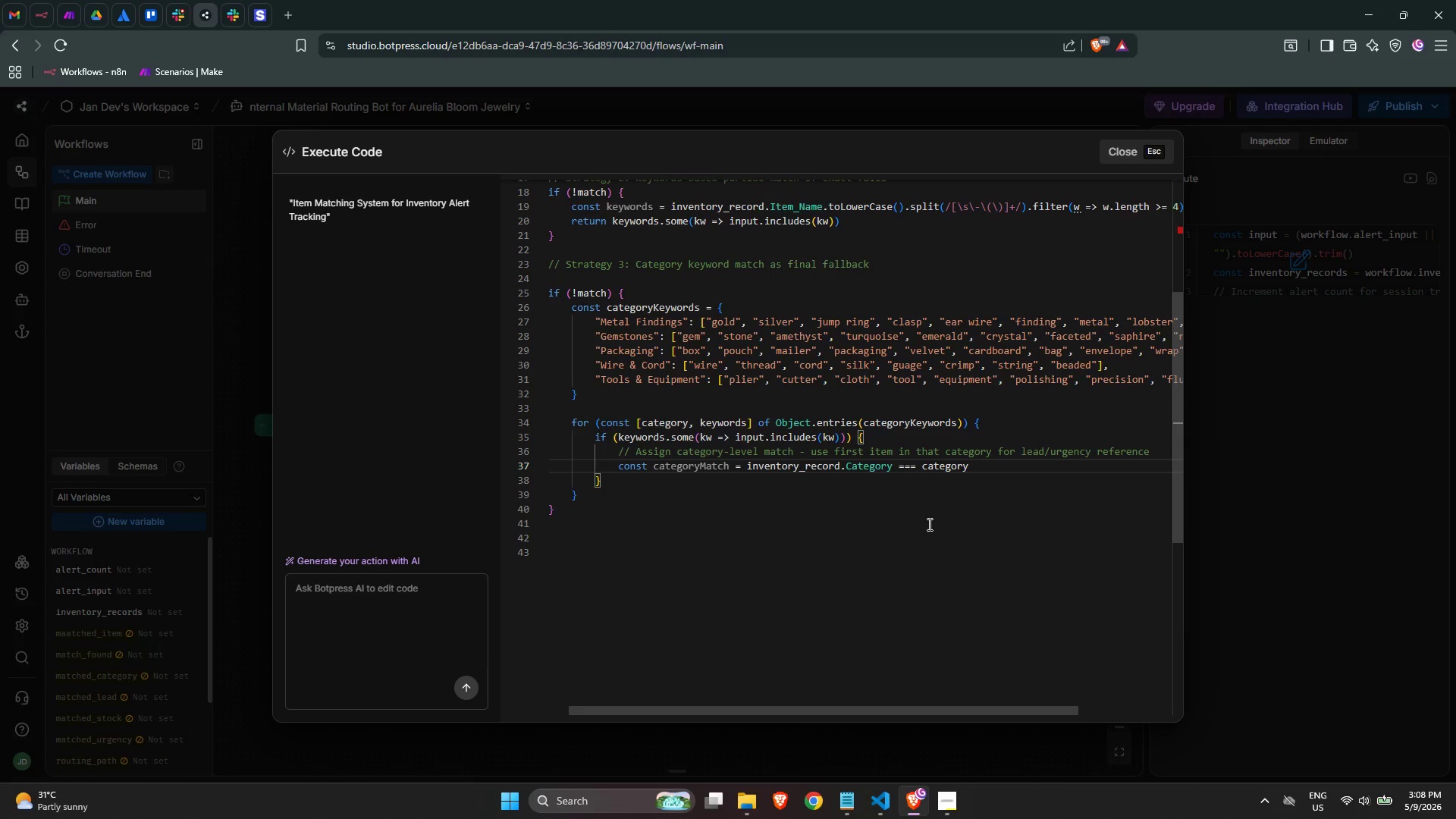 
key(I)
 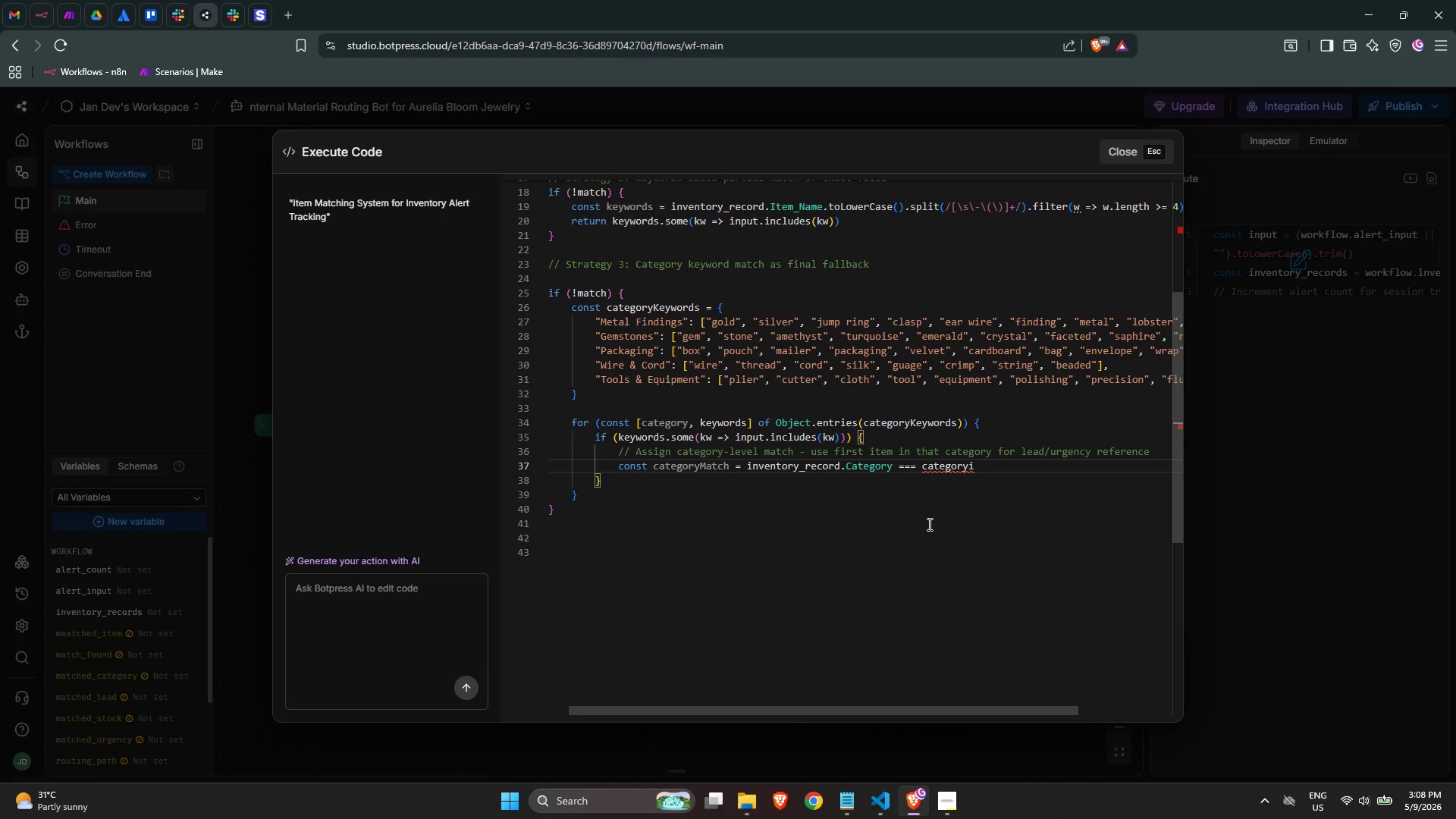 
key(Backspace)
 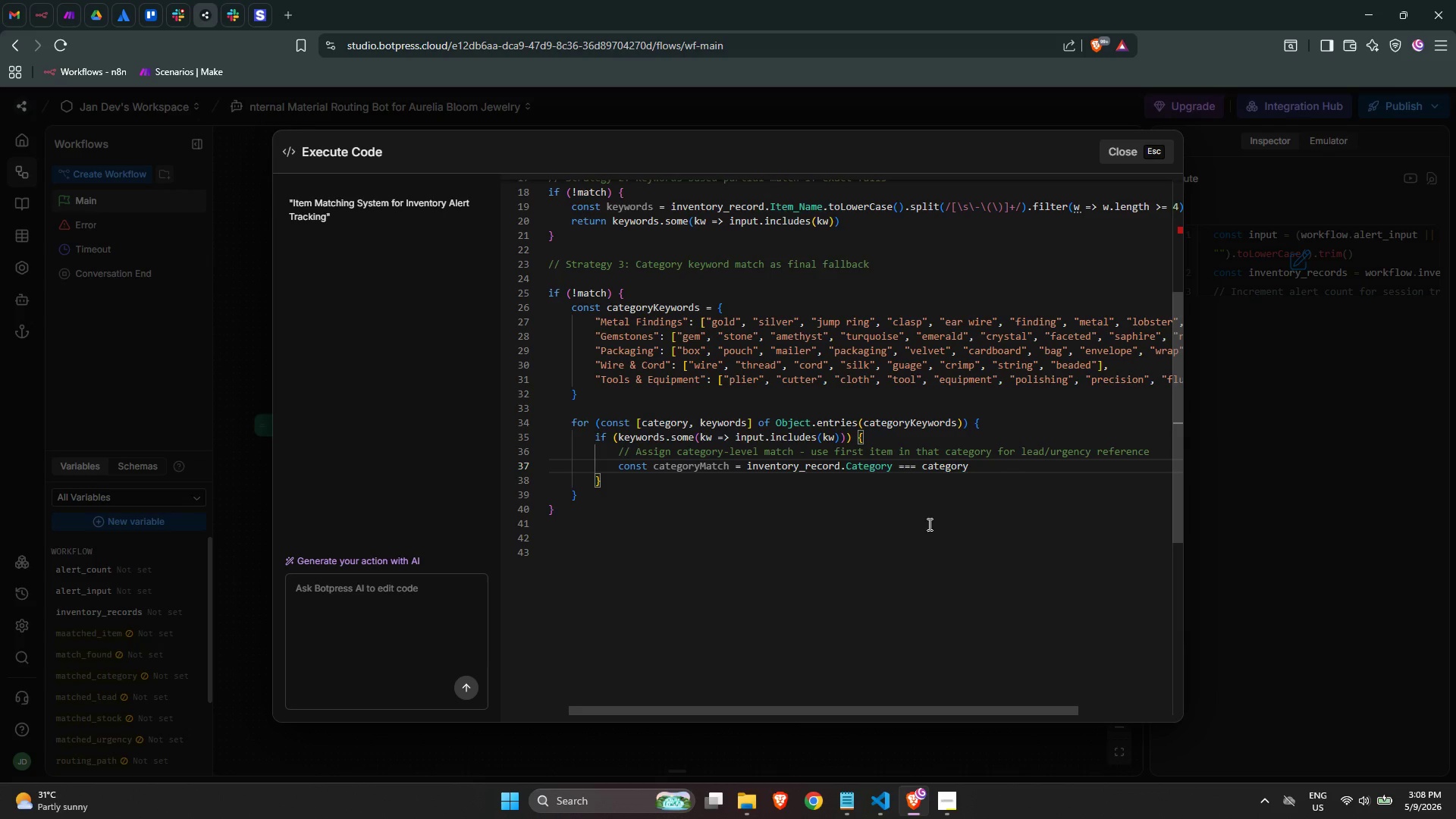 
key(Semicolon)
 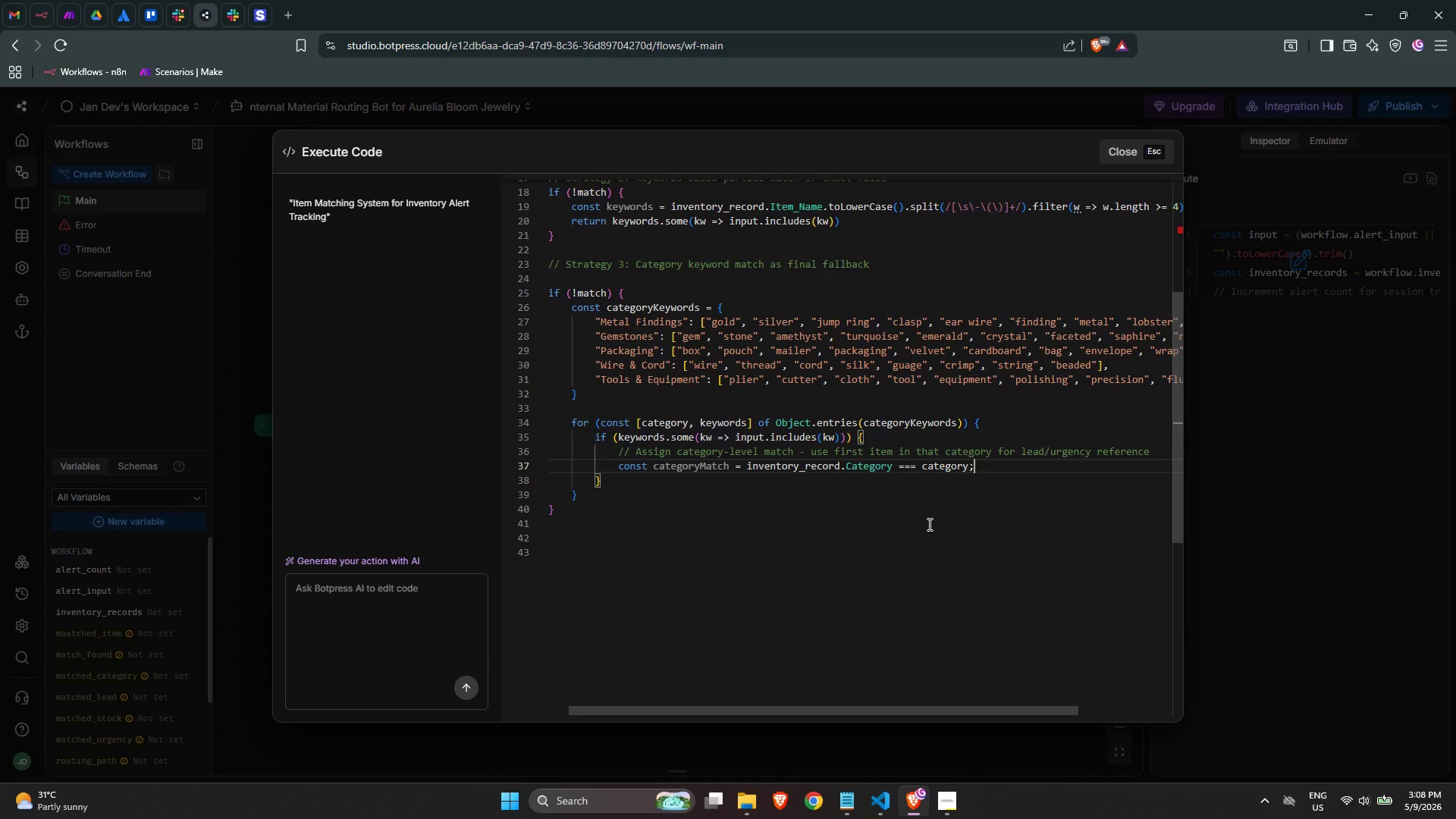 
key(Enter)
 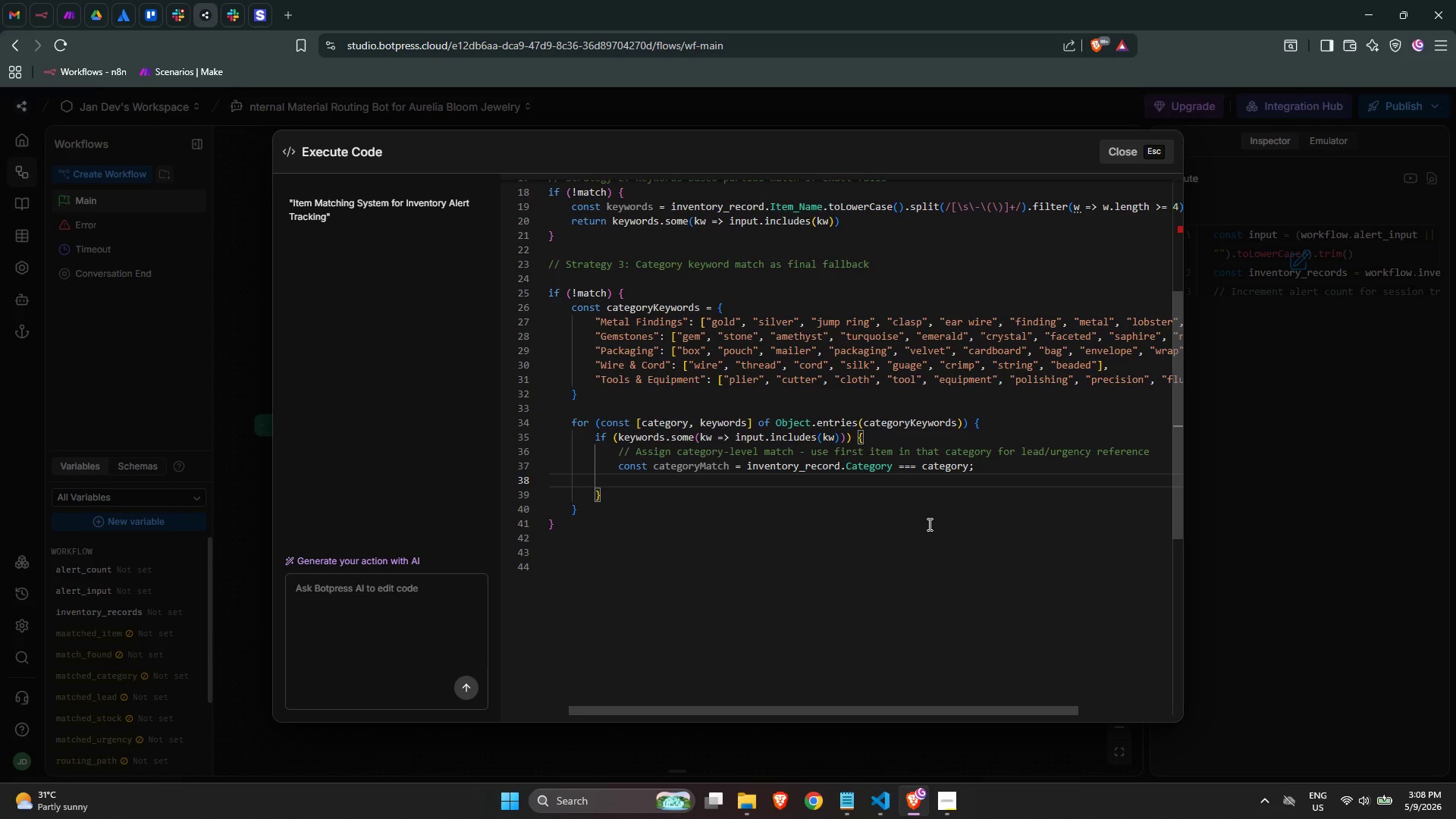 
type(if (categoryMat)
 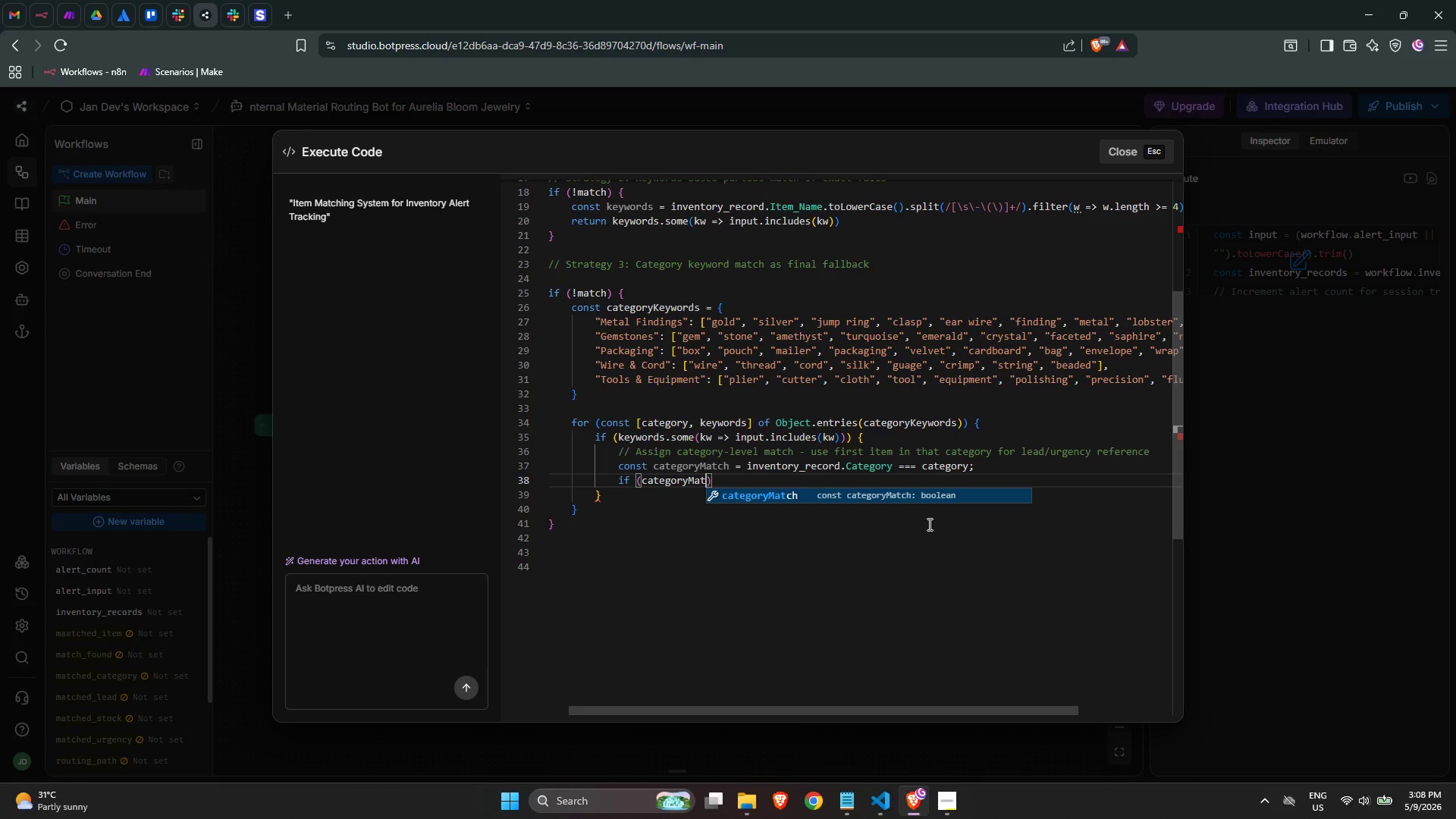 
key(Enter)
 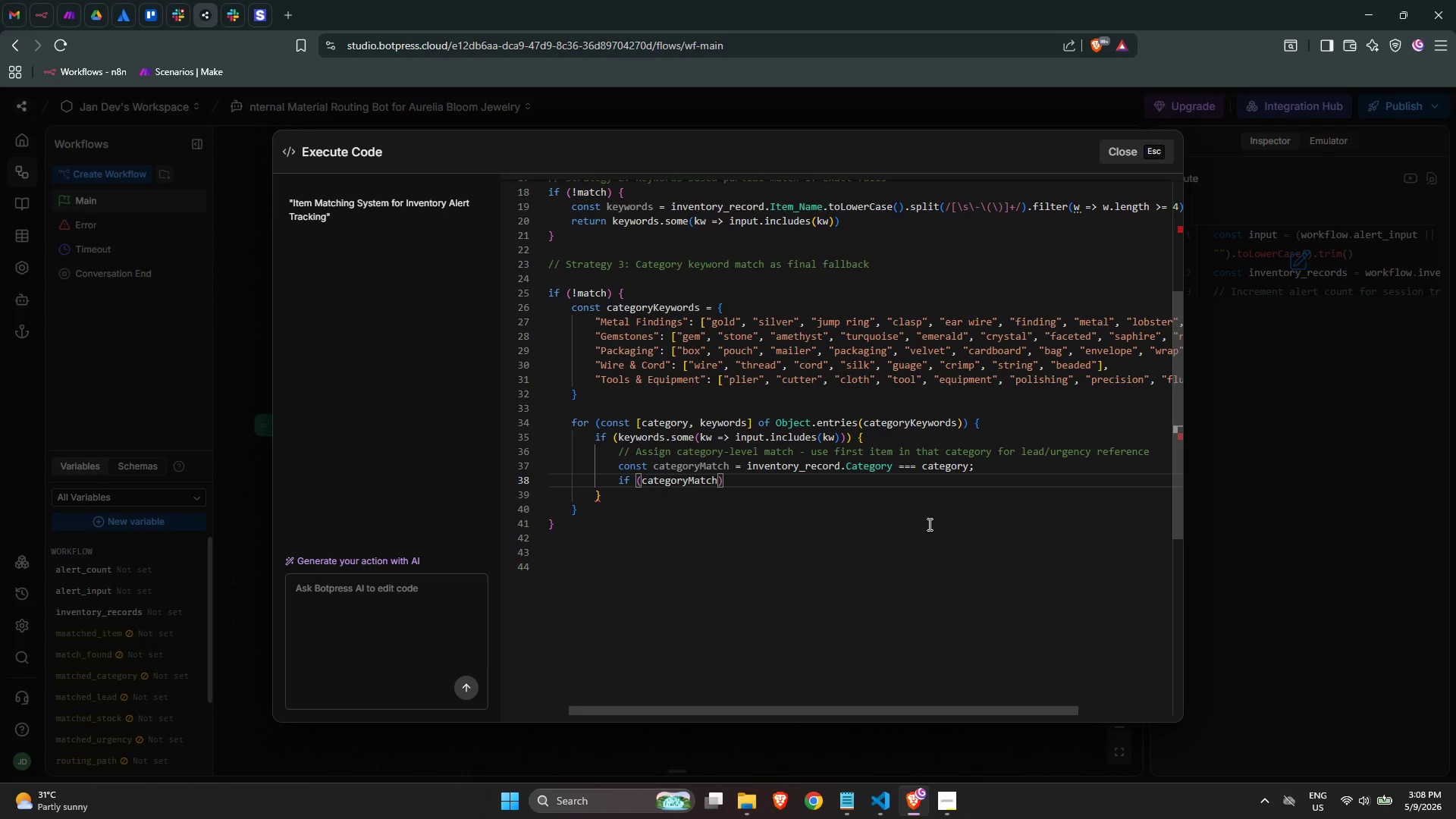 
key(ArrowRight)
 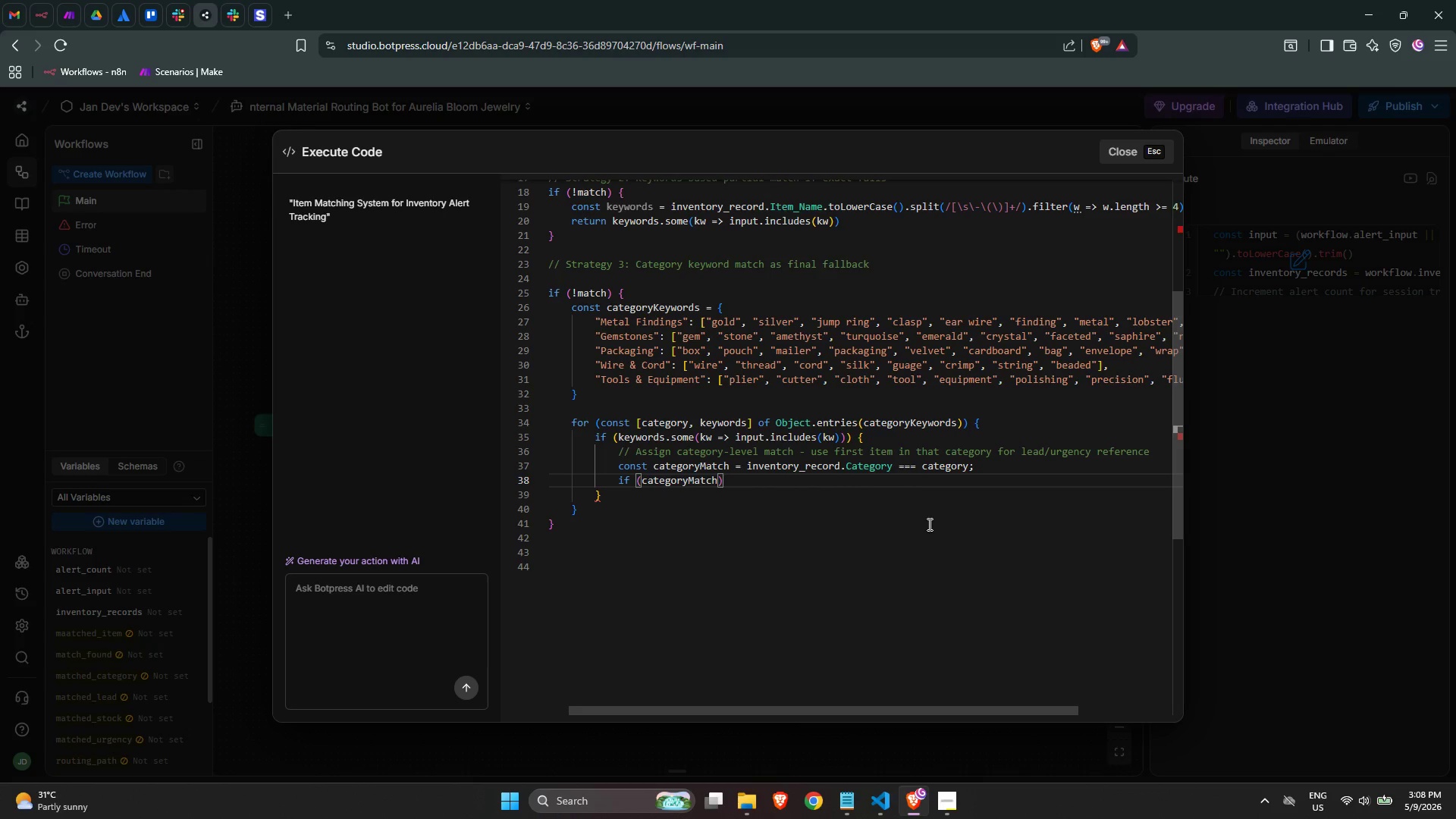 
key(Space)
 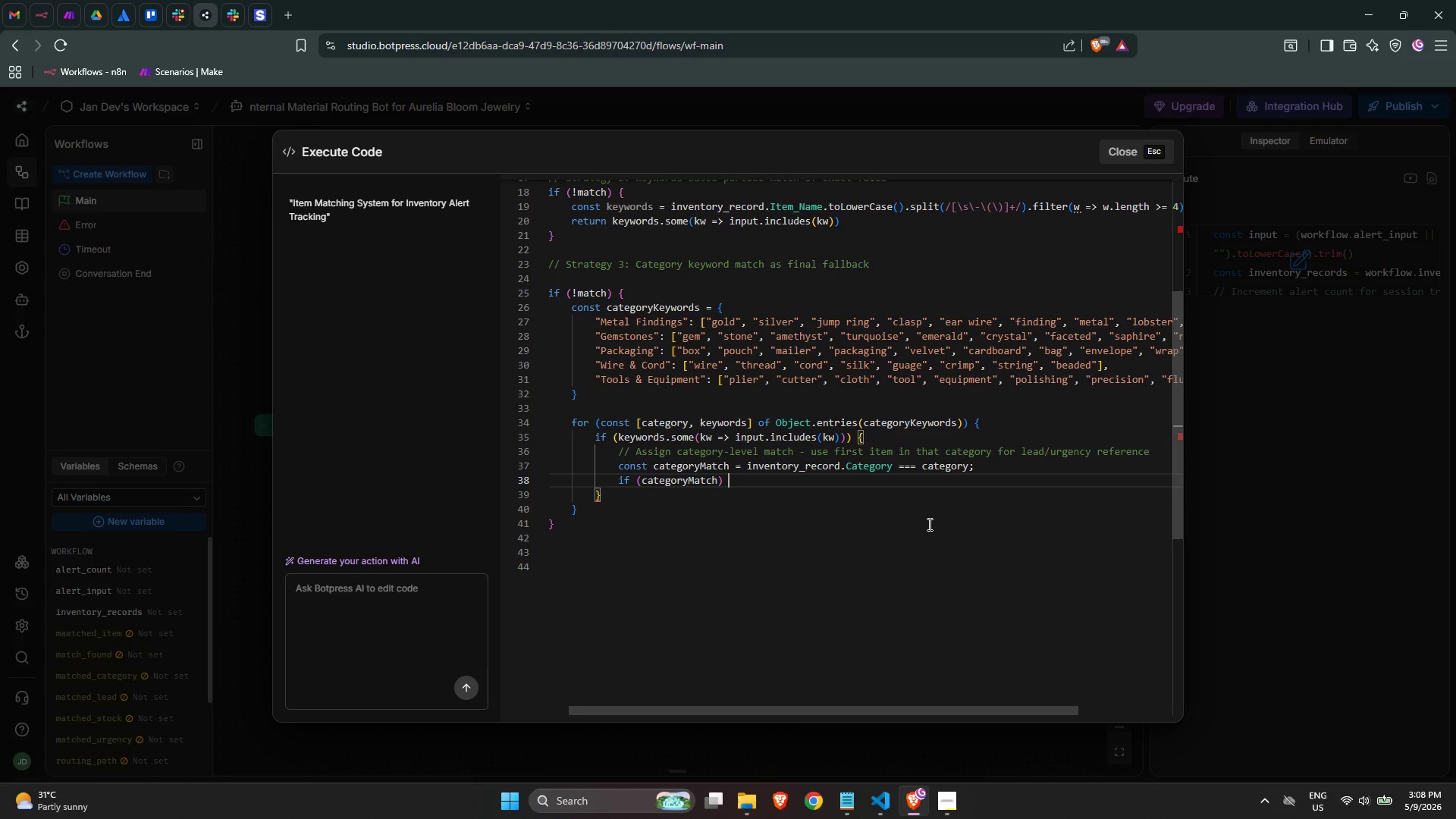 
key(Shift+ShiftLeft)
 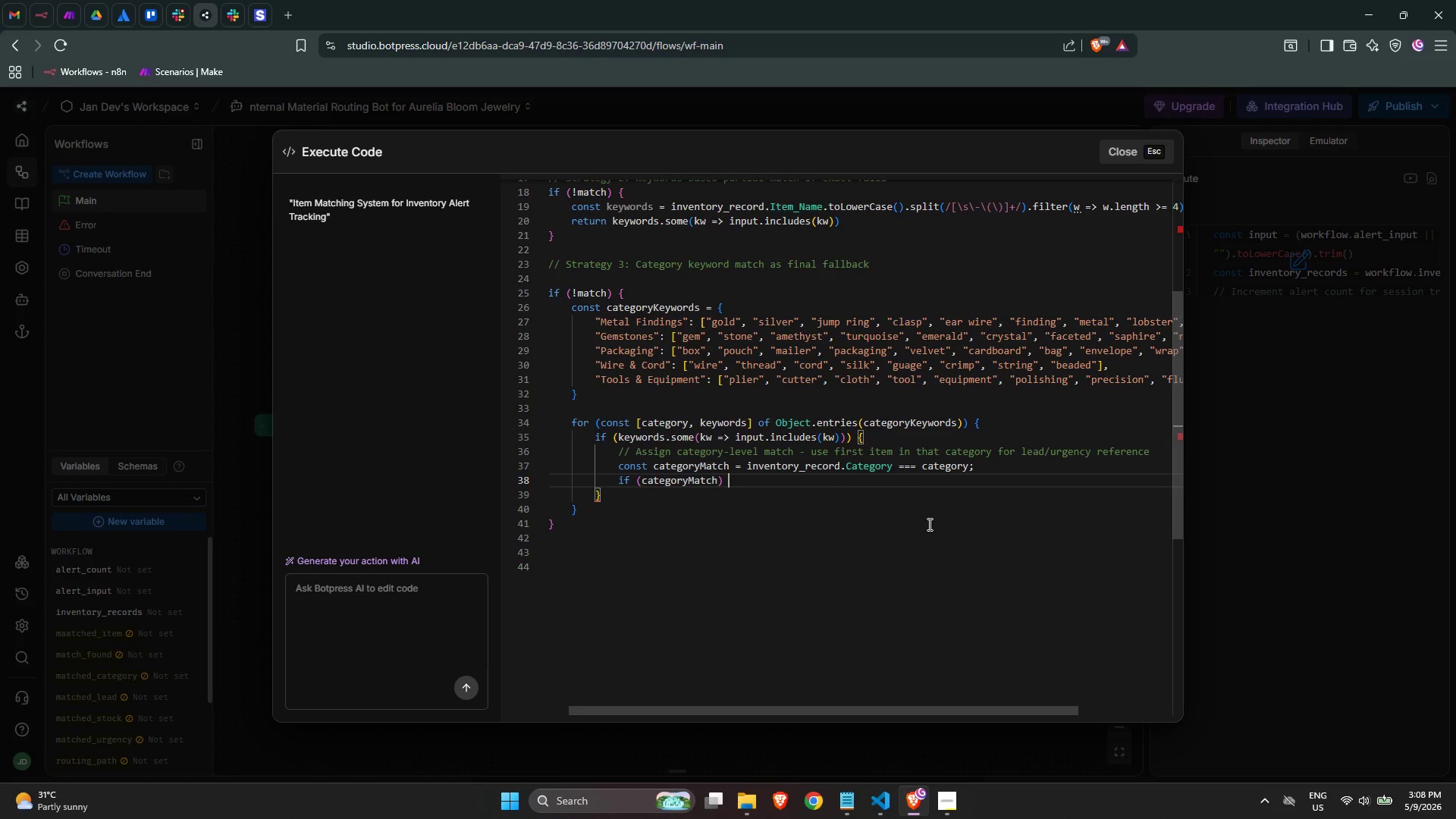 
key(Shift+BracketLeft)
 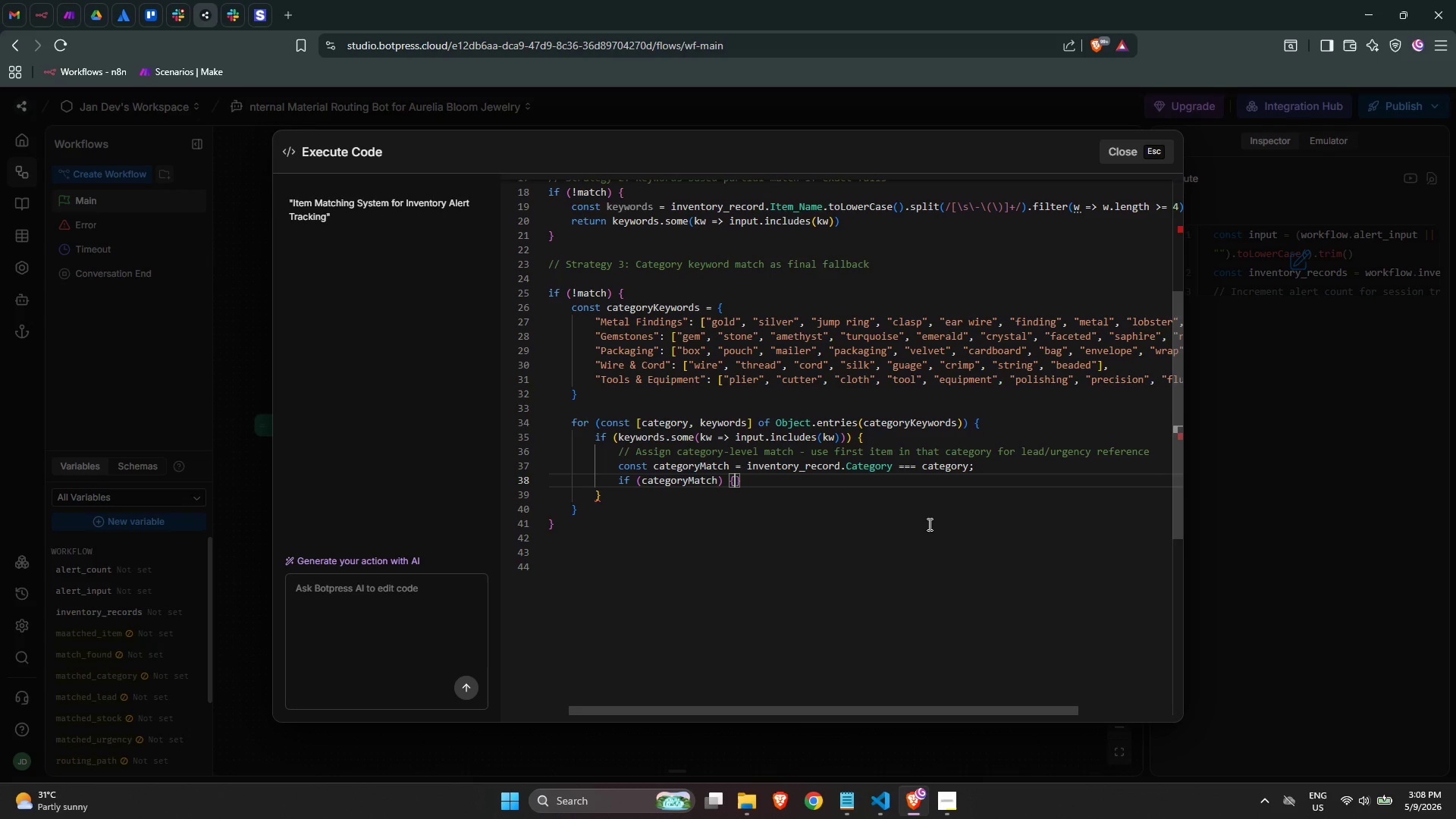 
key(Enter)
 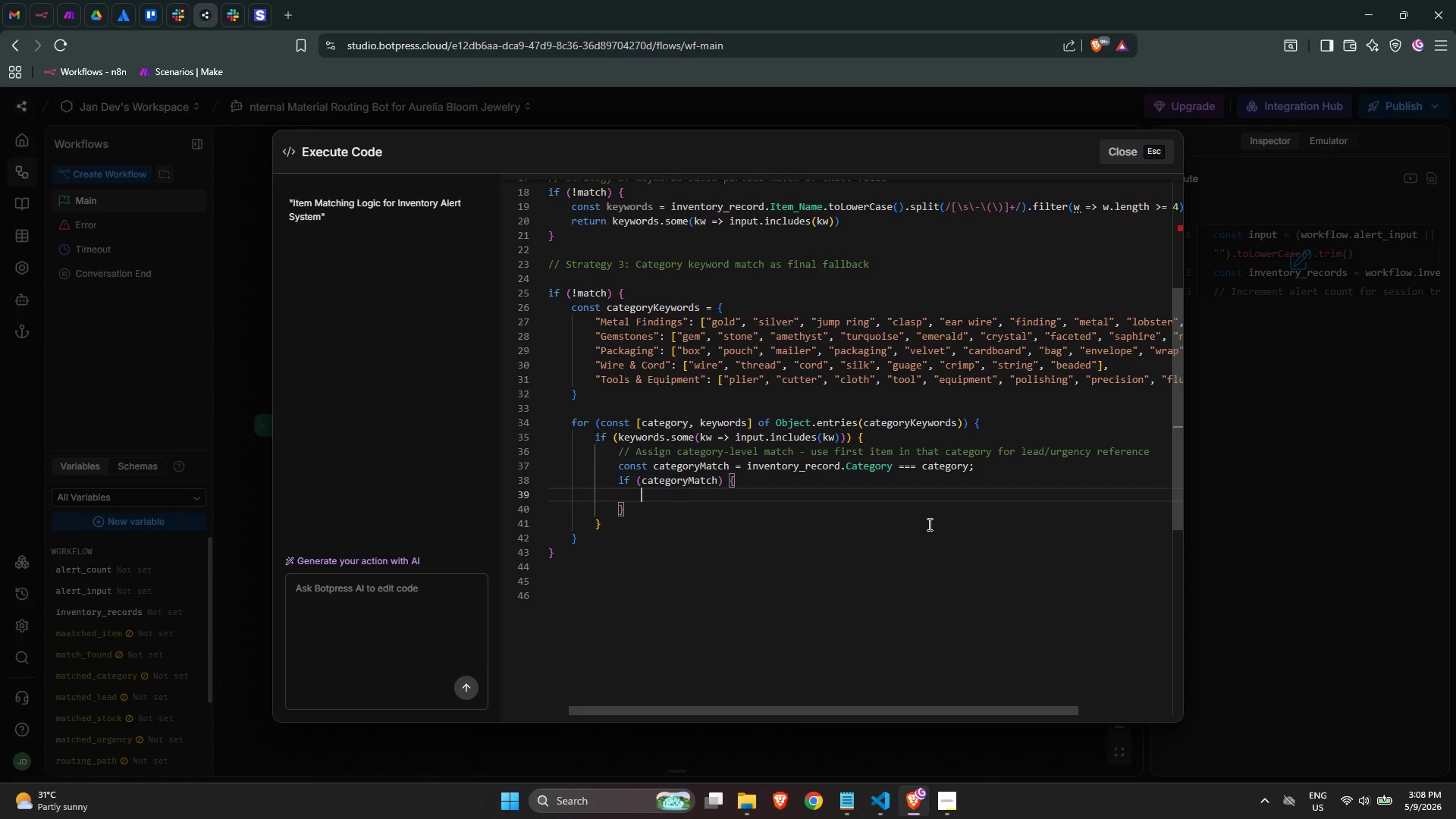 
wait(5.89)
 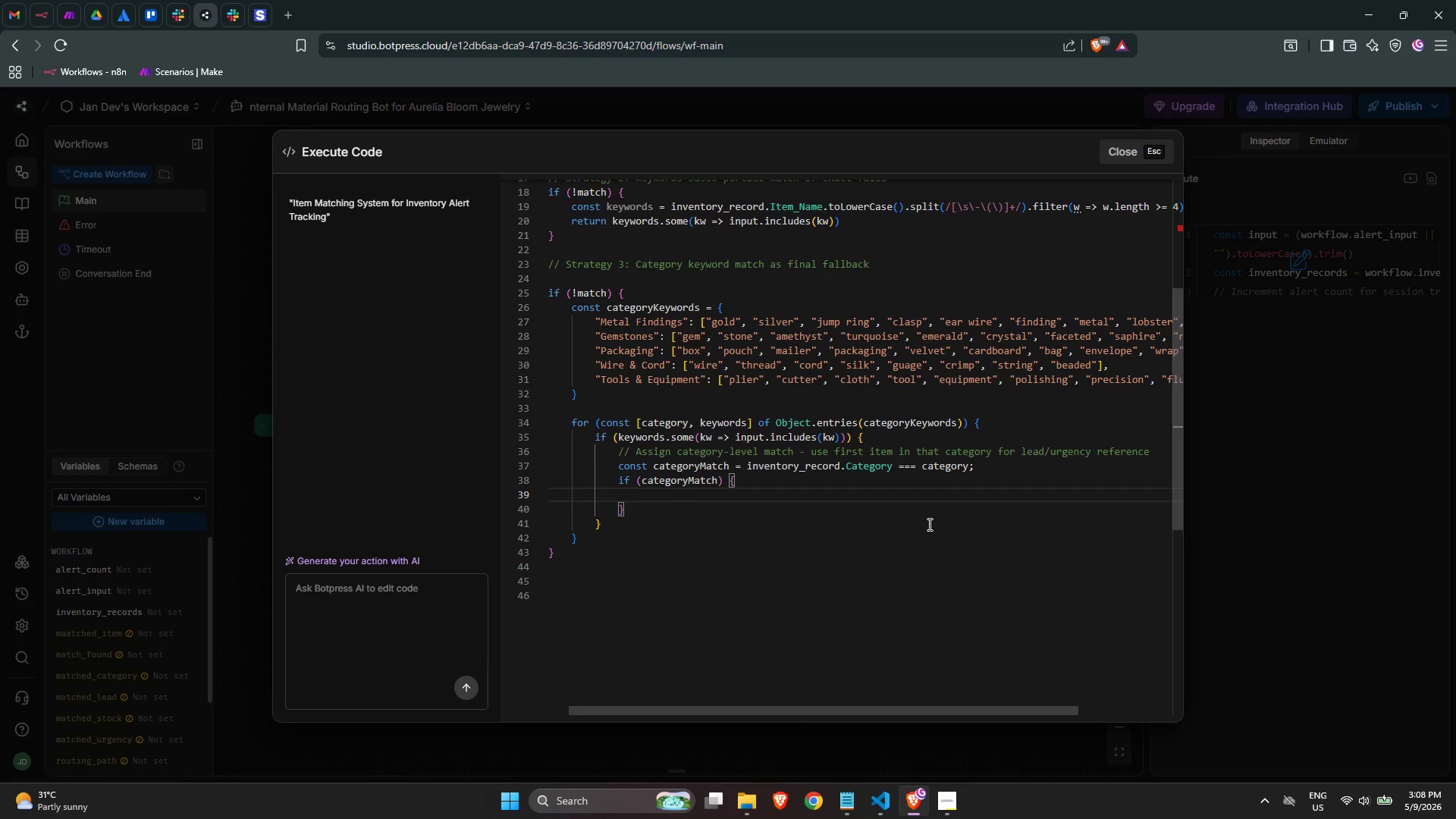 
type(workflow.match)
 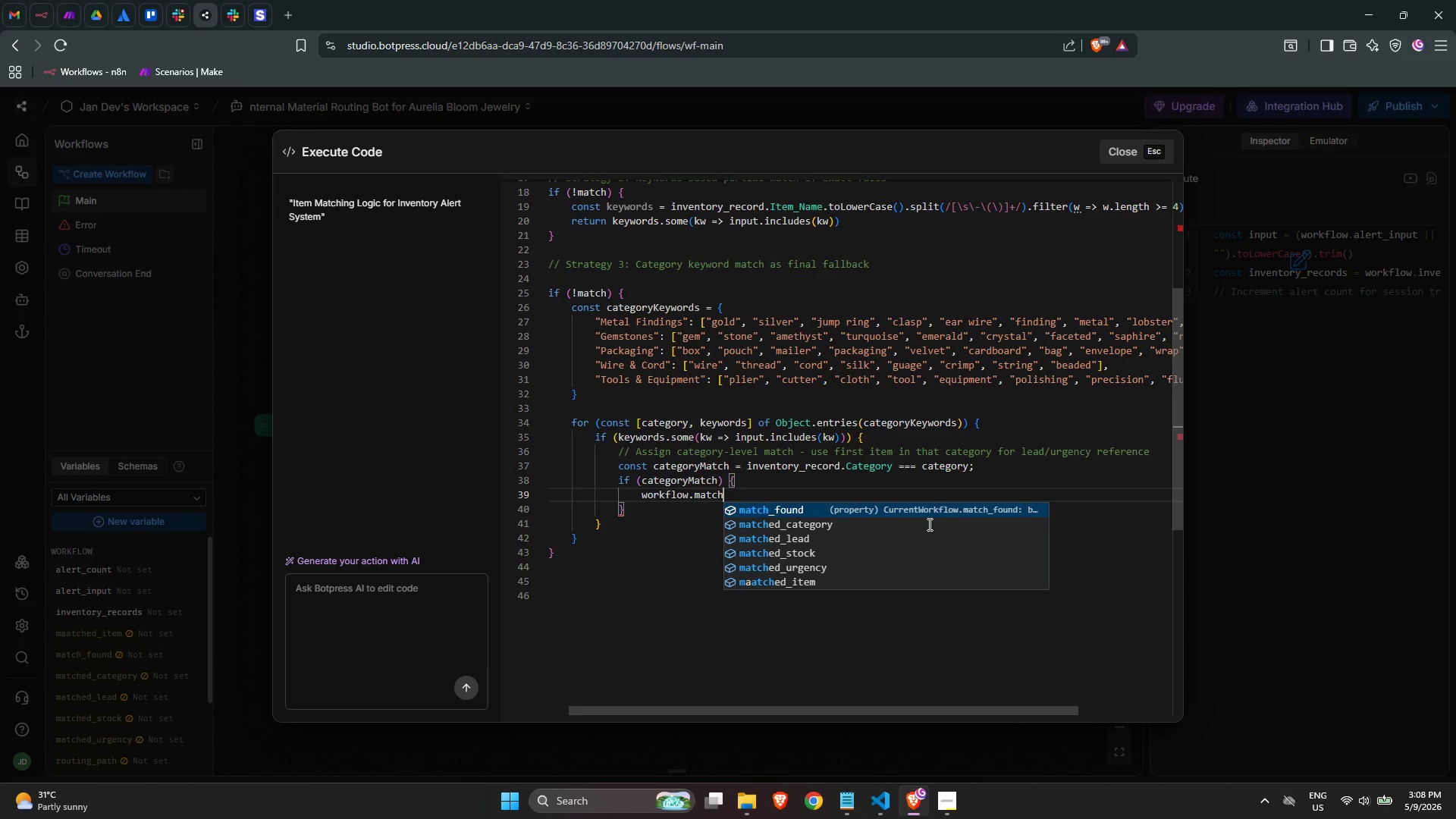 
key(Enter)
 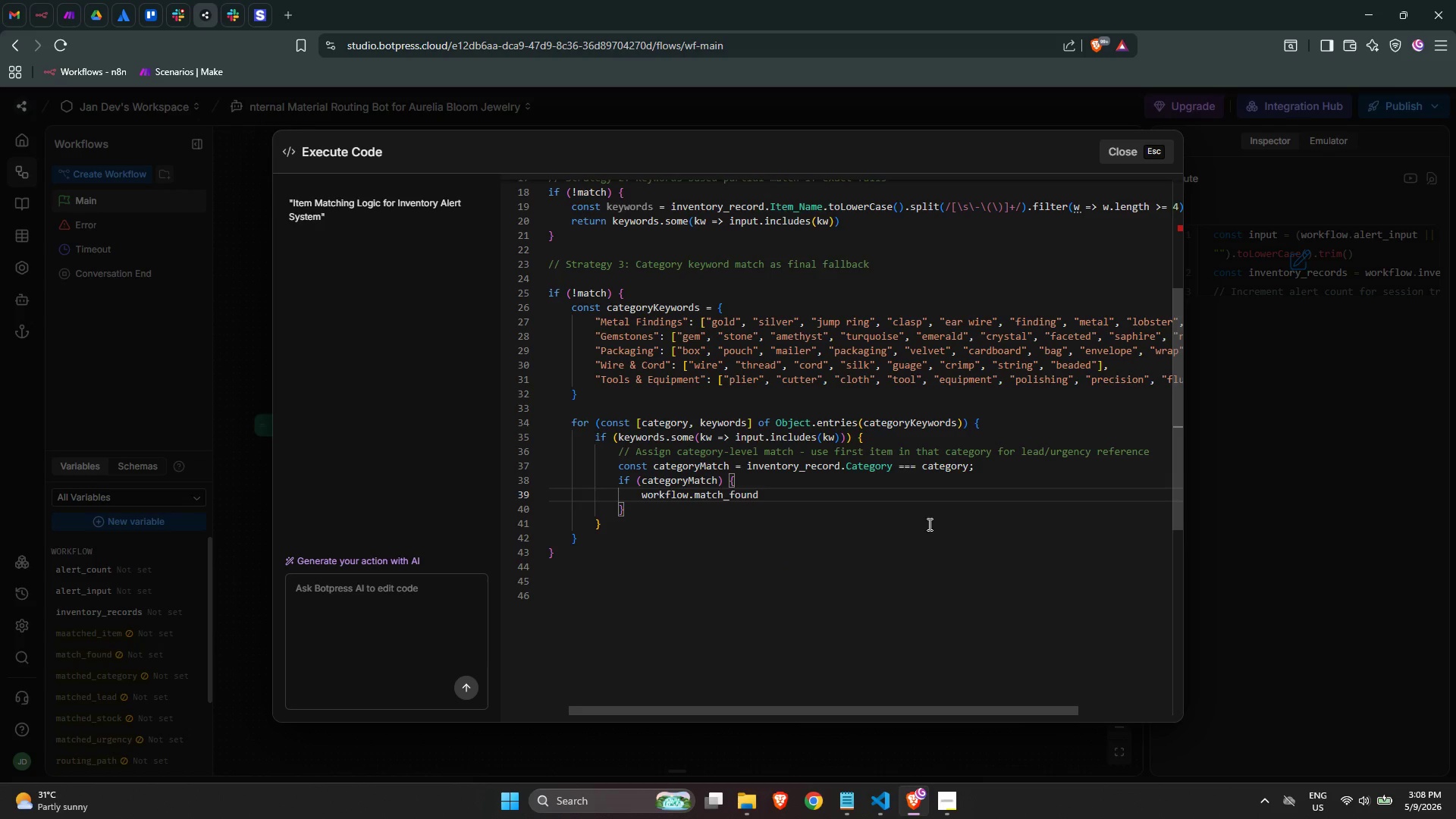 
type( = true)
 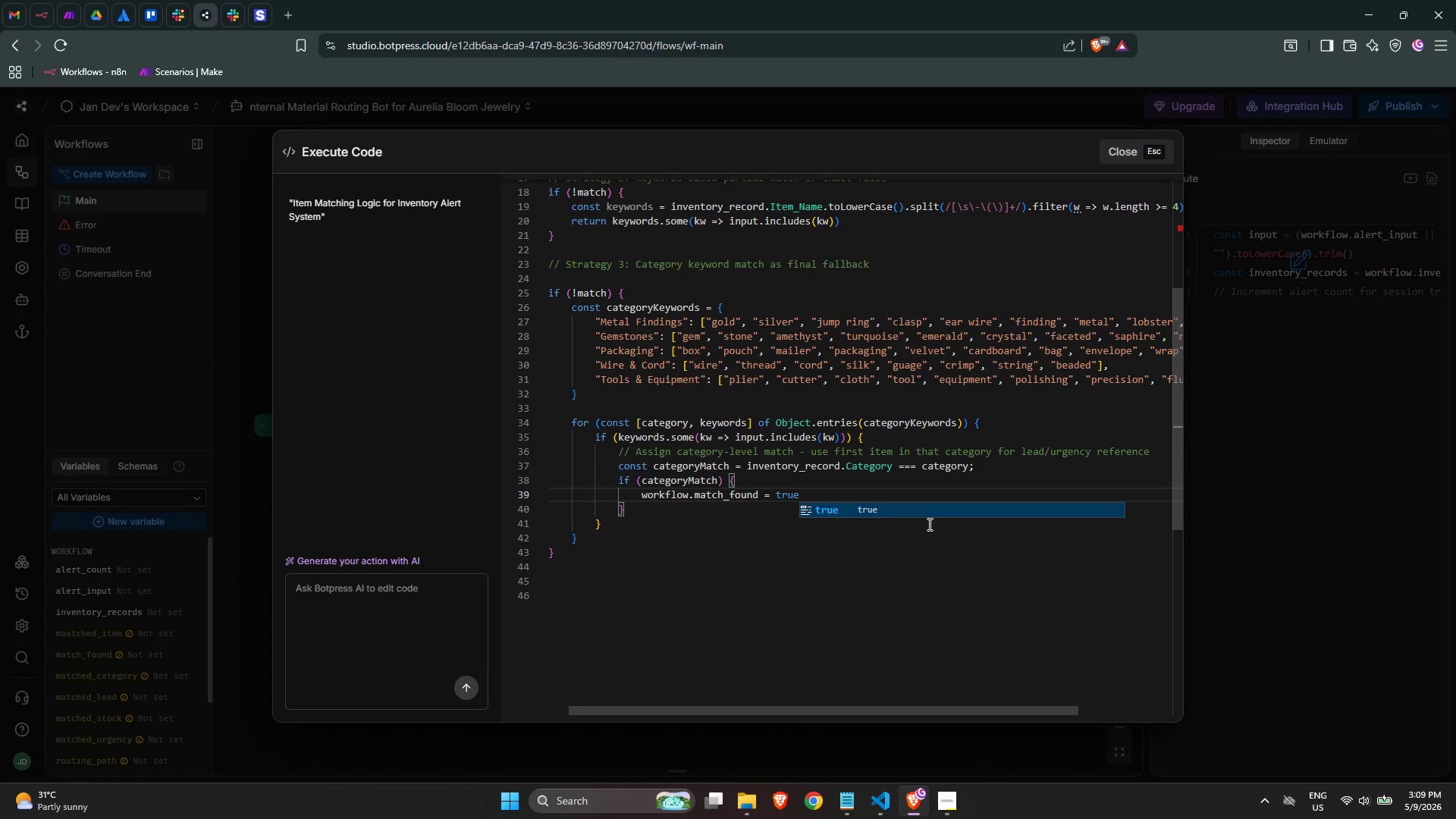 
key(Enter)
 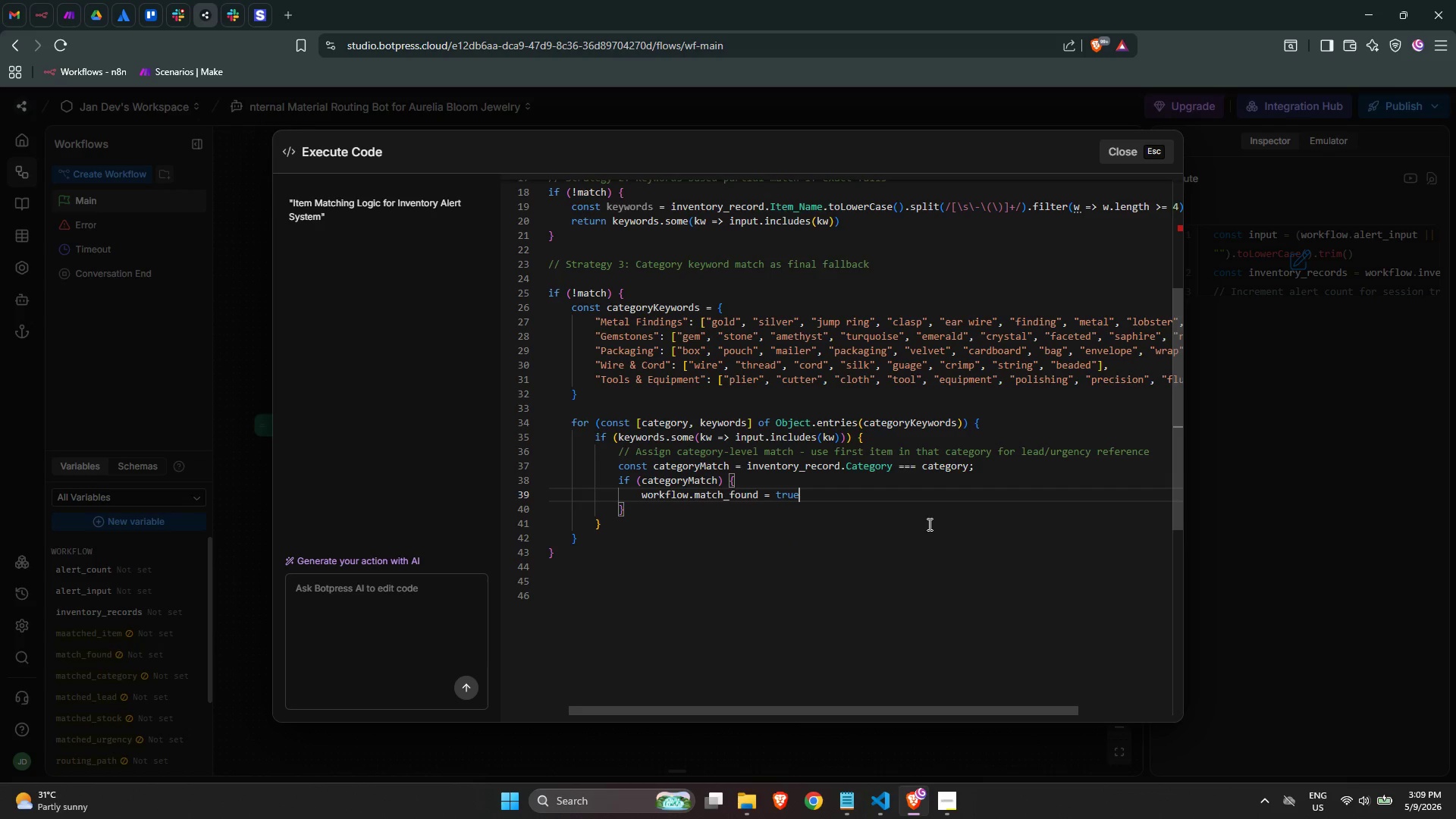 
key(Enter)
 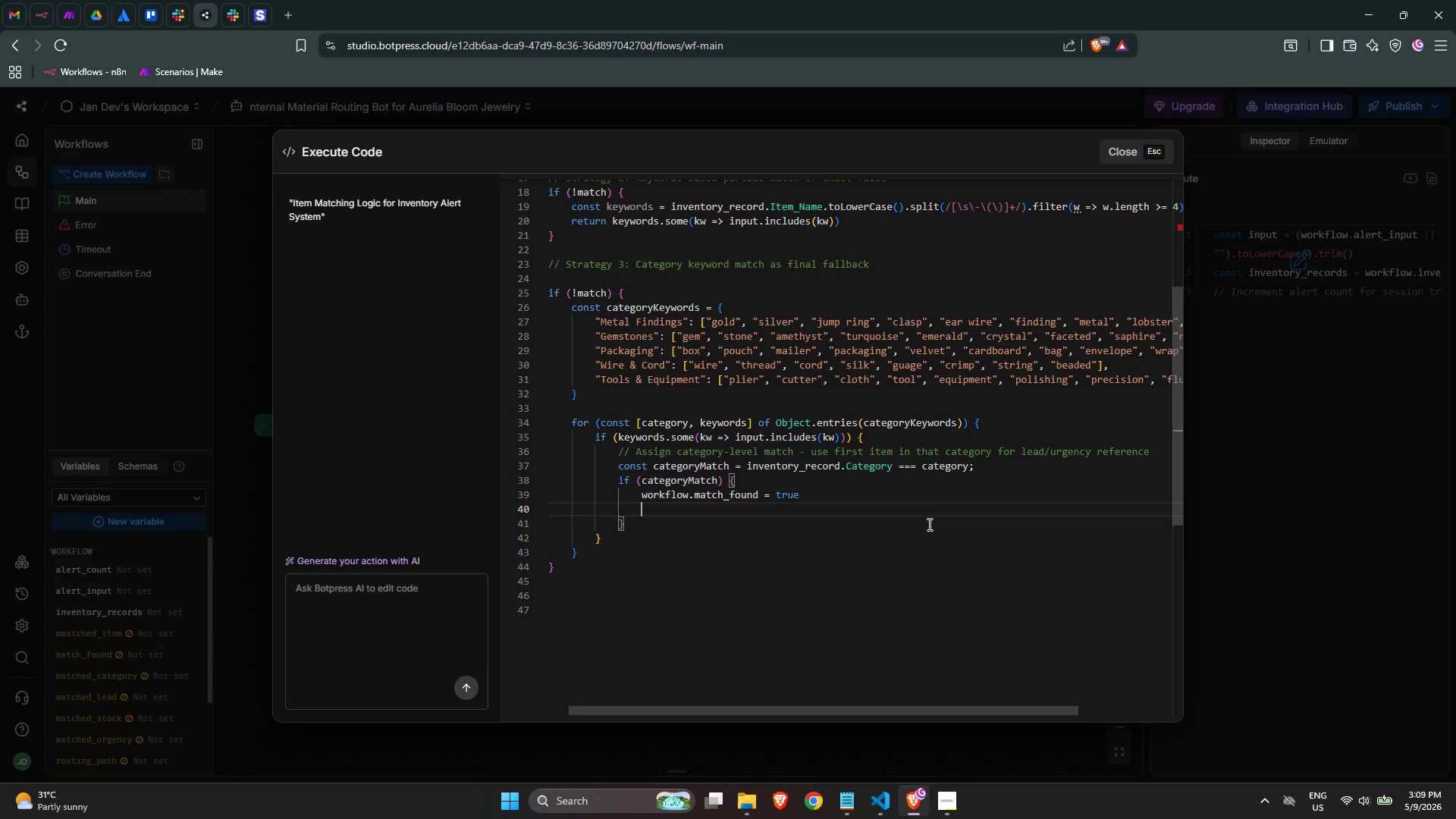 
wait(8.19)
 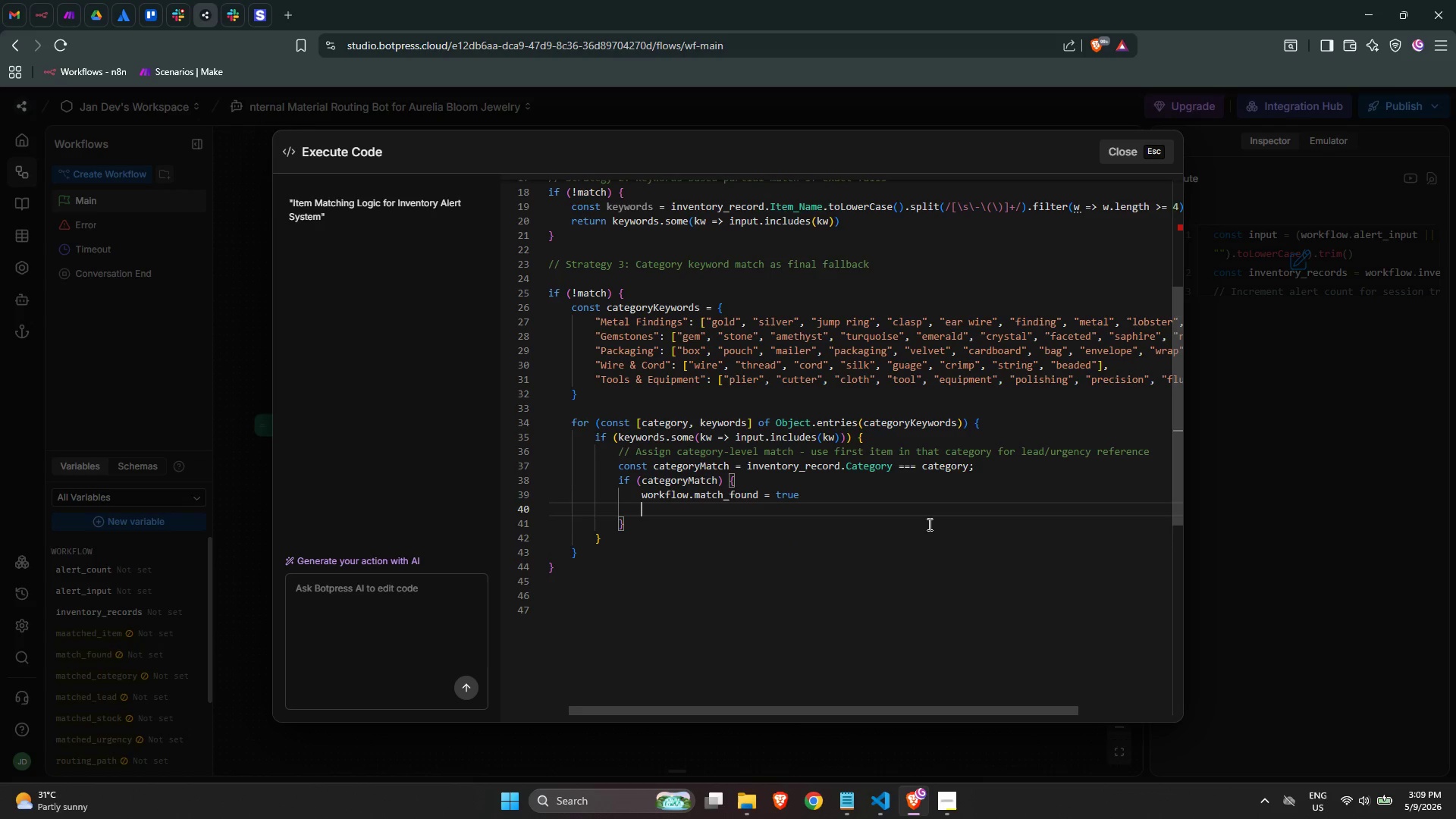 
scroll: coordinate [802, 334], scroll_direction: up, amount: 2.0
 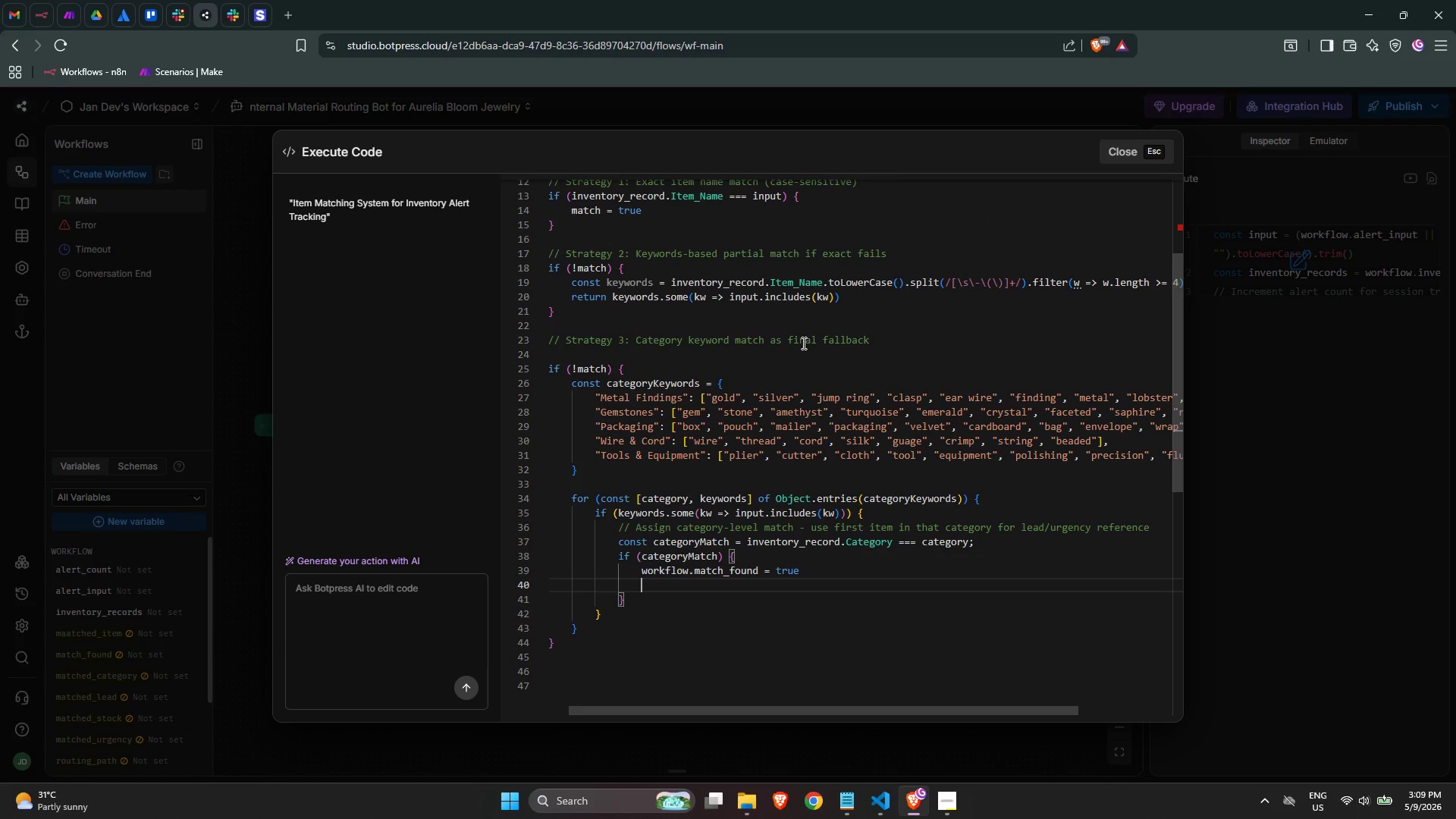 
scroll: coordinate [806, 408], scroll_direction: down, amount: 3.0
 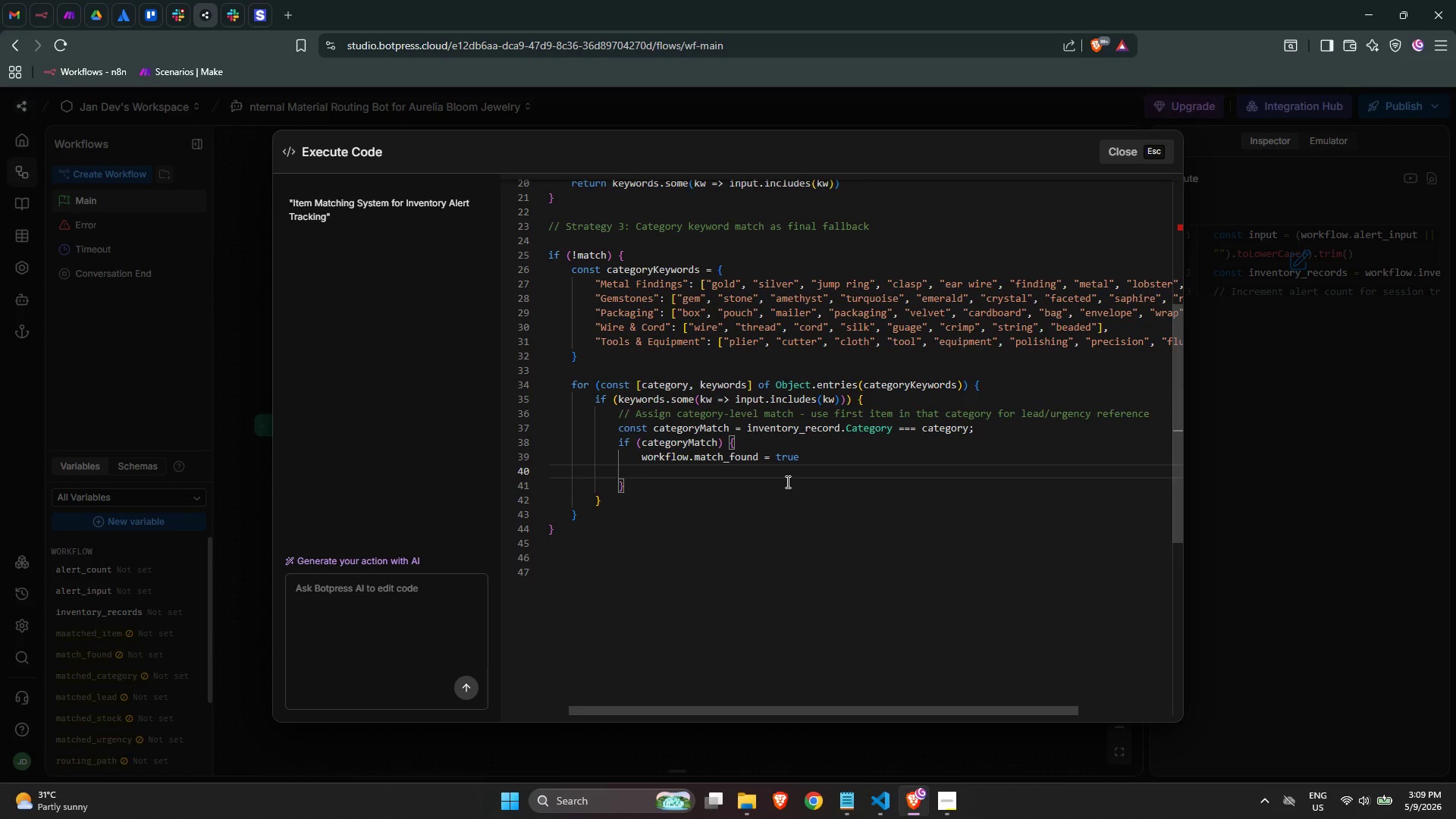 
wait(9.29)
 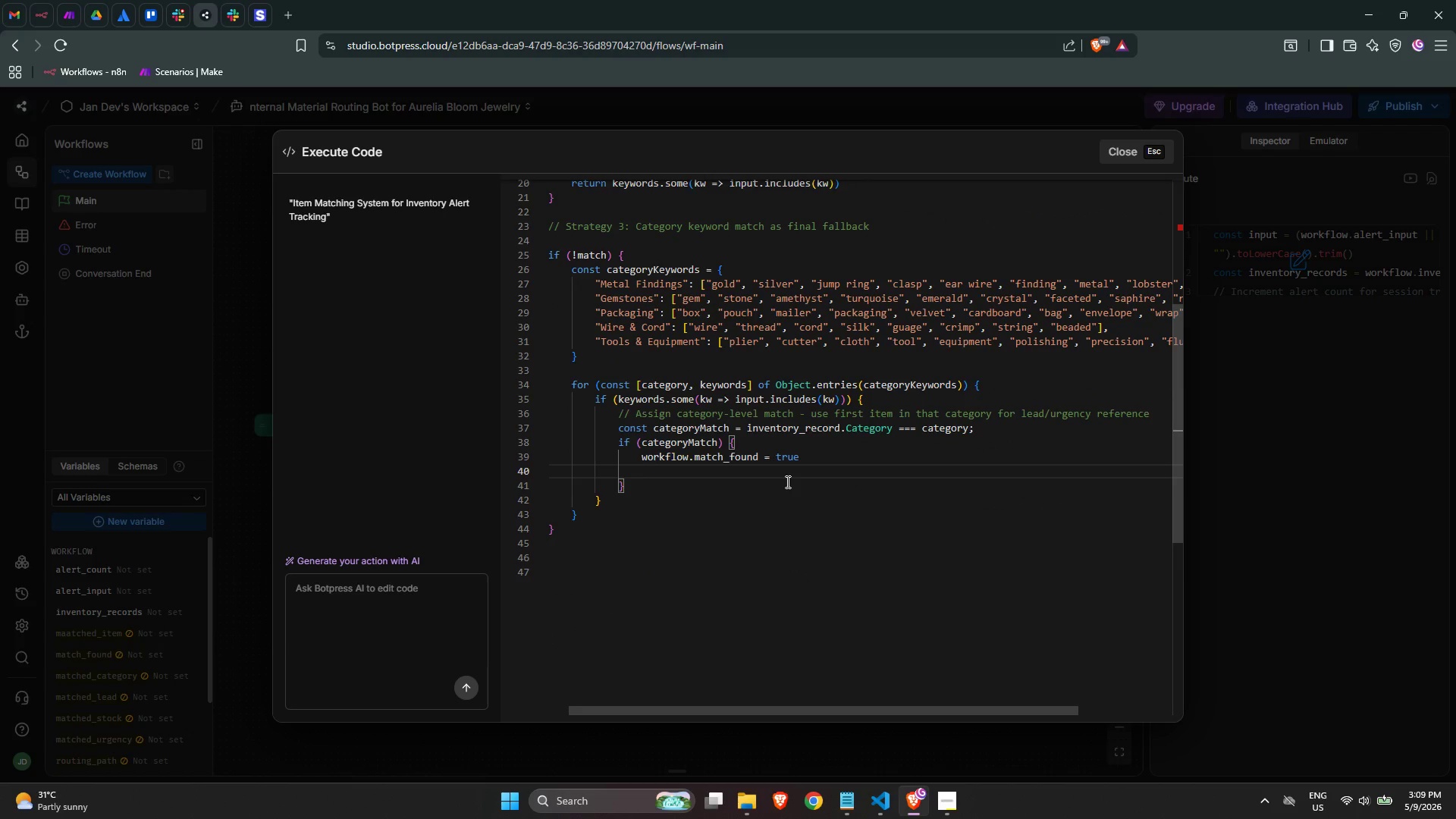 
type(workfl)
 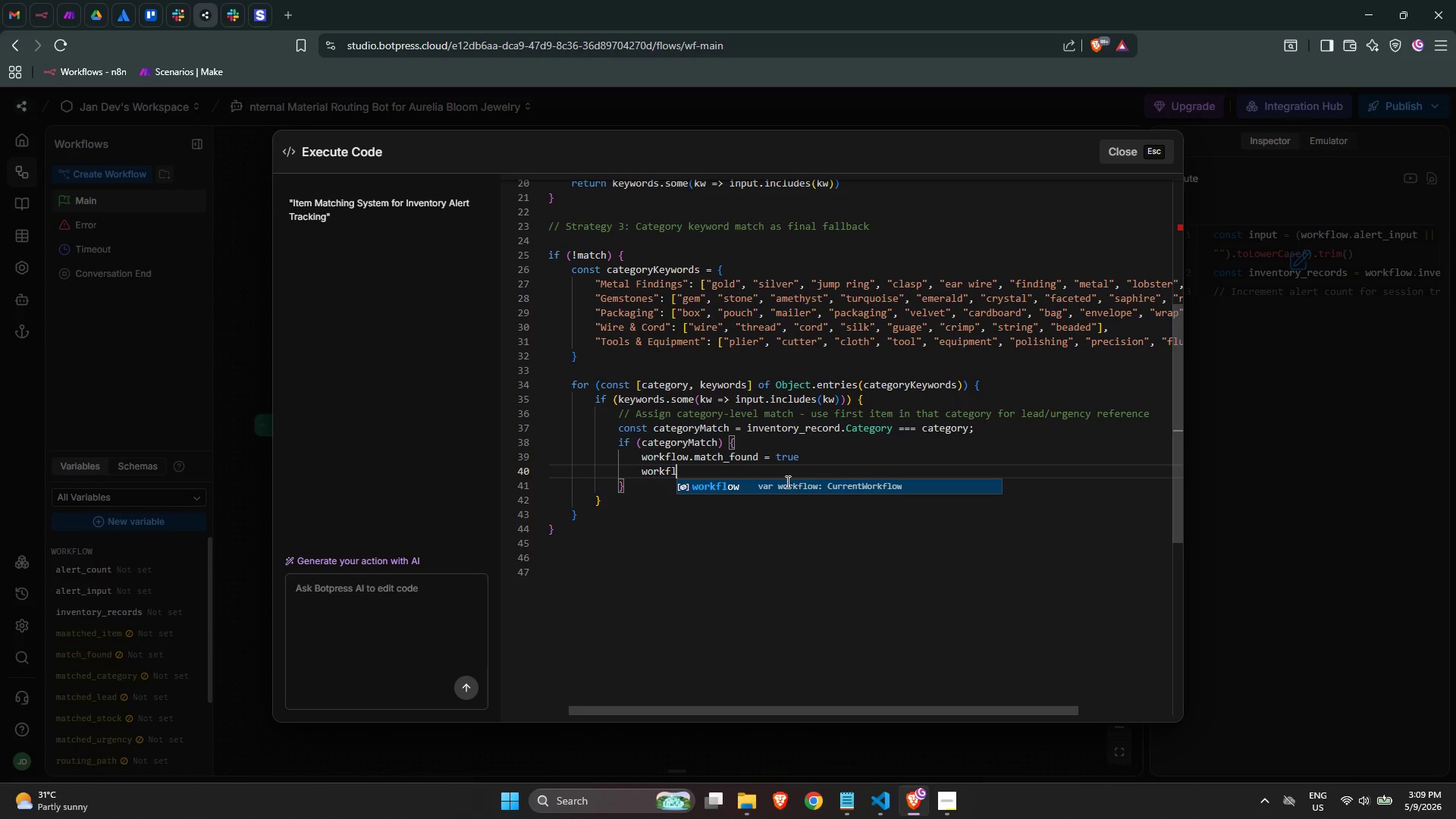 
key(Enter)
 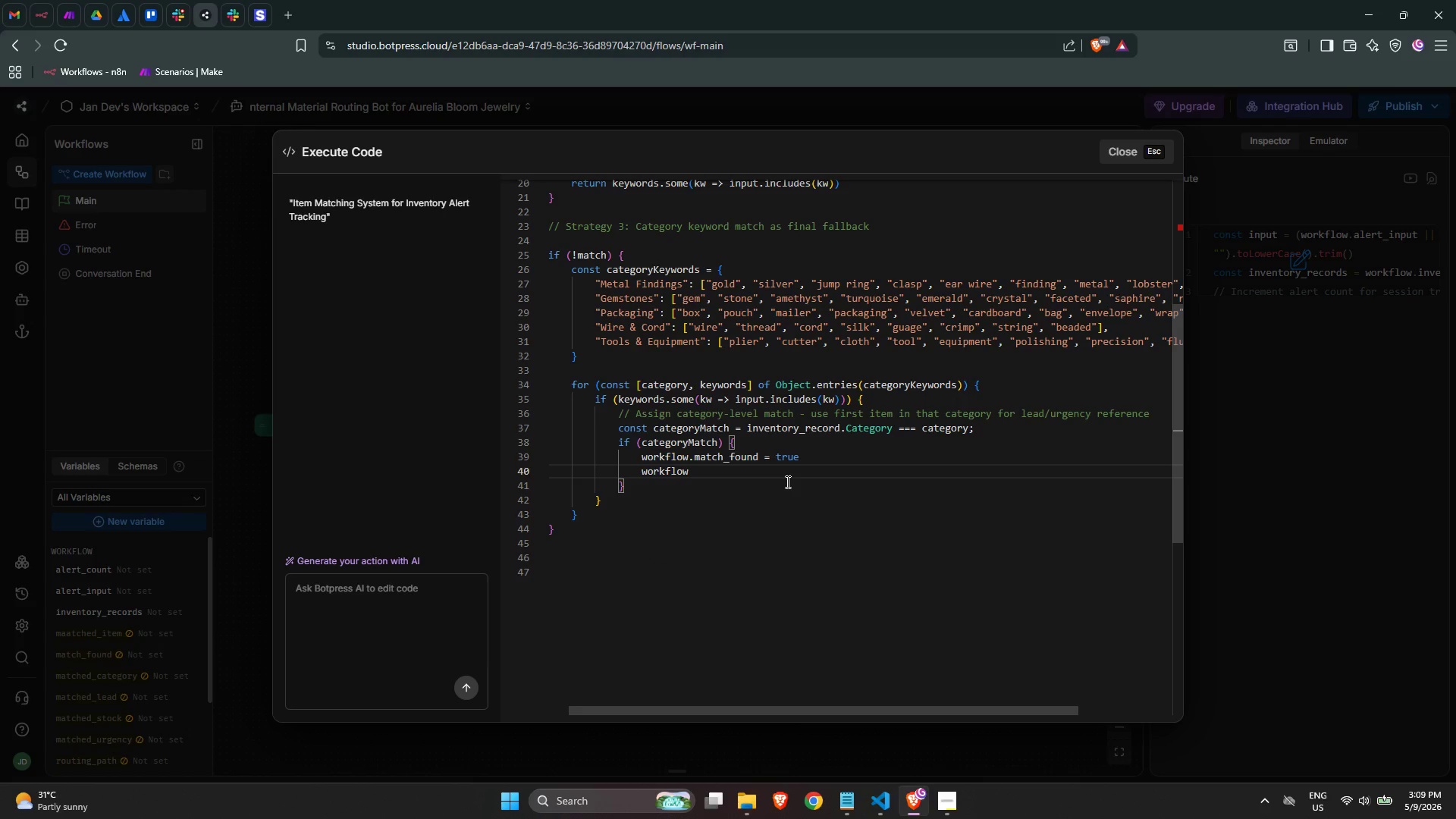 
type(,)
key(Backspace)
type(.a)
key(Backspace)
type(matched_item = )
 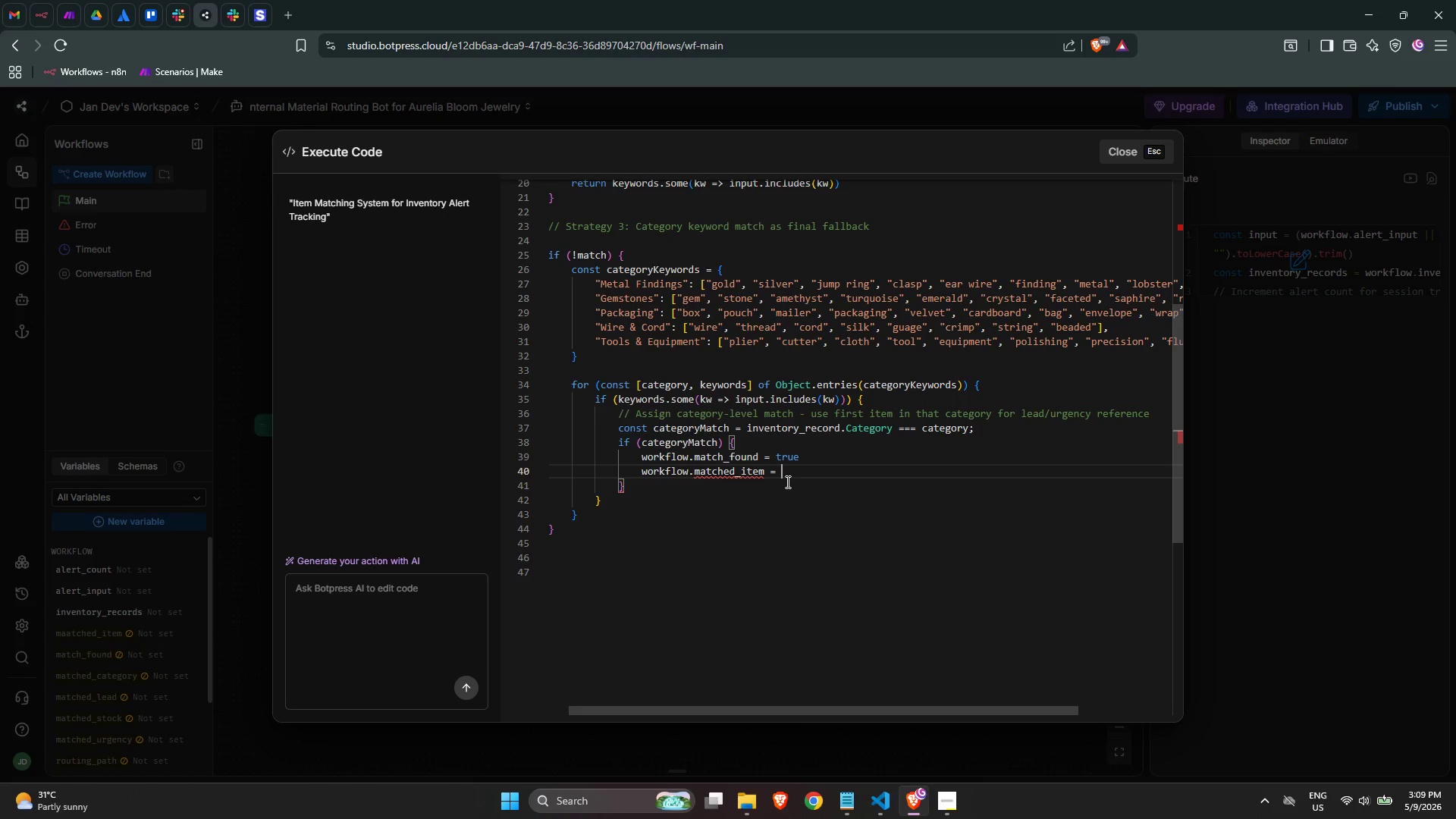 
wait(8.27)
 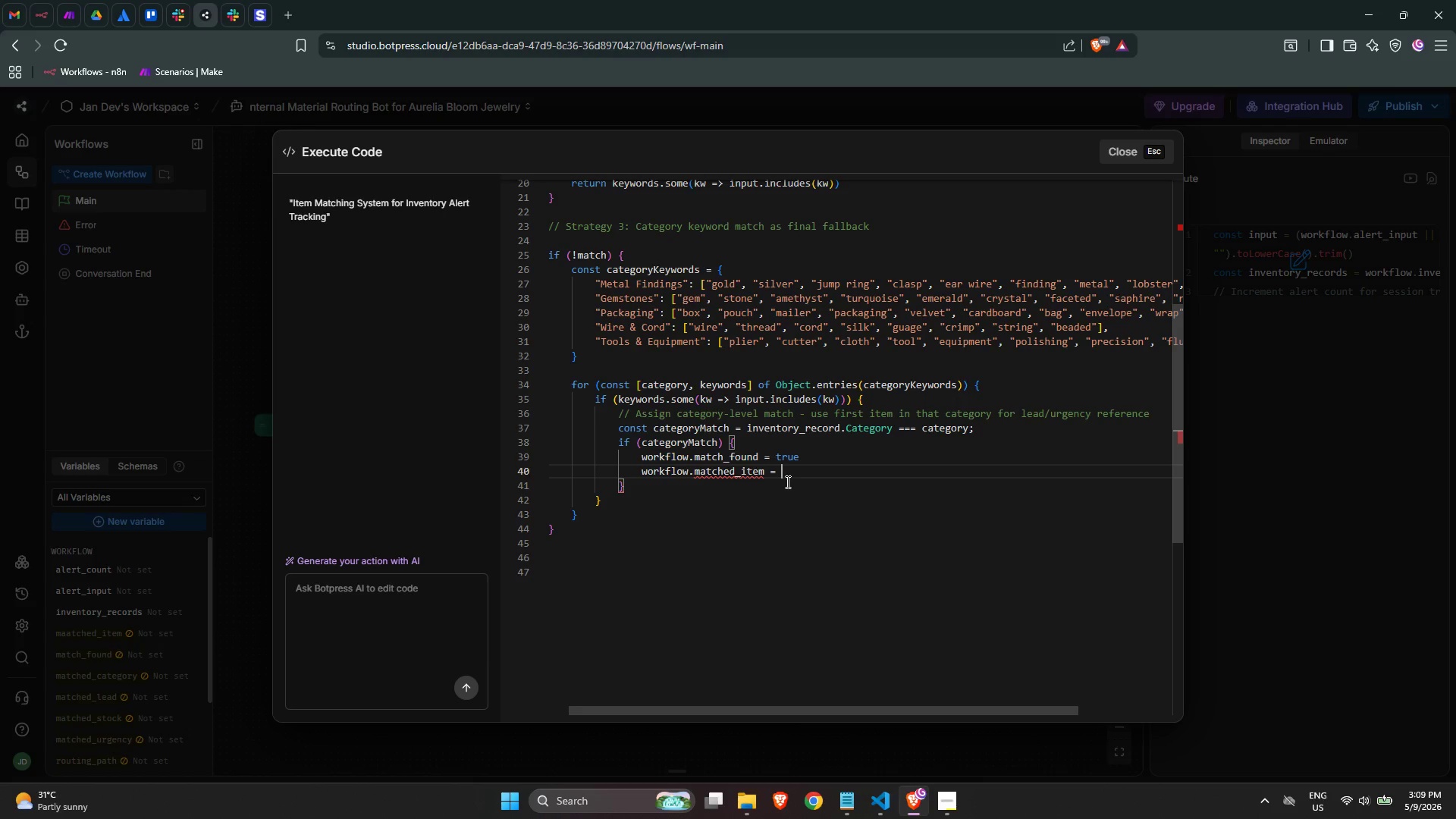 
type(wok)
key(Backspace)
type(r)
 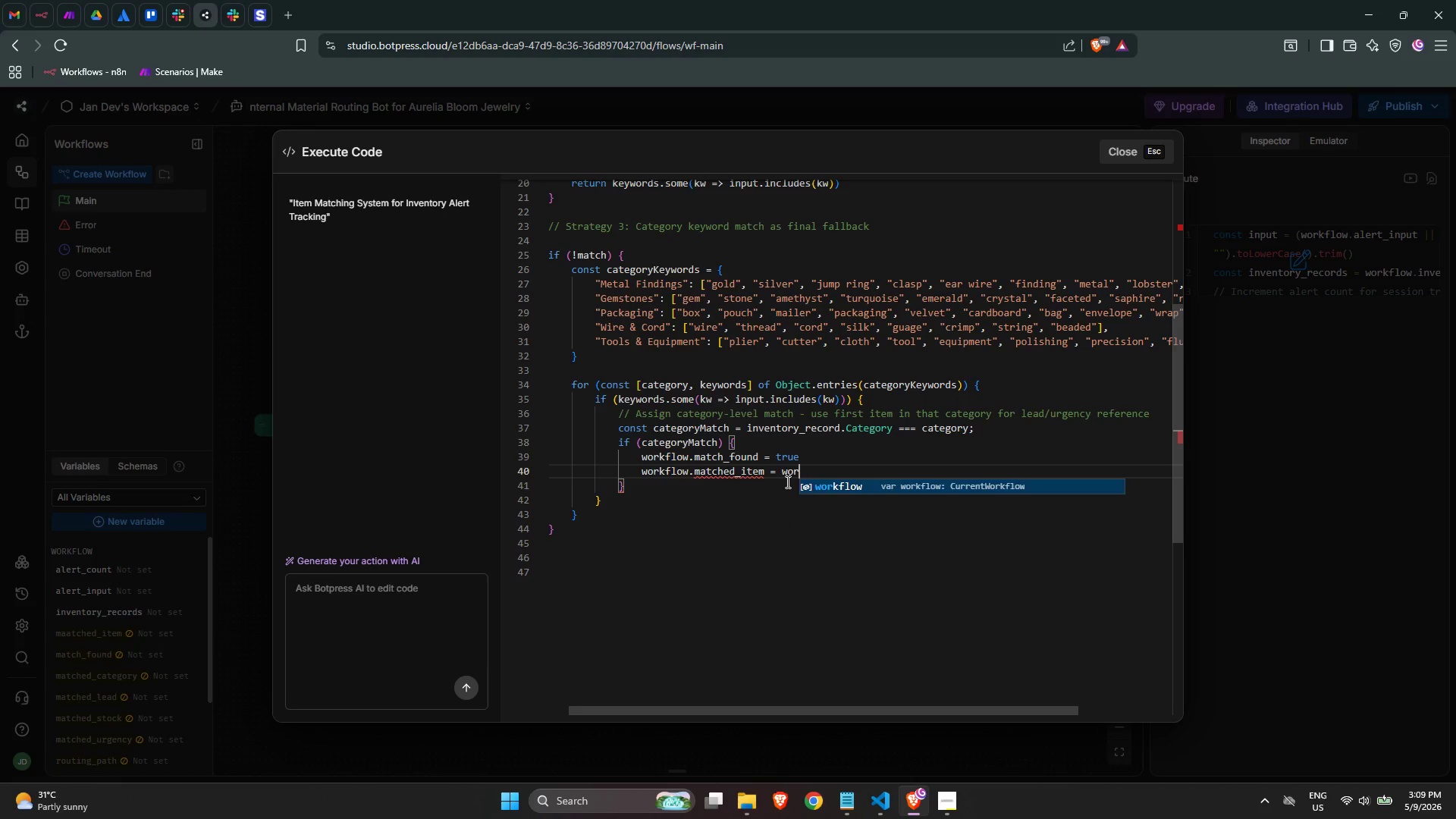 
key(Enter)
 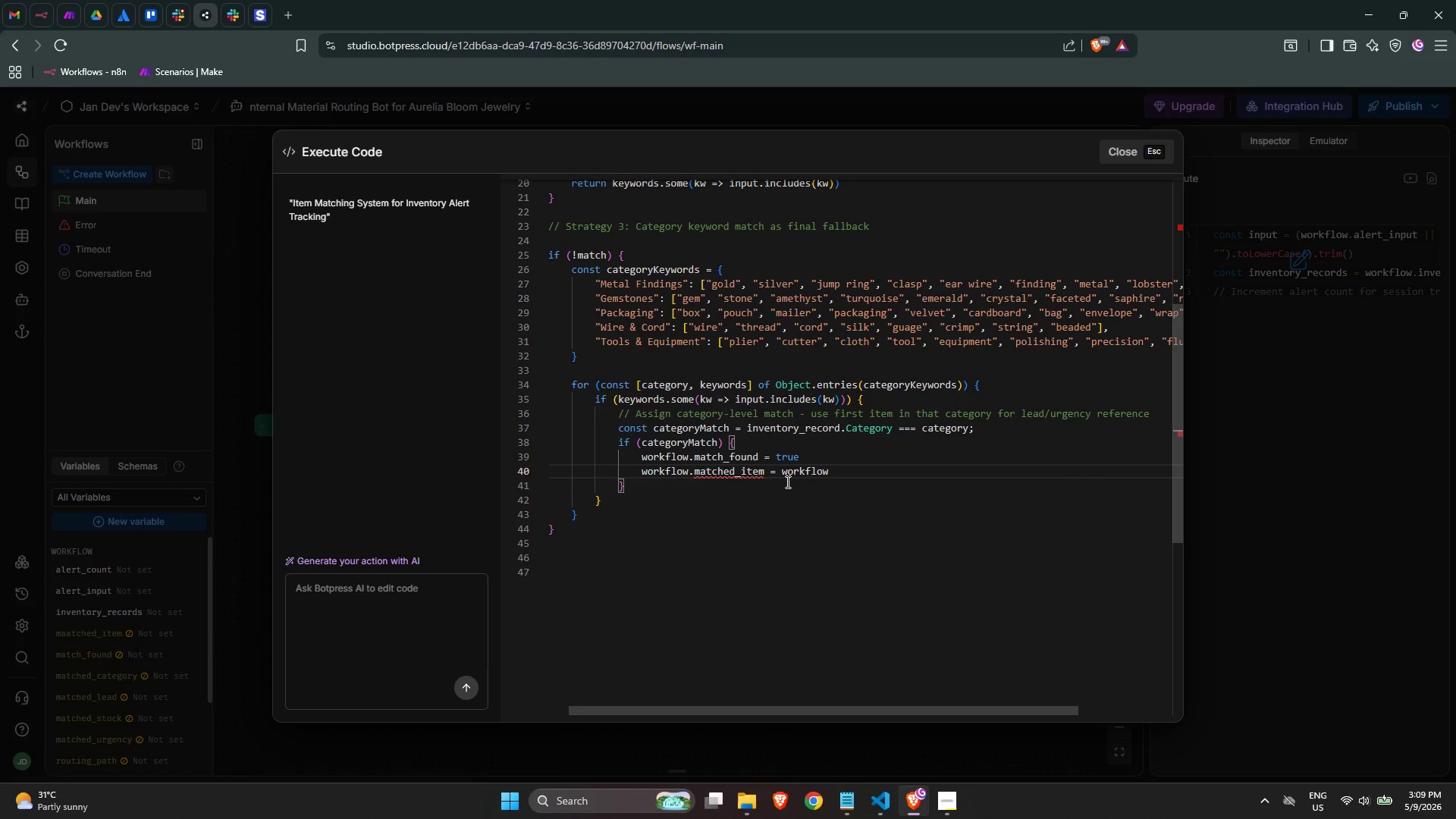 
type(.alert_input)
 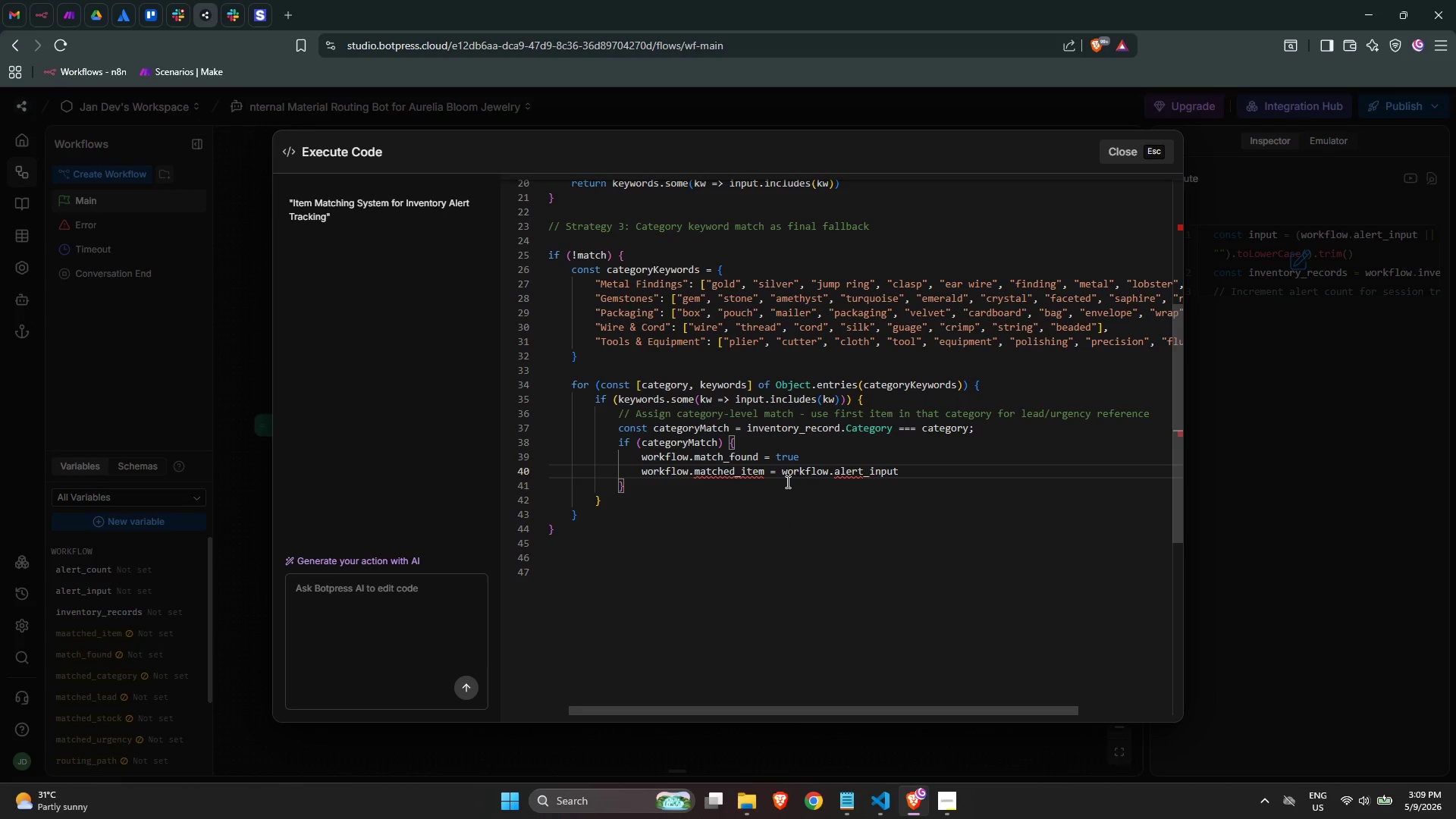 
 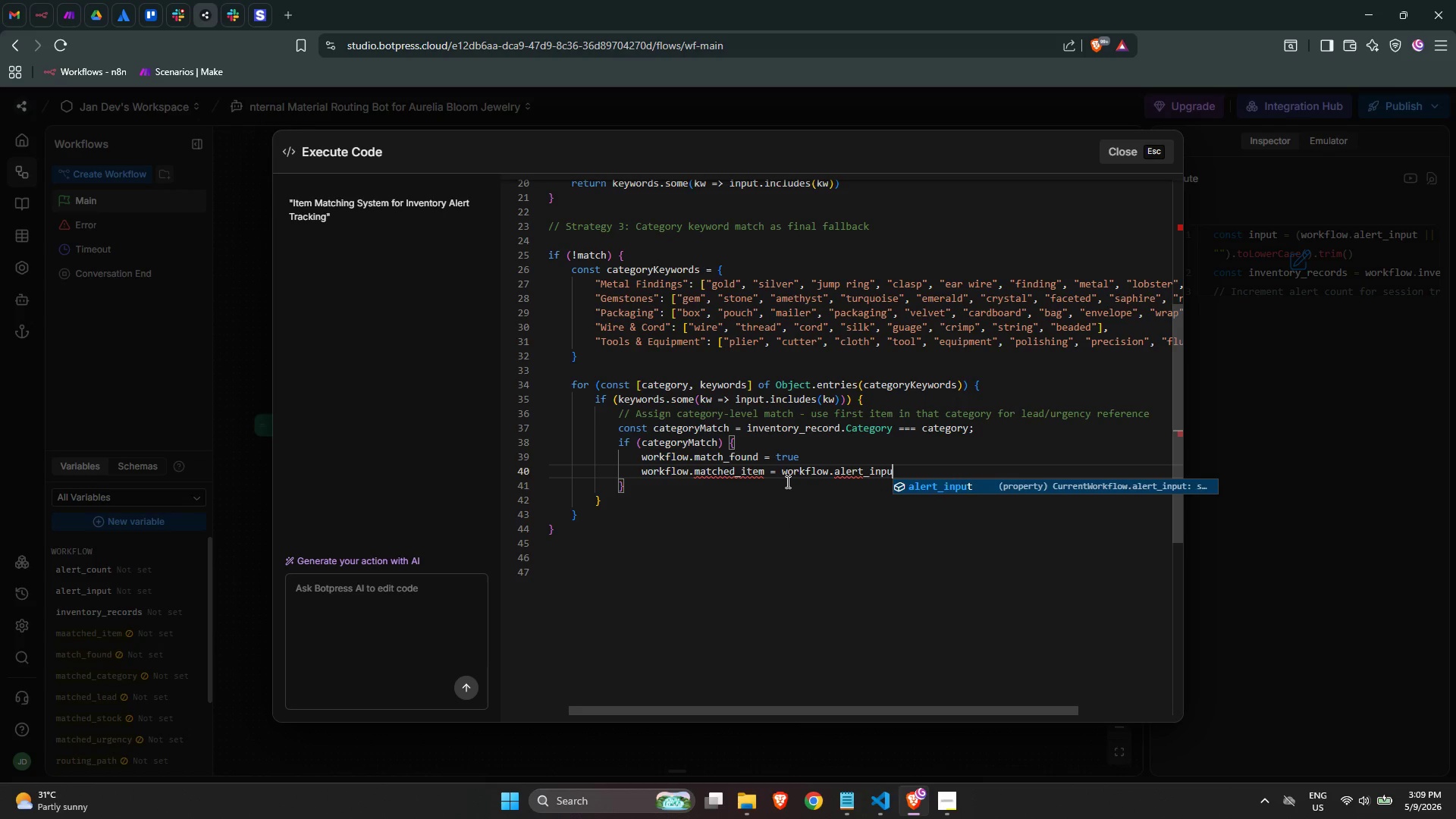 
key(Enter)
 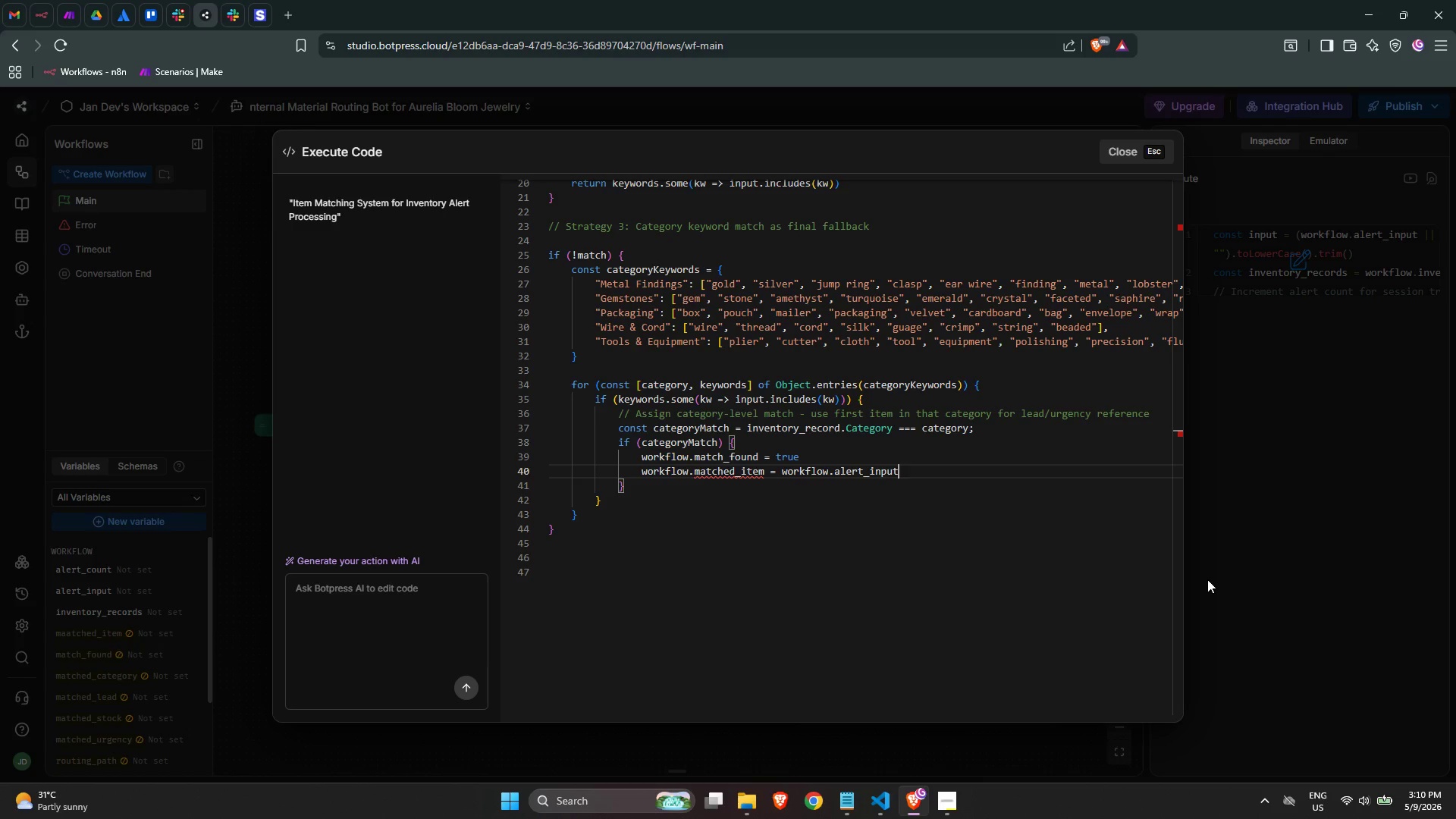 
wait(16.69)
 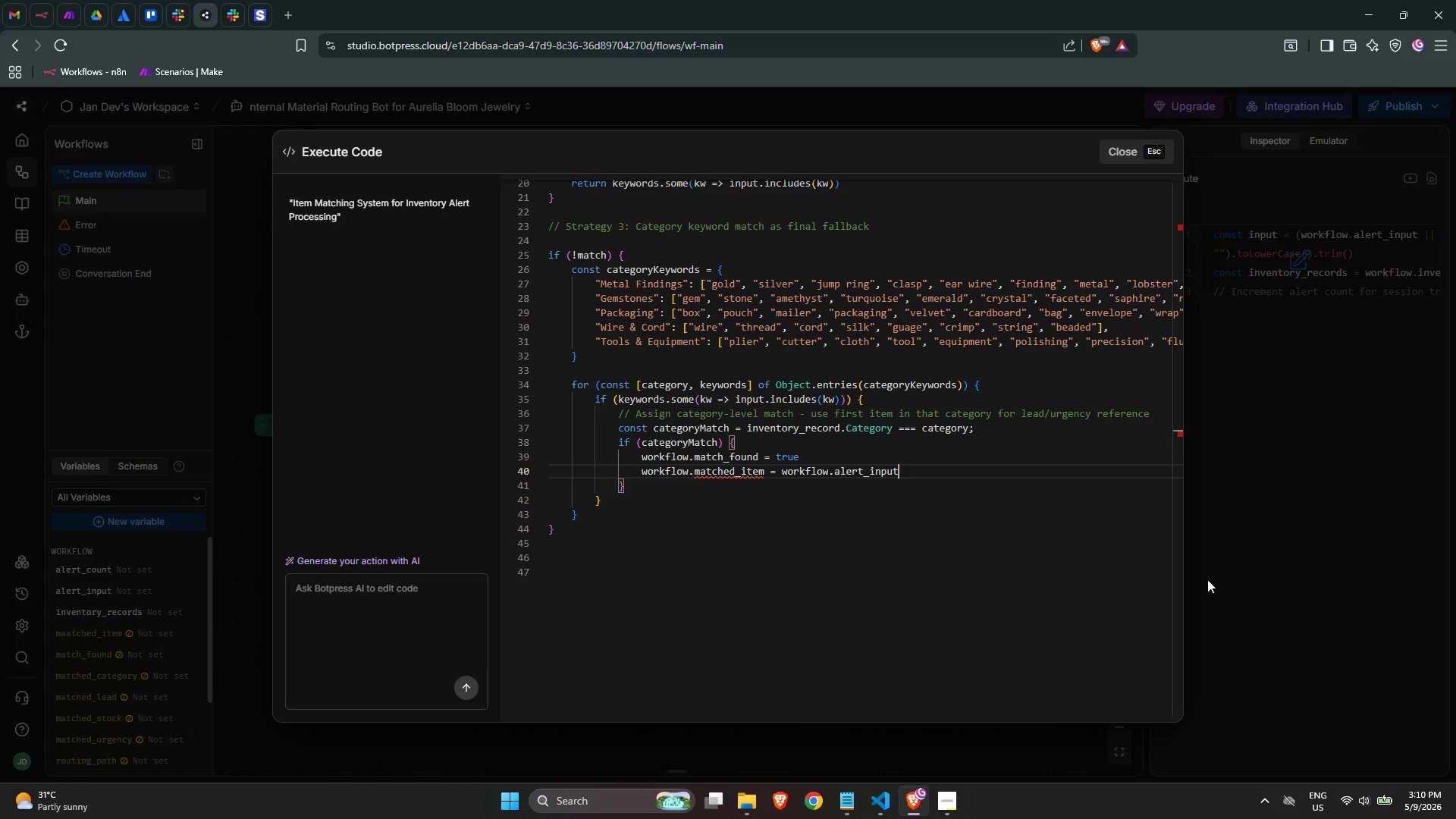 
left_click([1251, 537])
 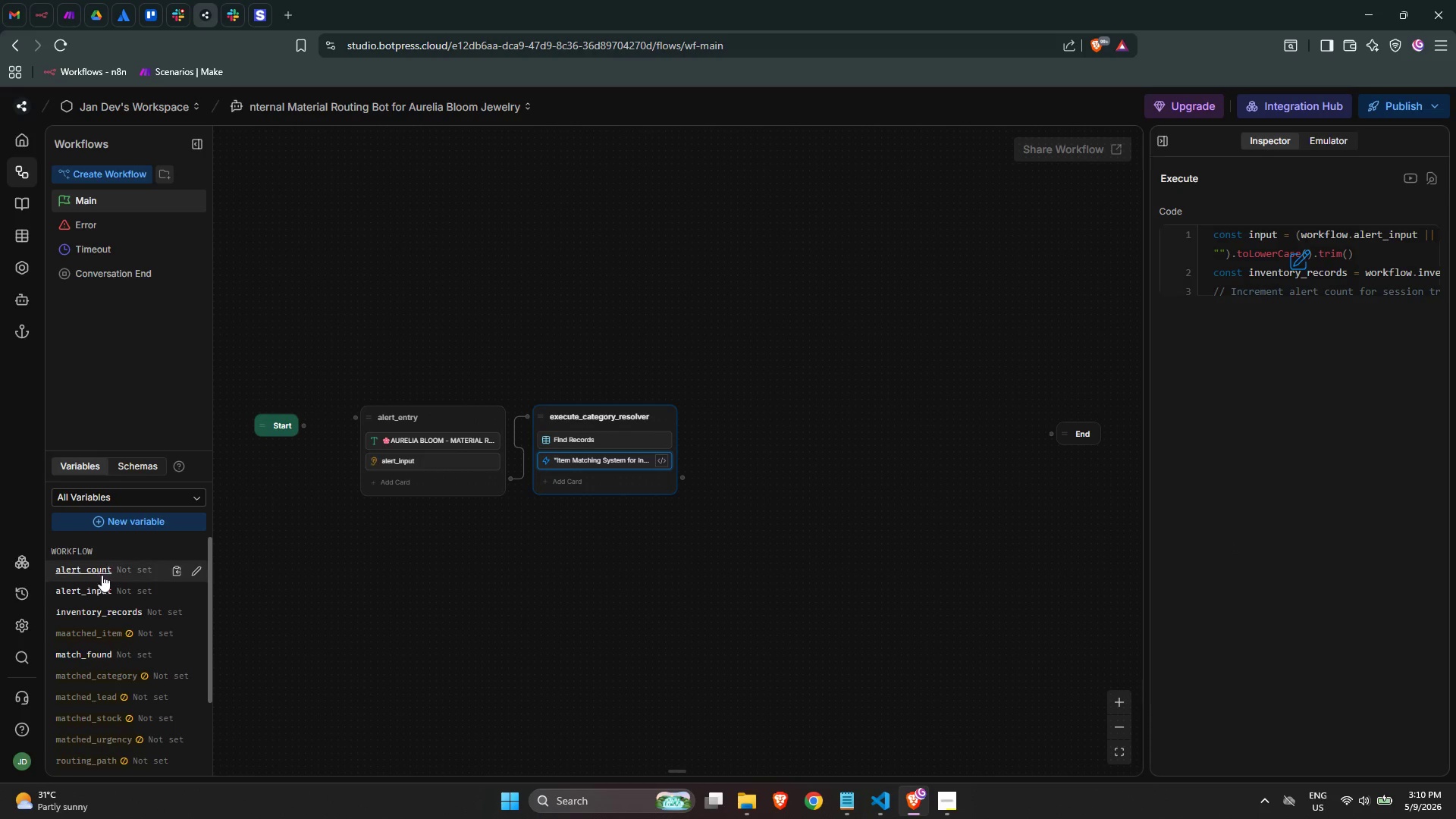 
scroll: coordinate [109, 586], scroll_direction: down, amount: 1.0
 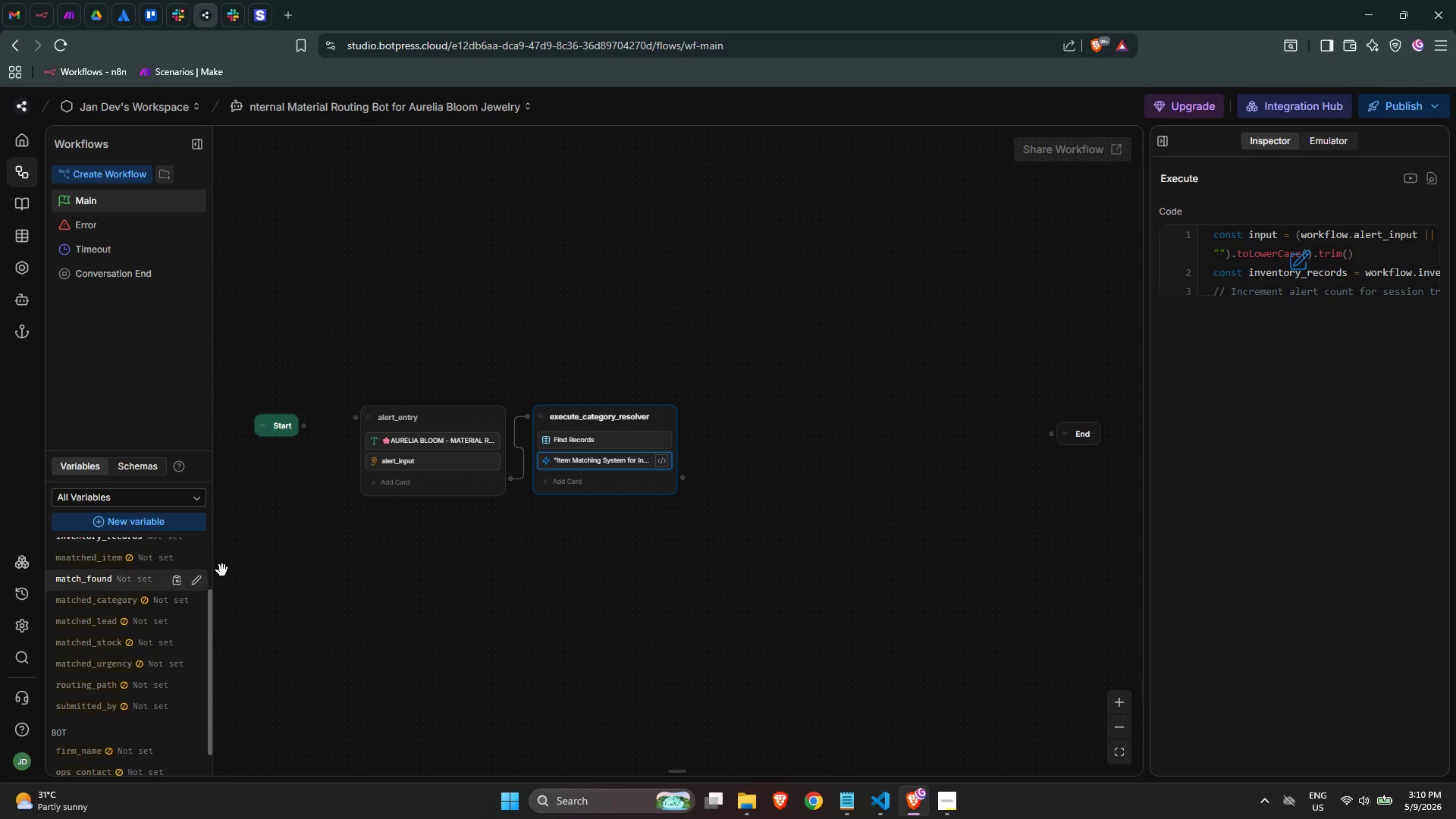 
left_click([192, 562])
 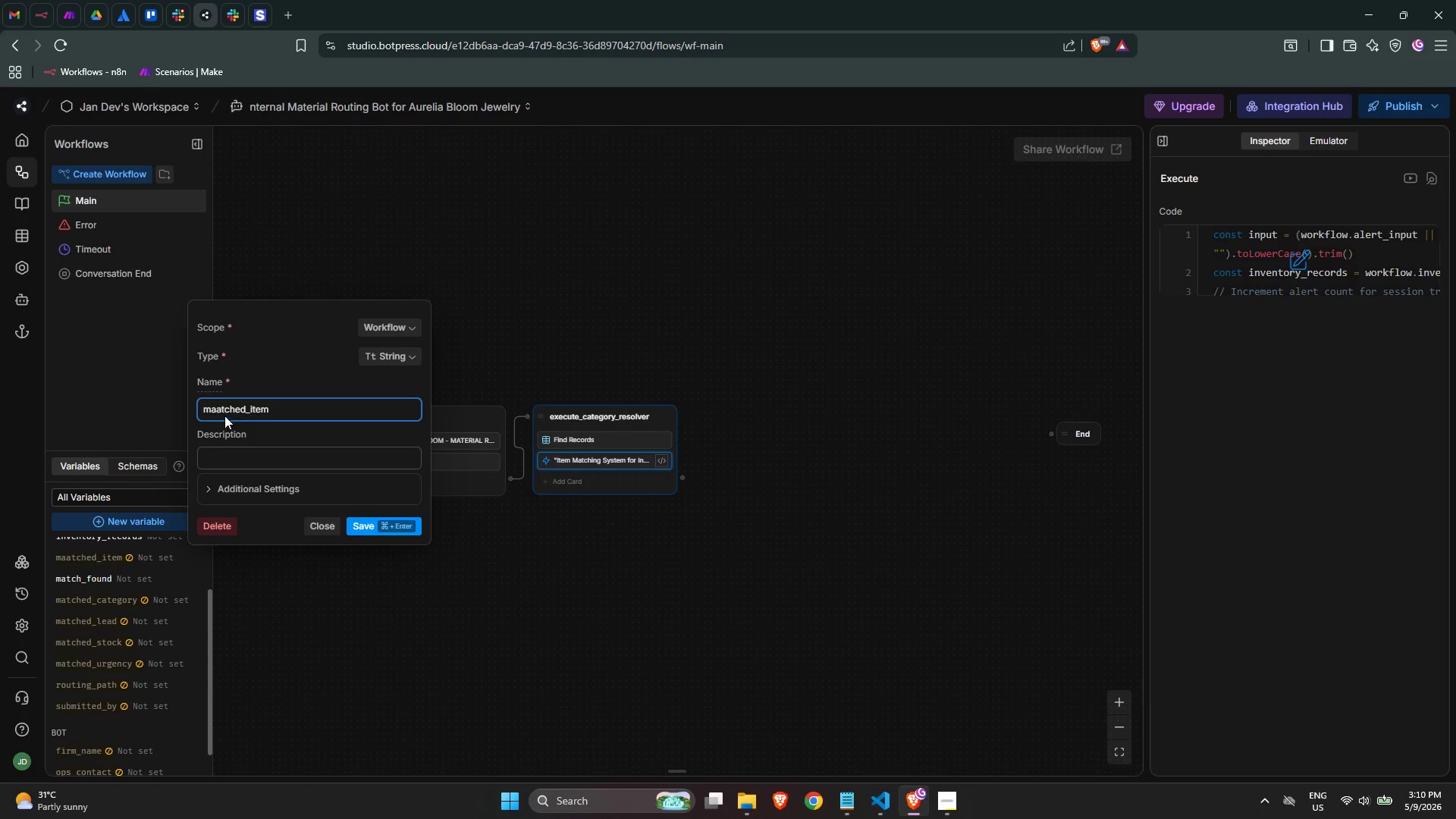 
left_click([218, 410])
 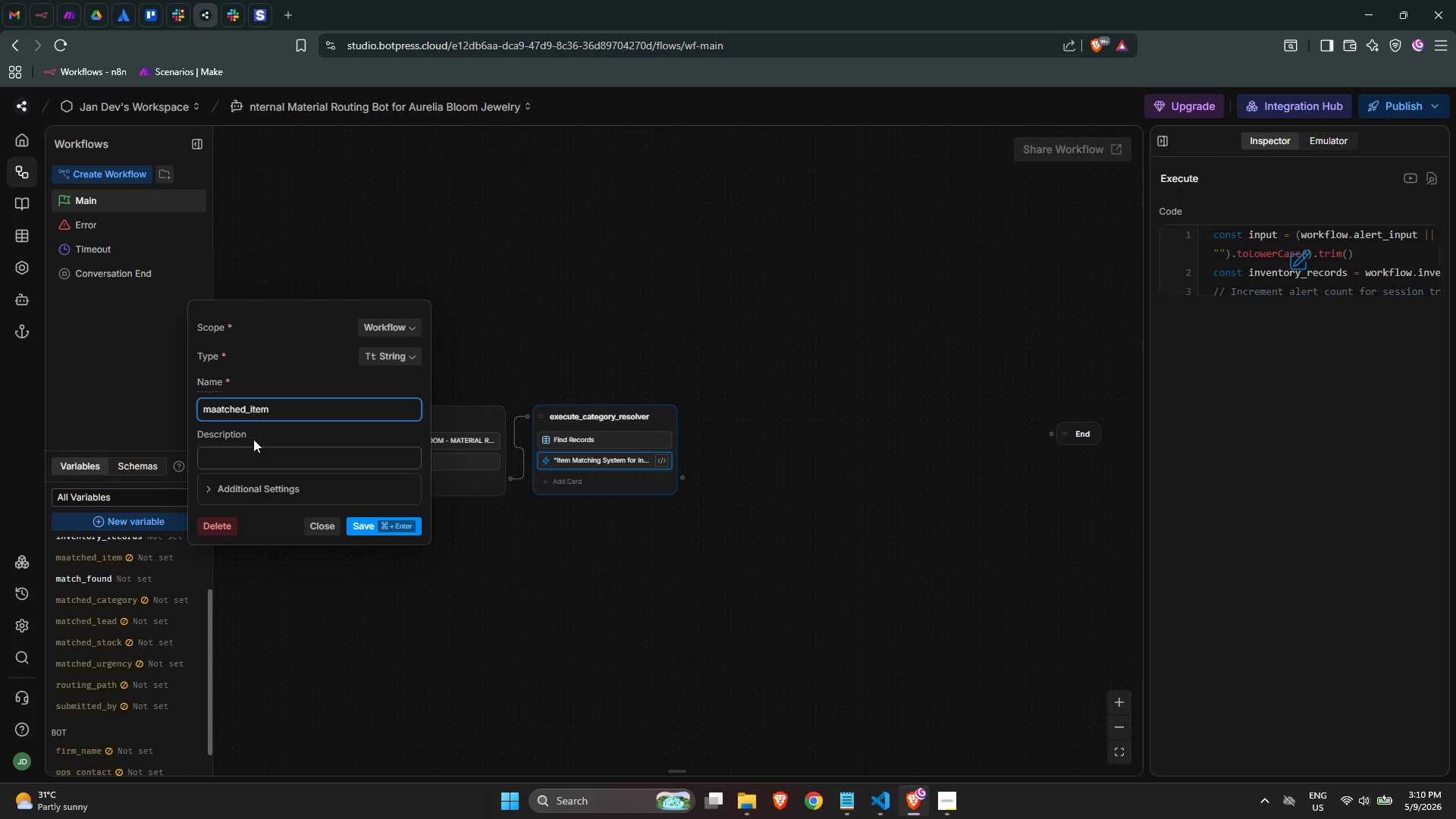 
key(Backspace)
 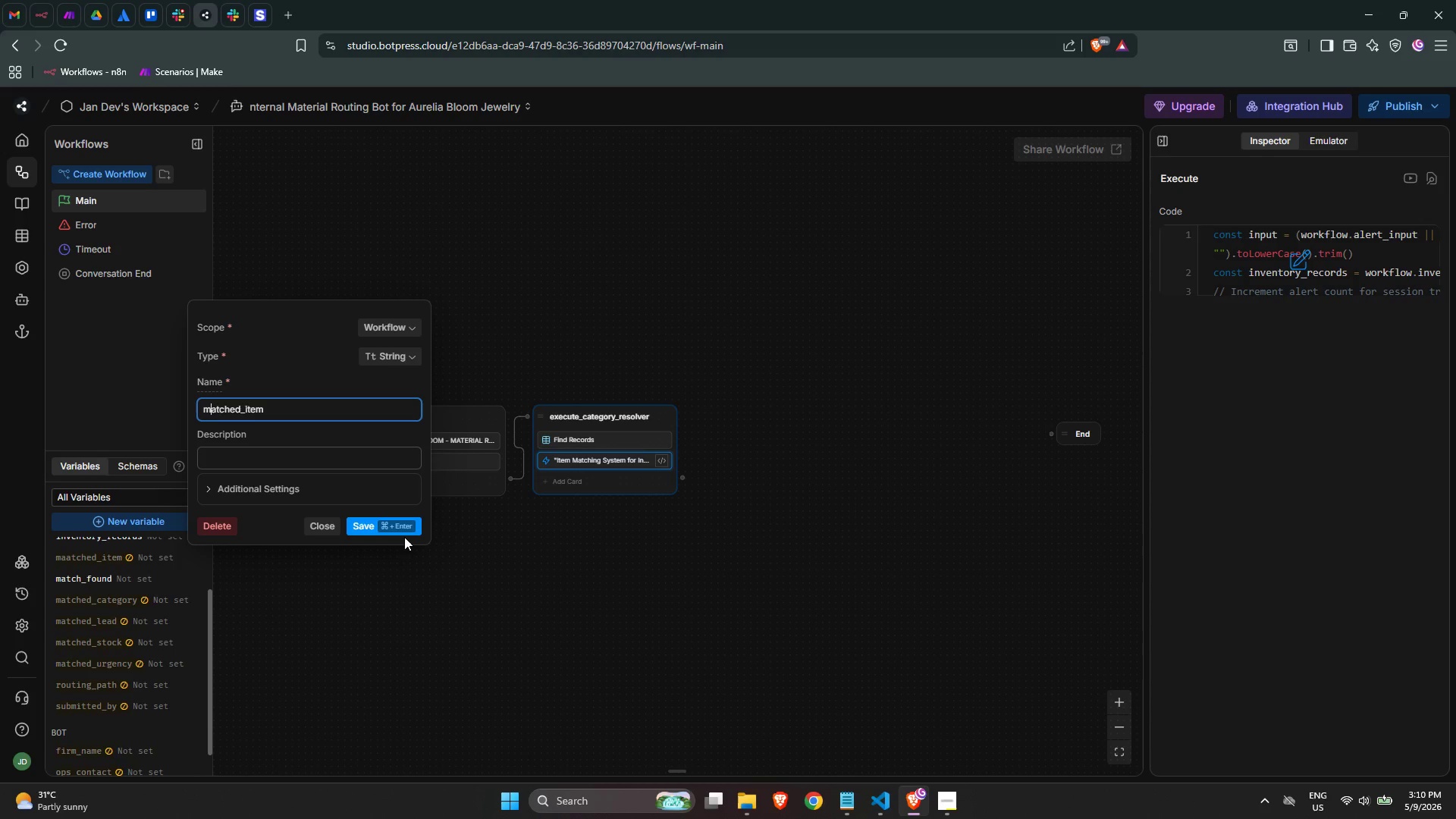 
left_click([400, 525])
 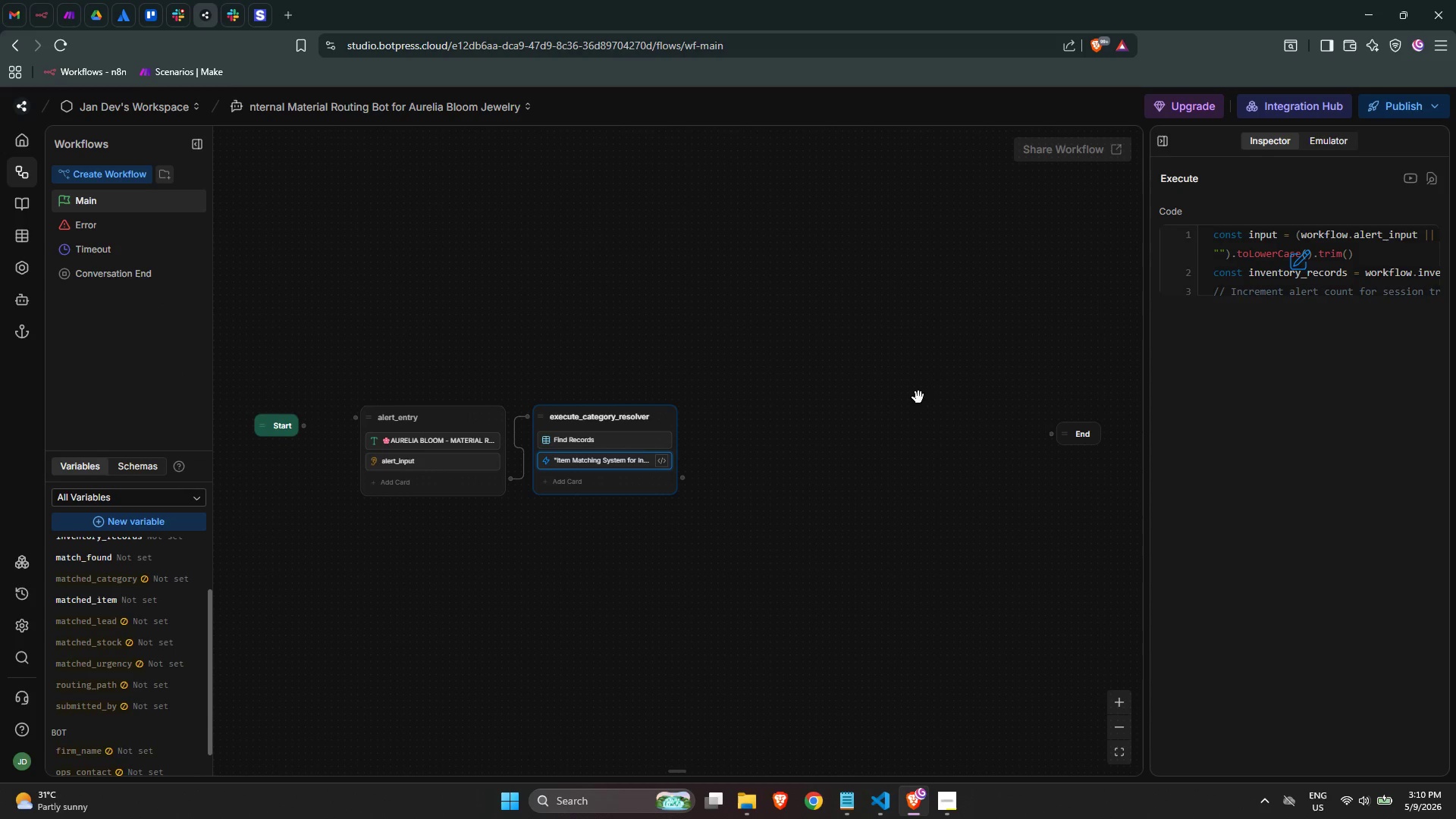 
left_click([1384, 262])
 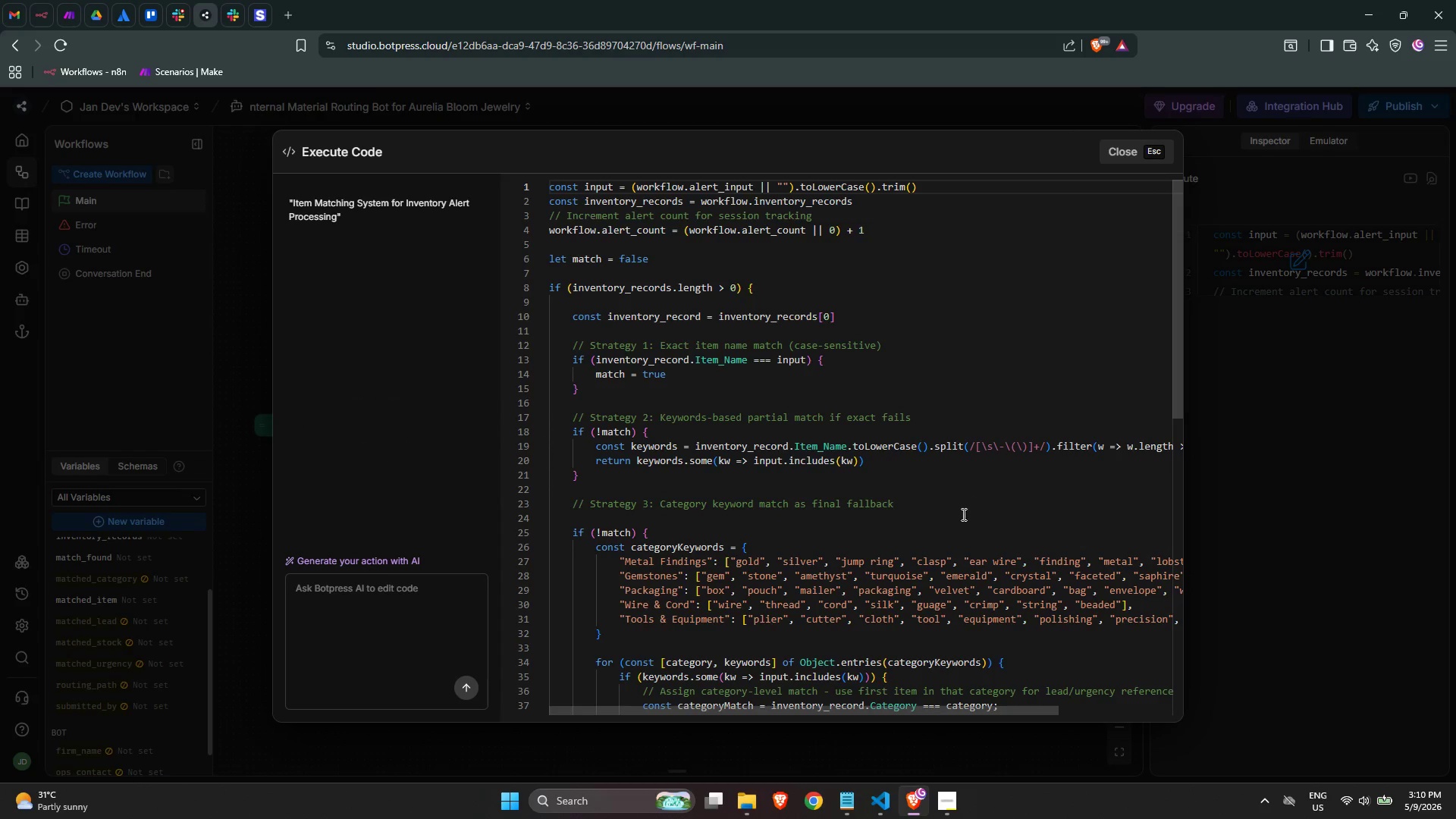 
scroll: coordinate [962, 514], scroll_direction: down, amount: 5.0
 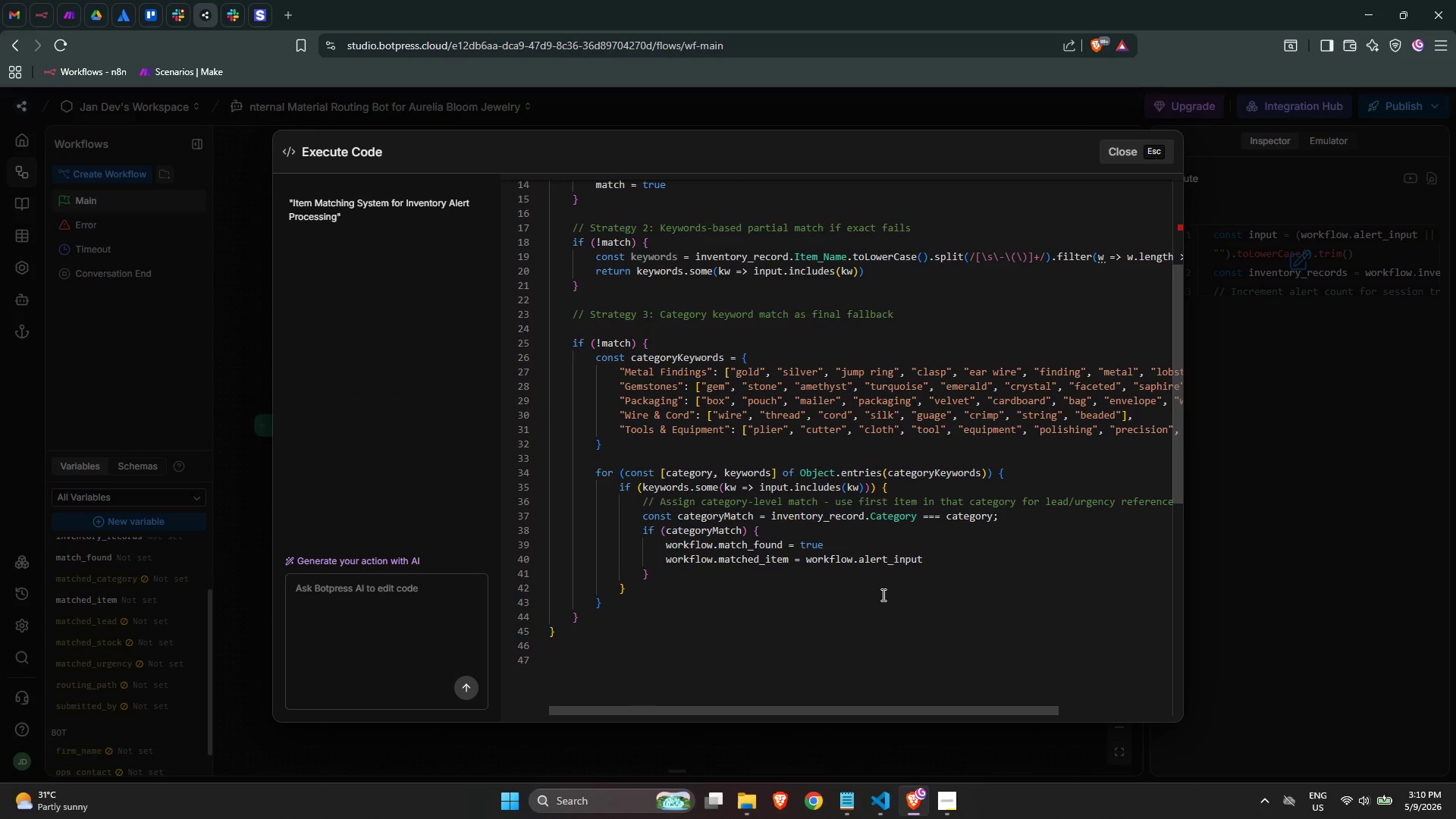 
left_click([871, 575])
 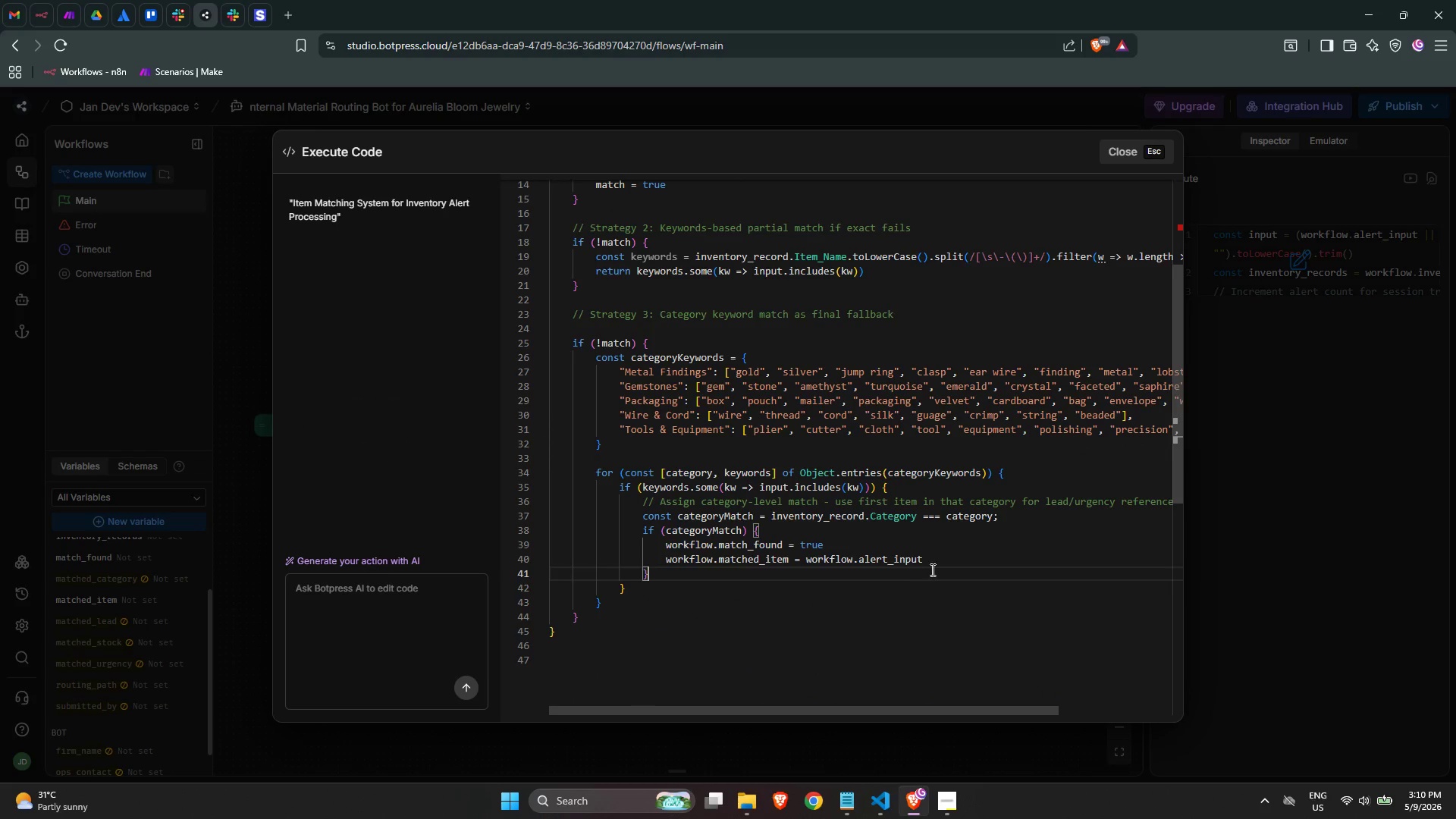 
left_click([932, 560])
 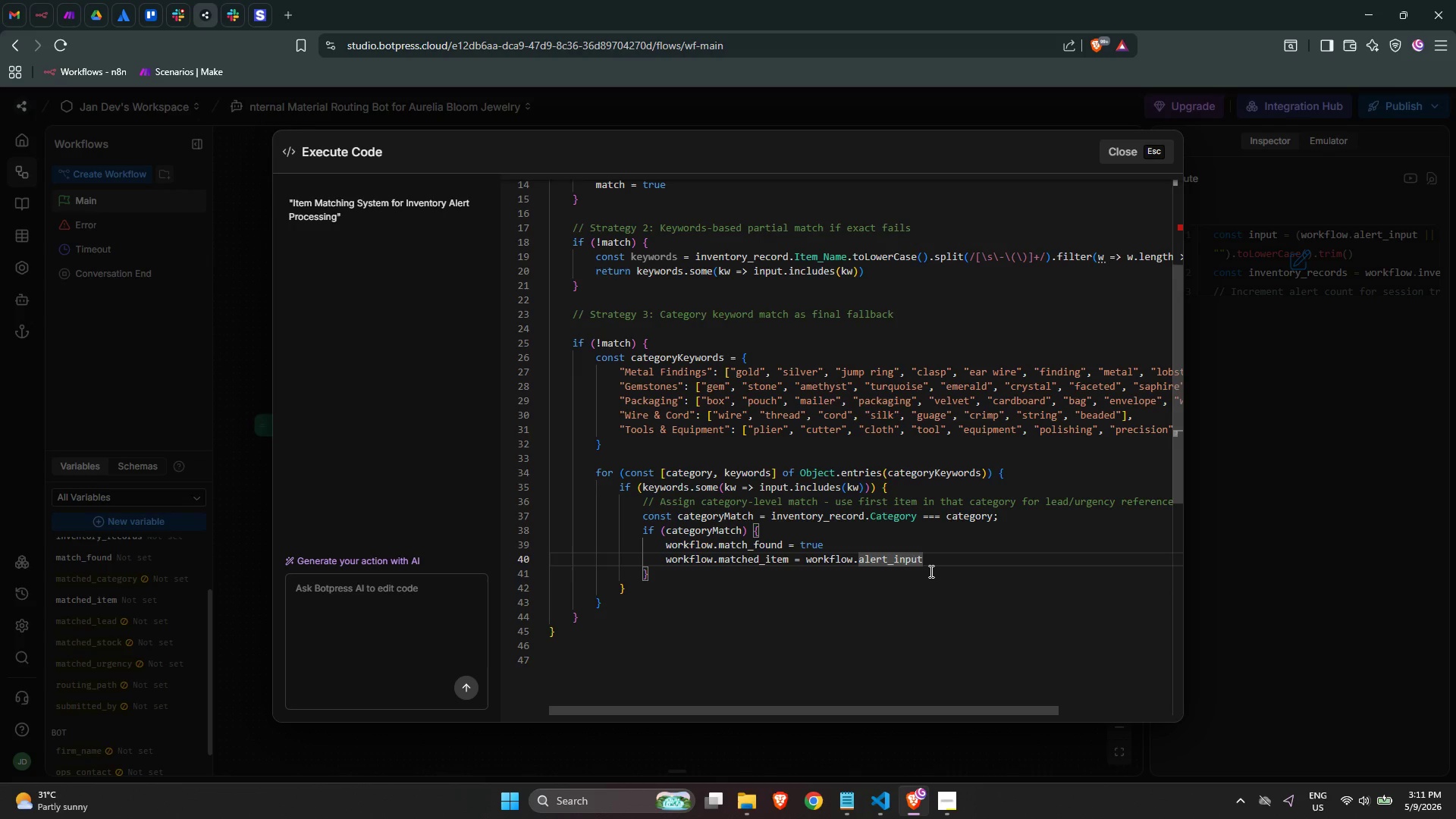 
wait(44.42)
 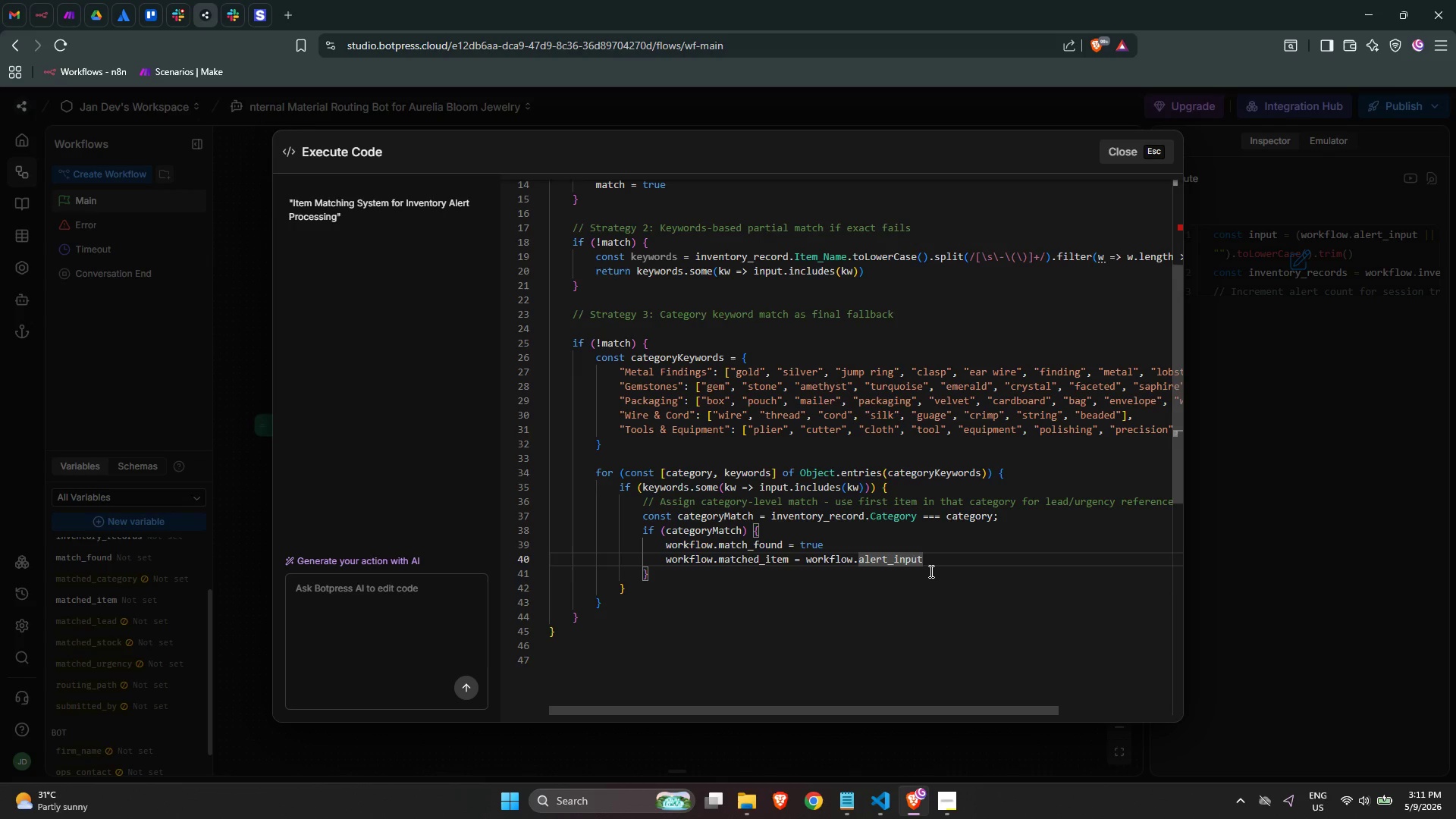 
left_click([996, 562])
 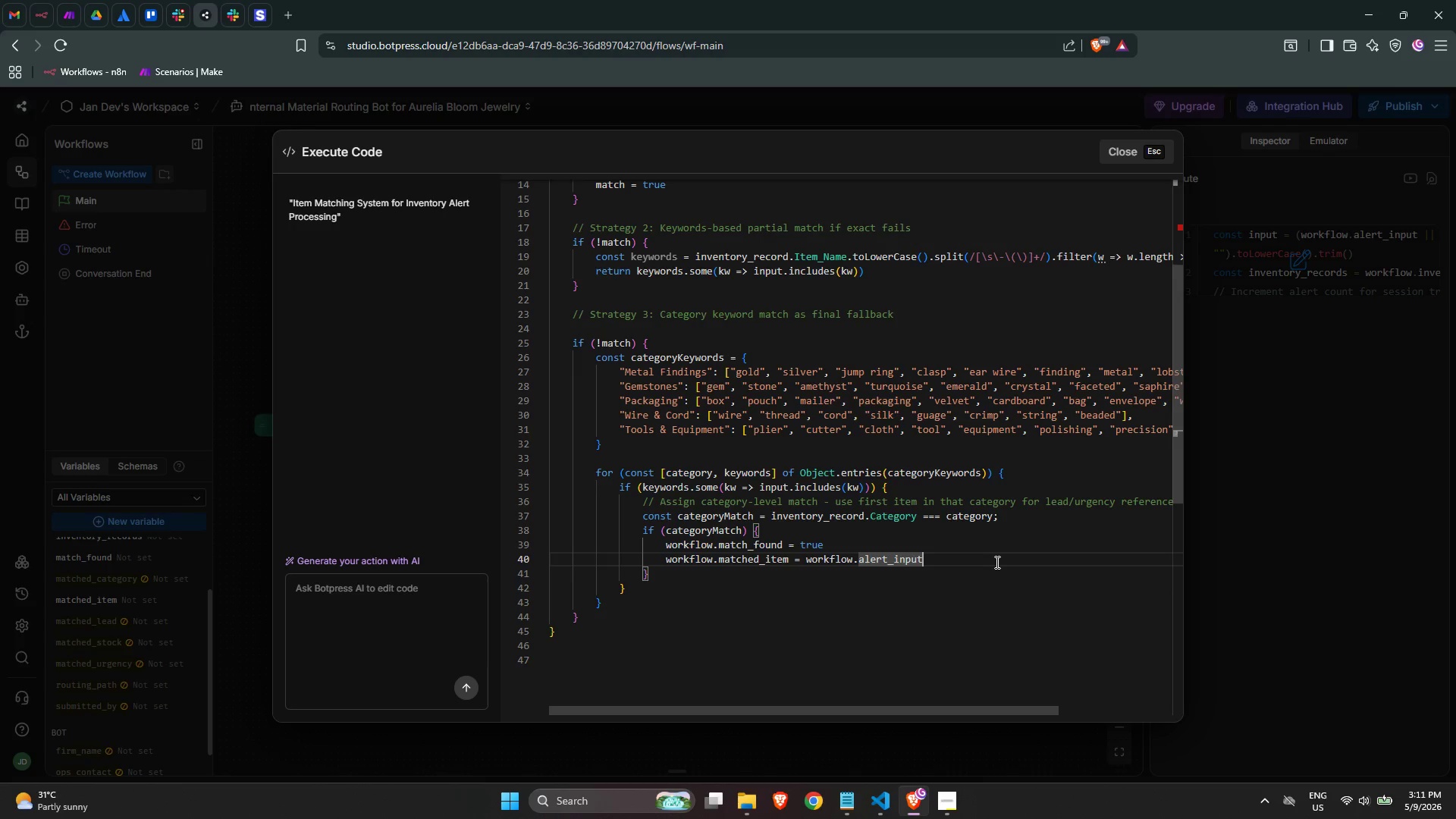 
wait(28.67)
 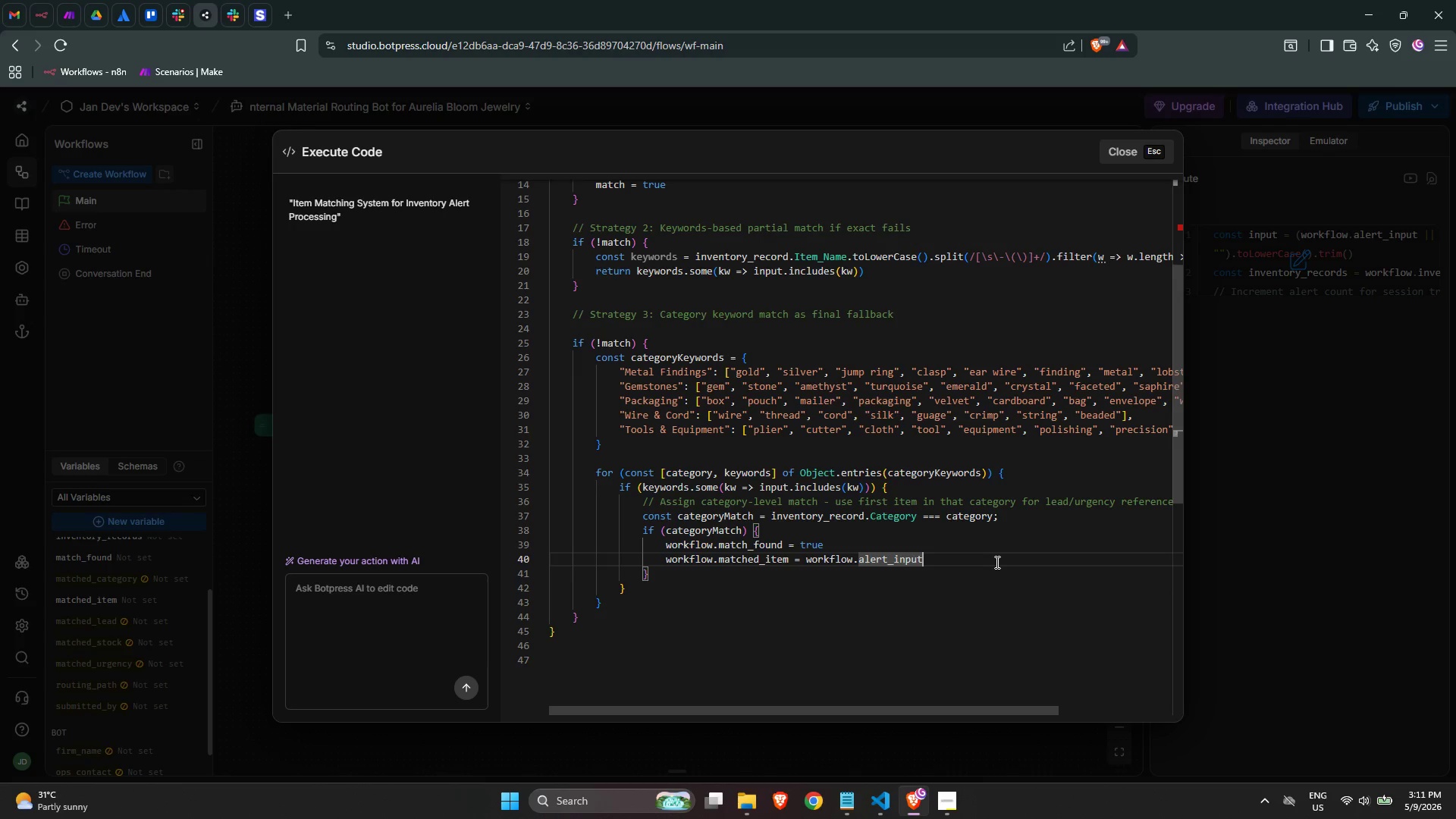 
key(ArrowDown)
 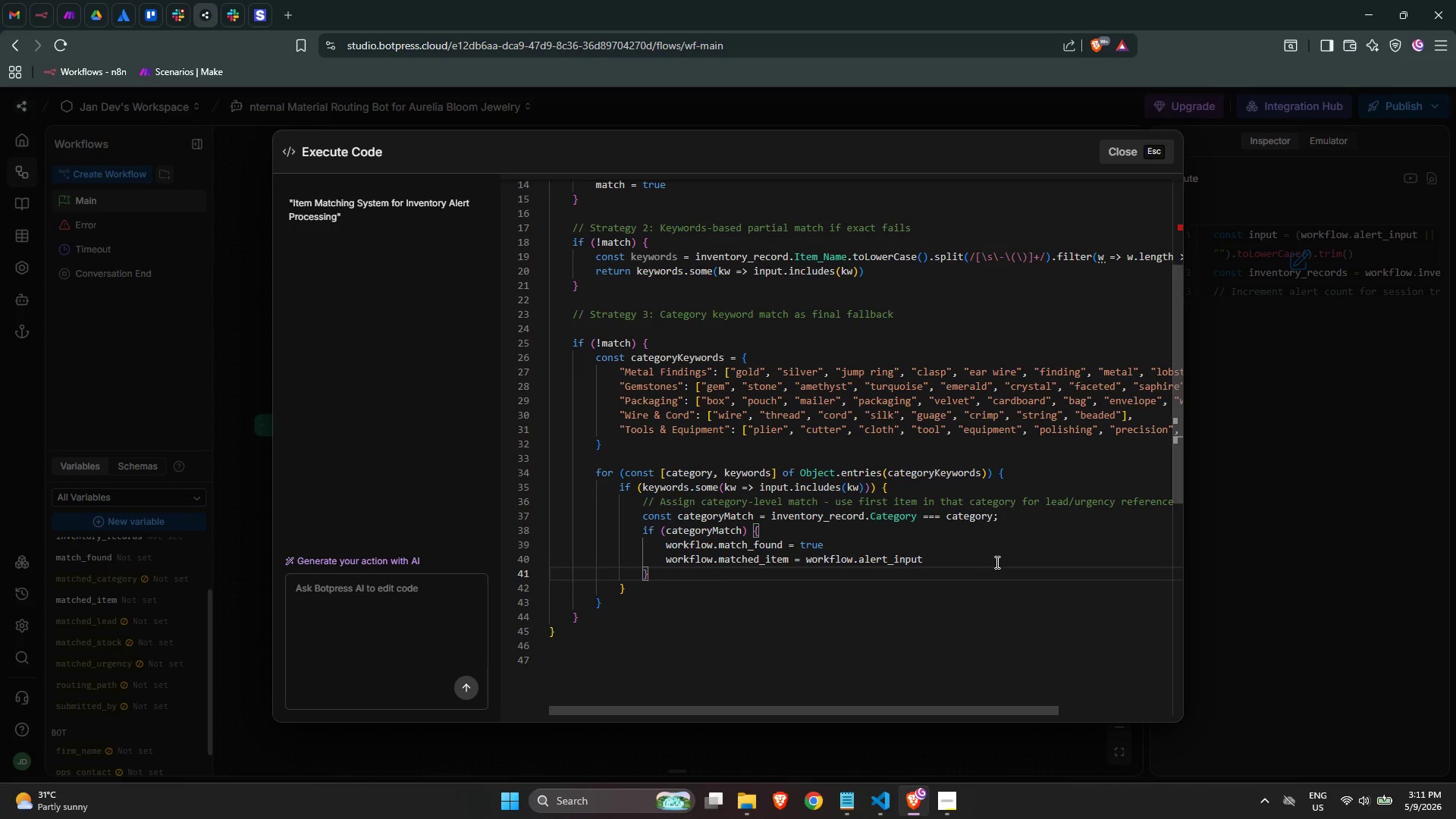 
left_click([996, 563])
 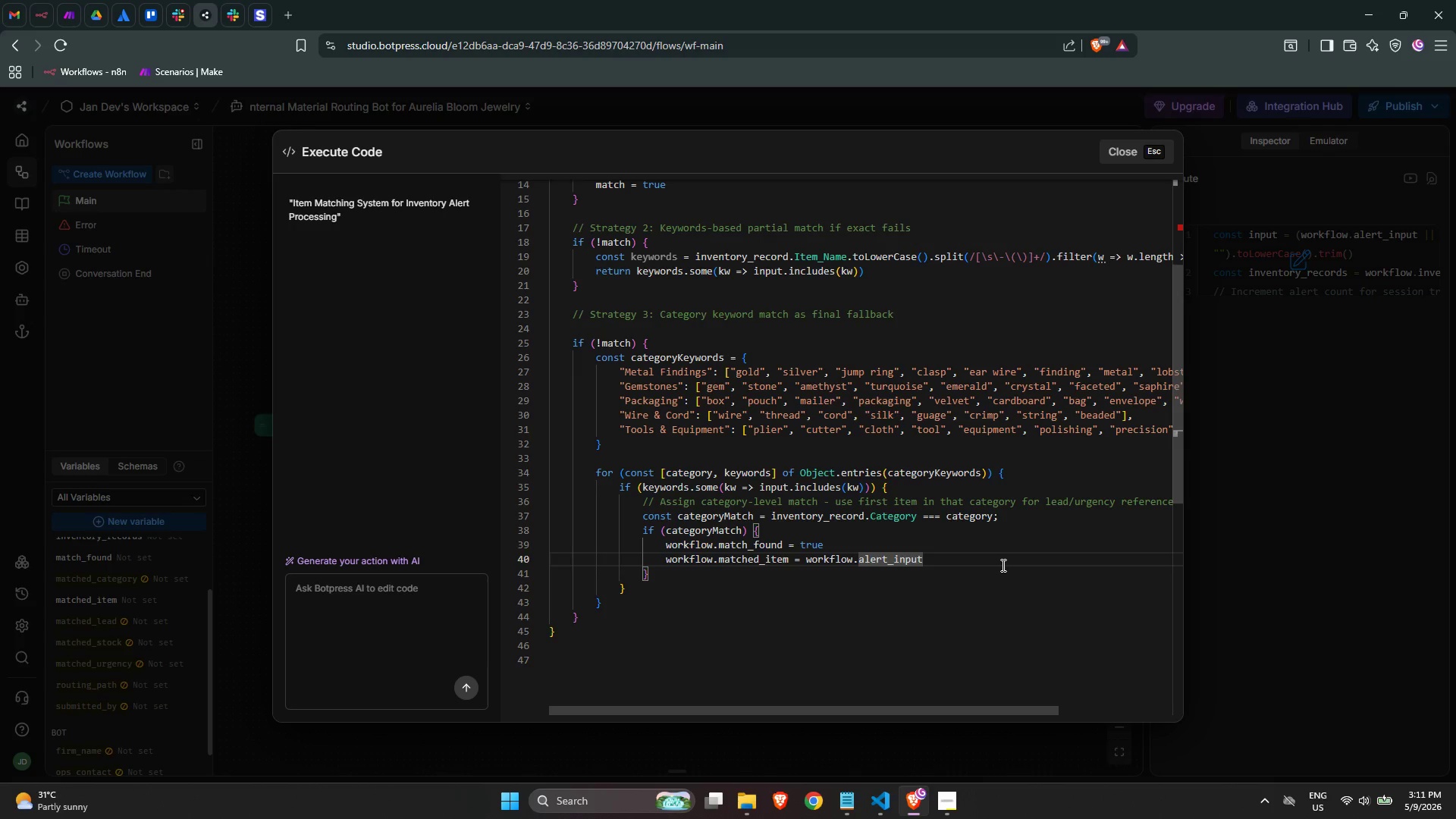 
key(Enter)
 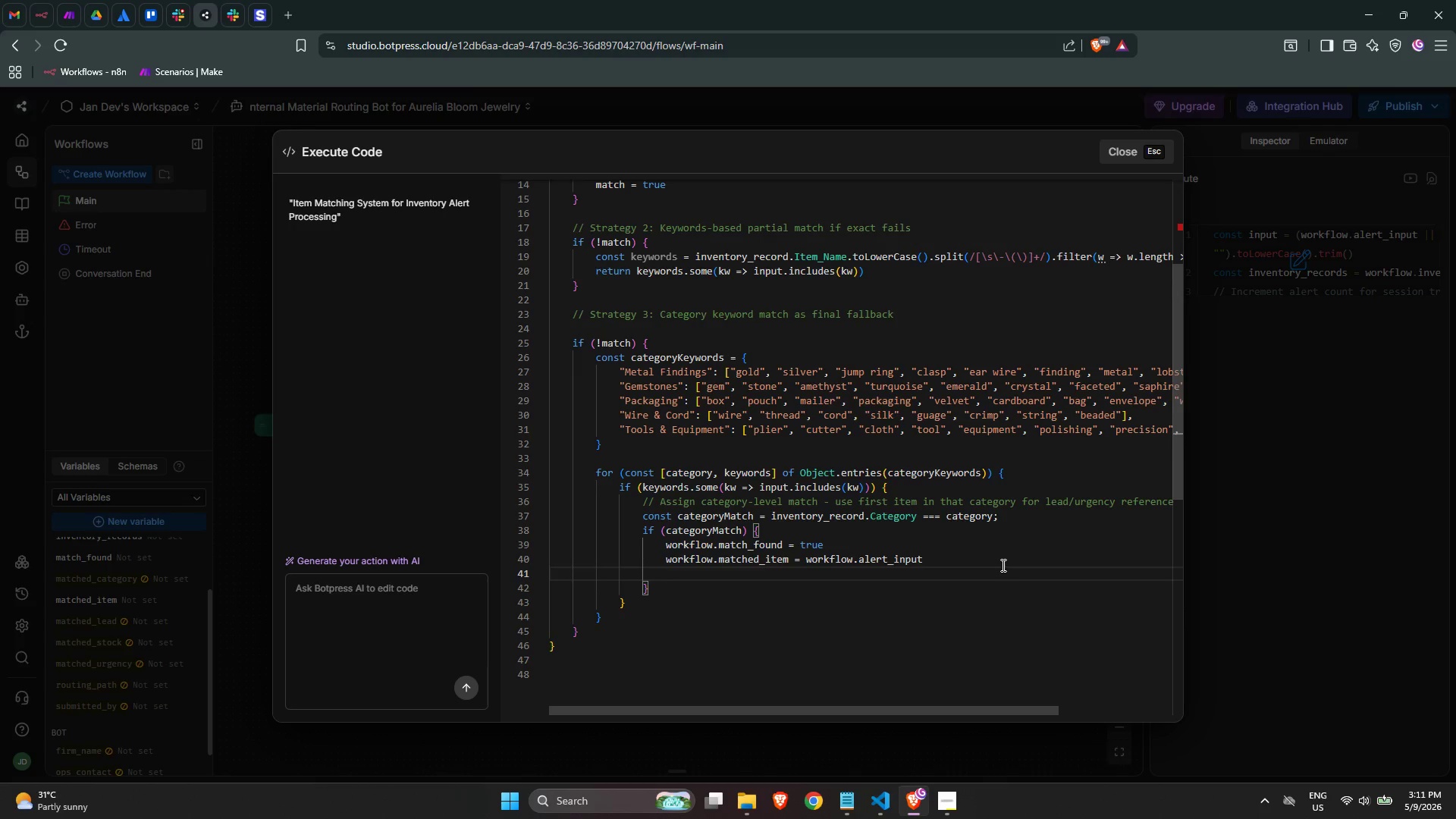 
type(workf)
 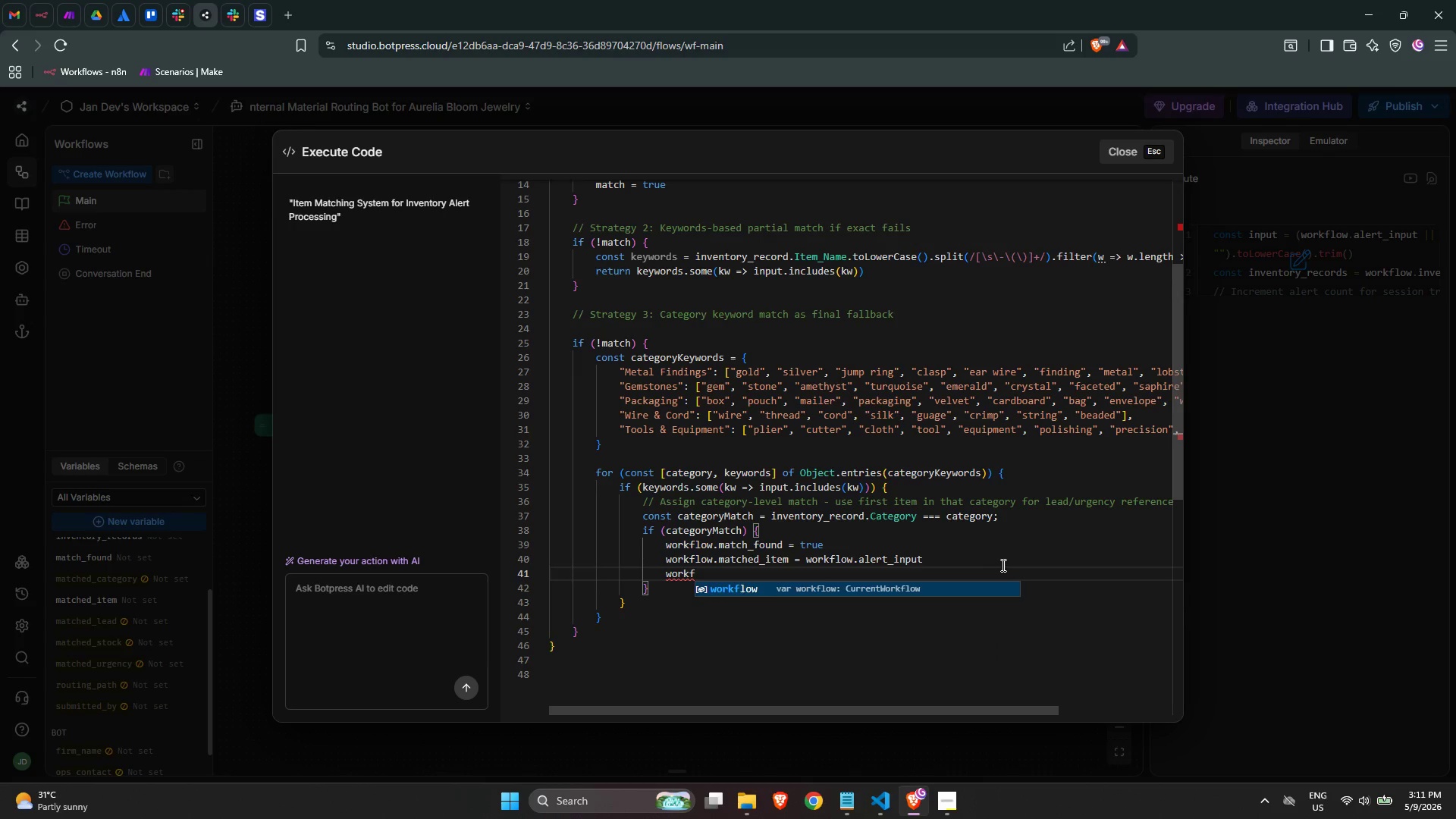 
key(Enter)
 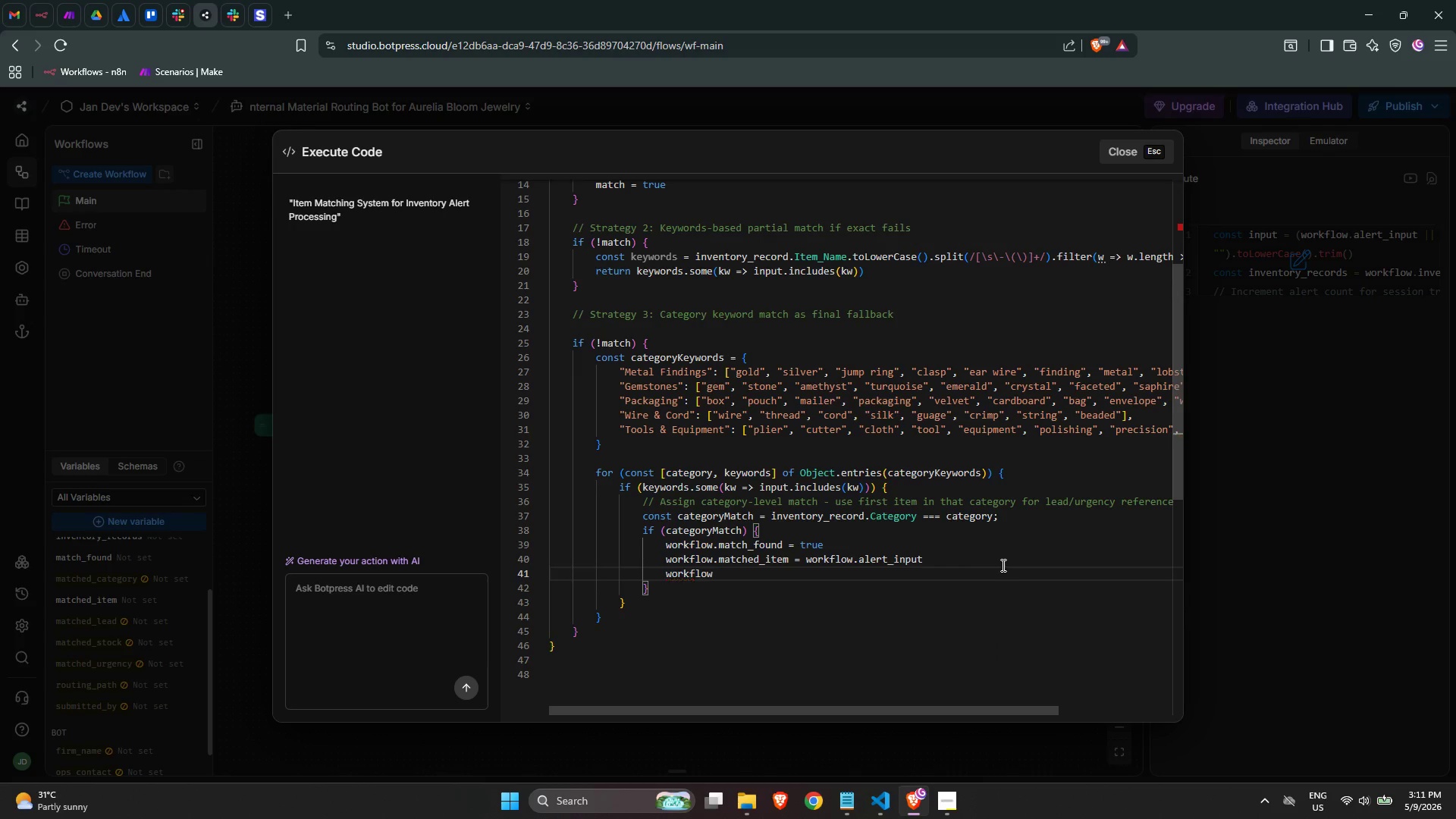 
key(Period)
 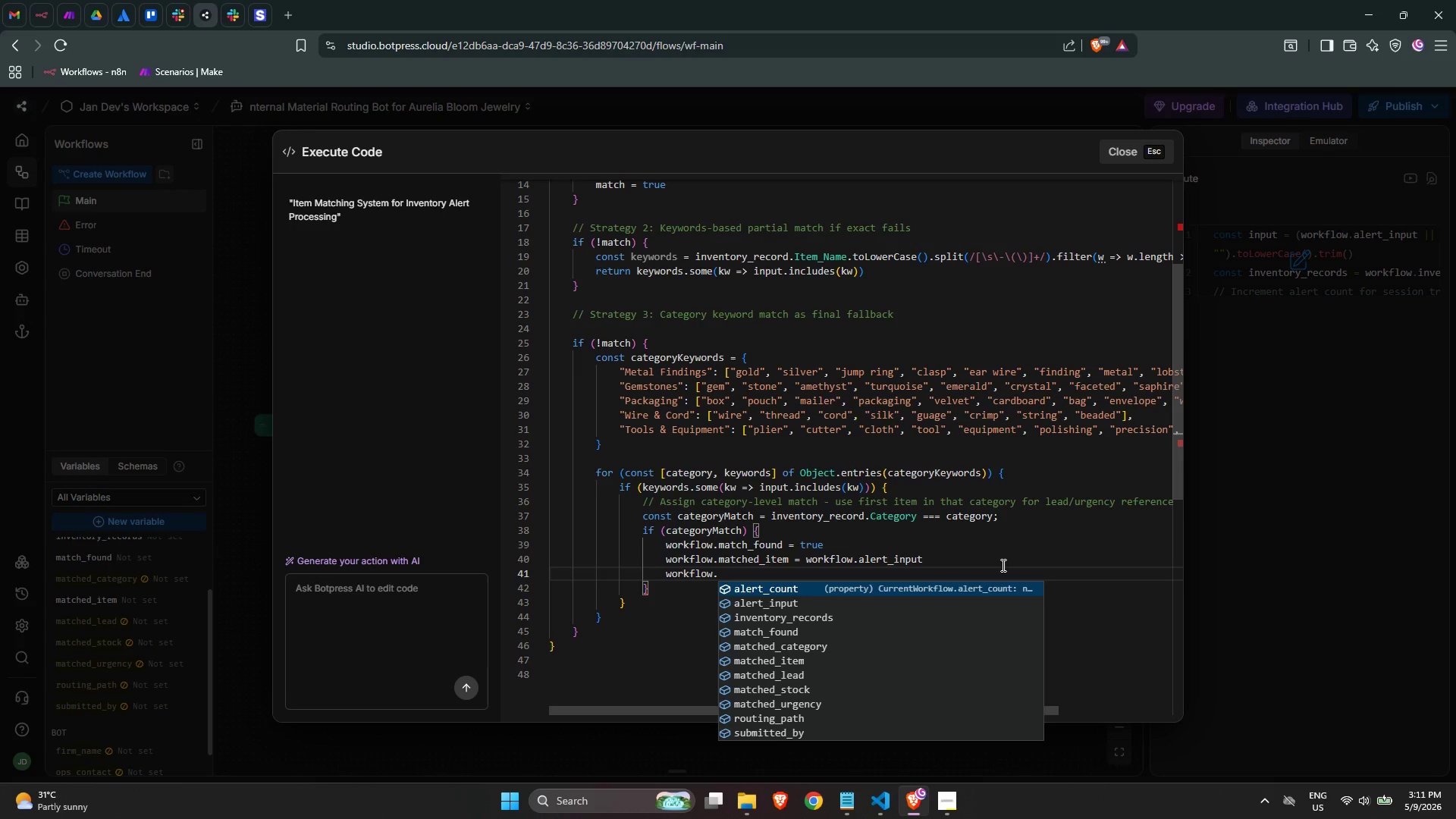 
wait(6.26)
 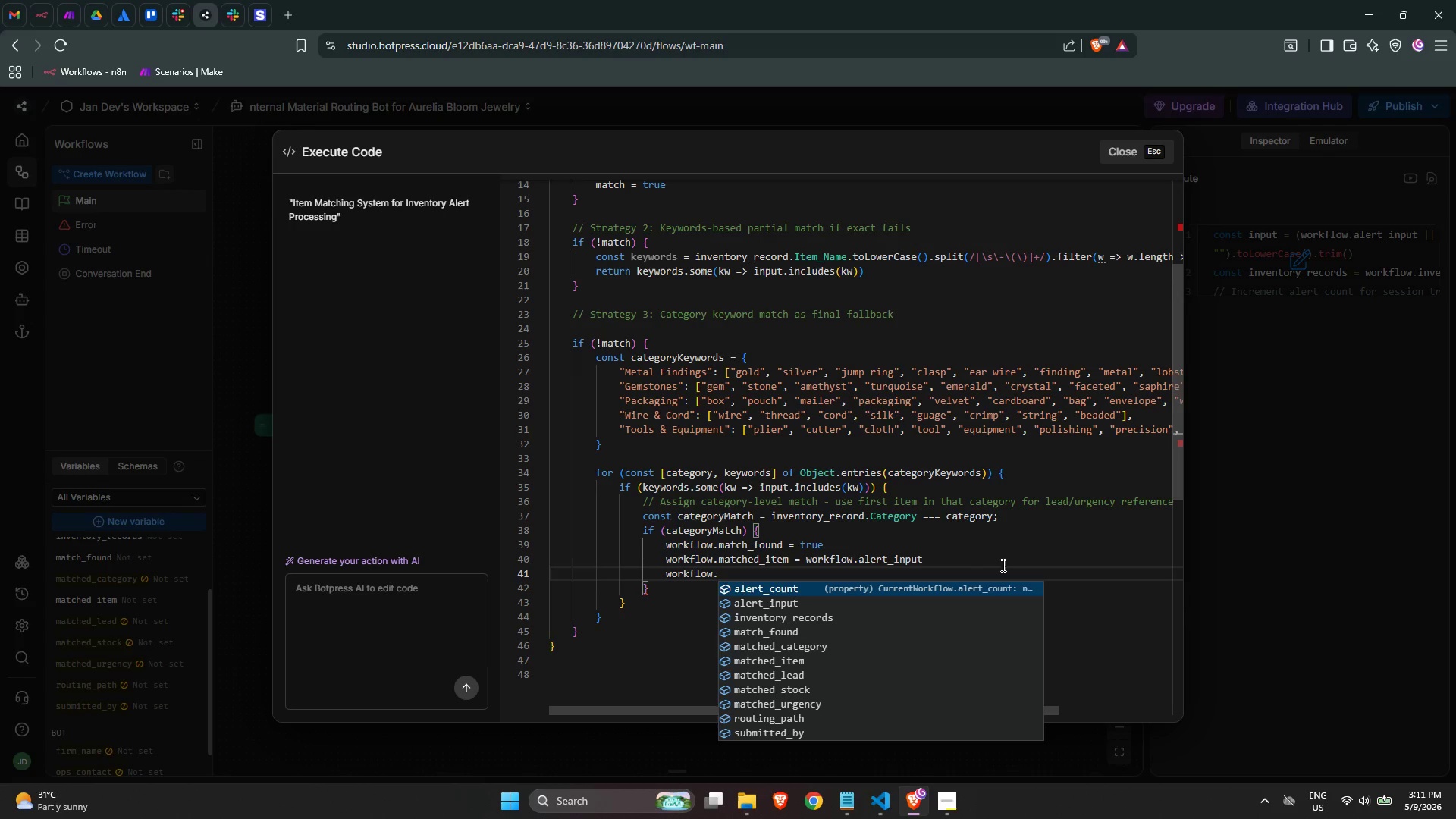 
type(matched_category = category)
 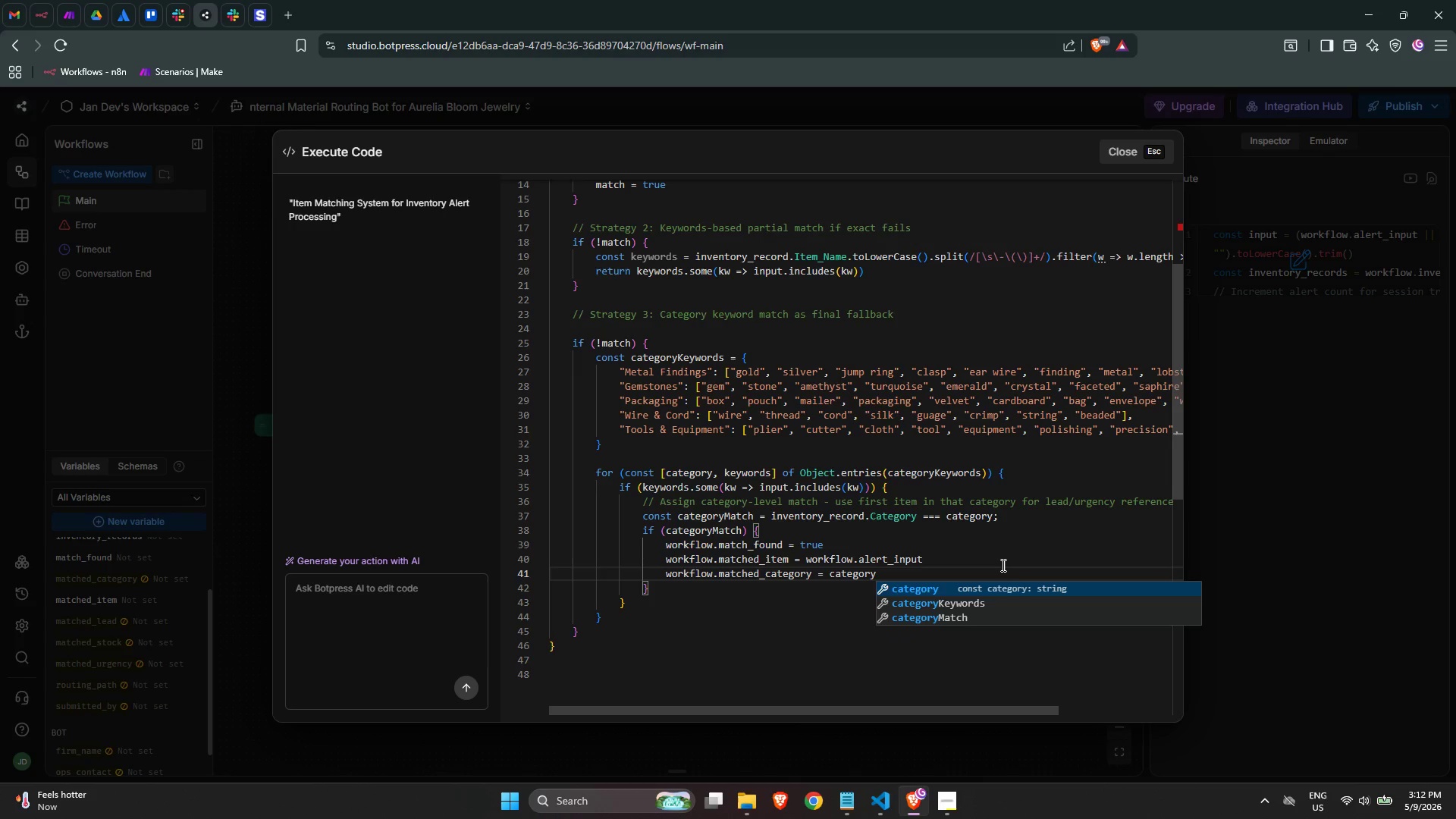 
key(Enter)
 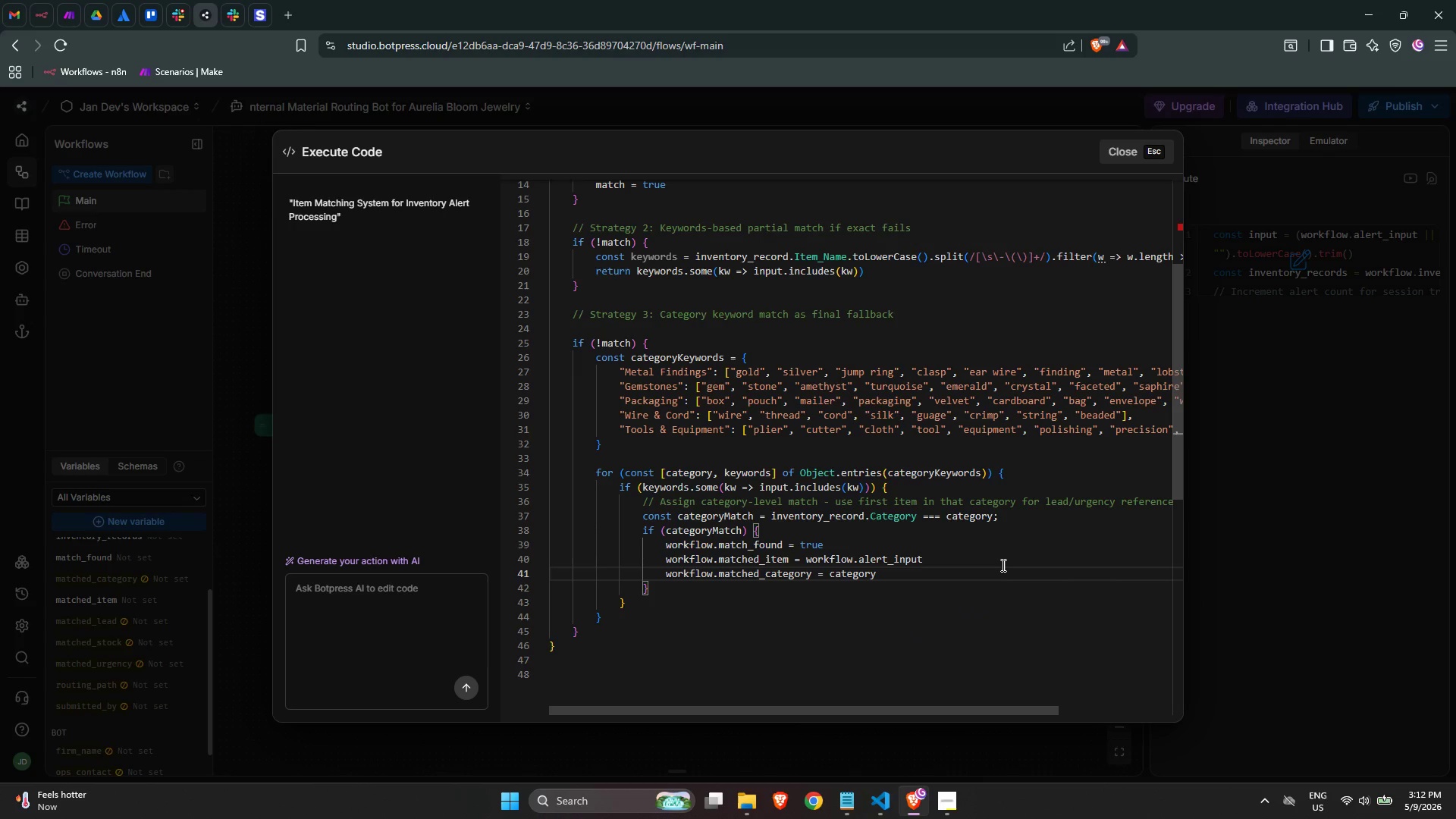 
key(Enter)
 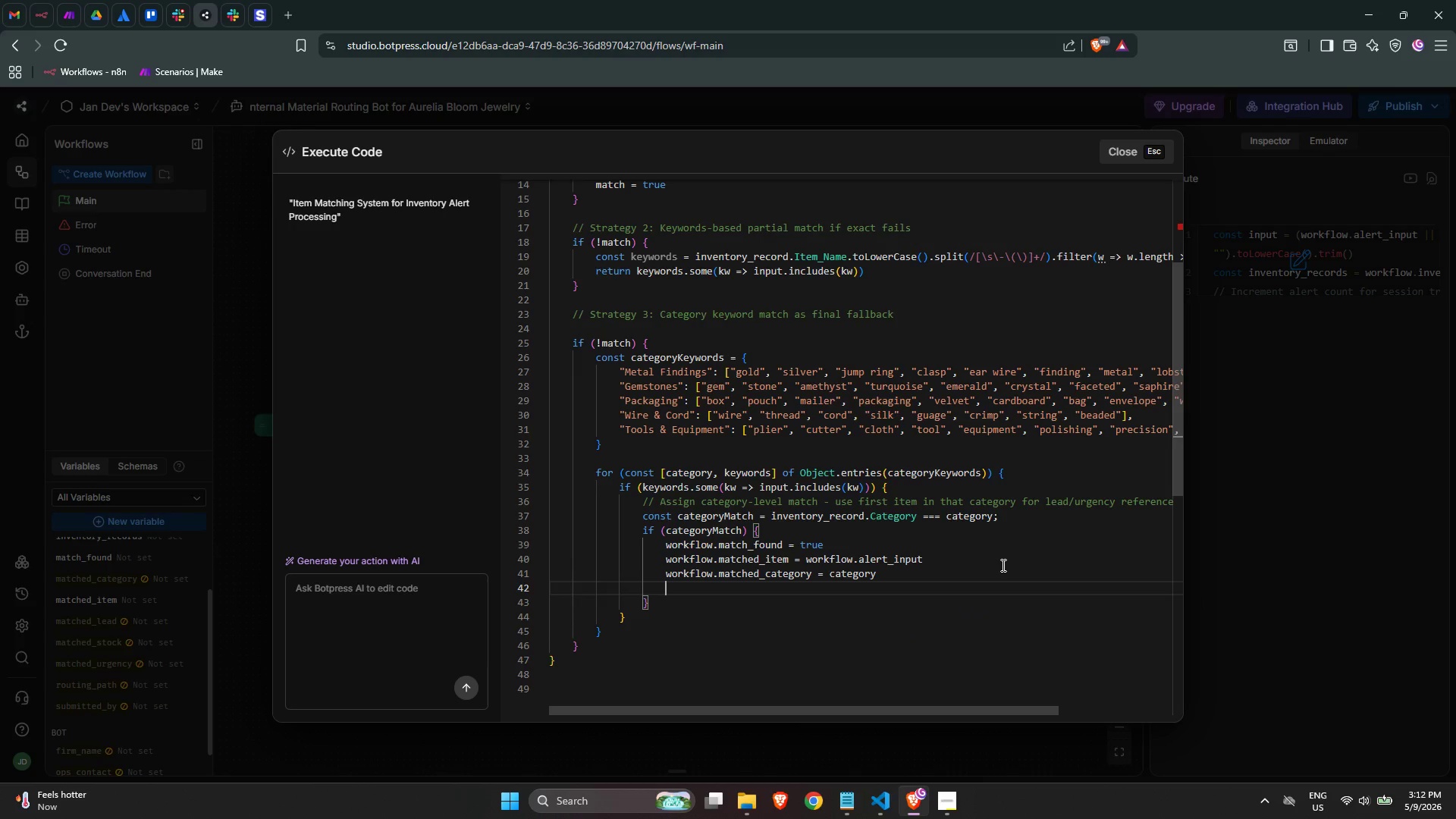 
type(workf)
 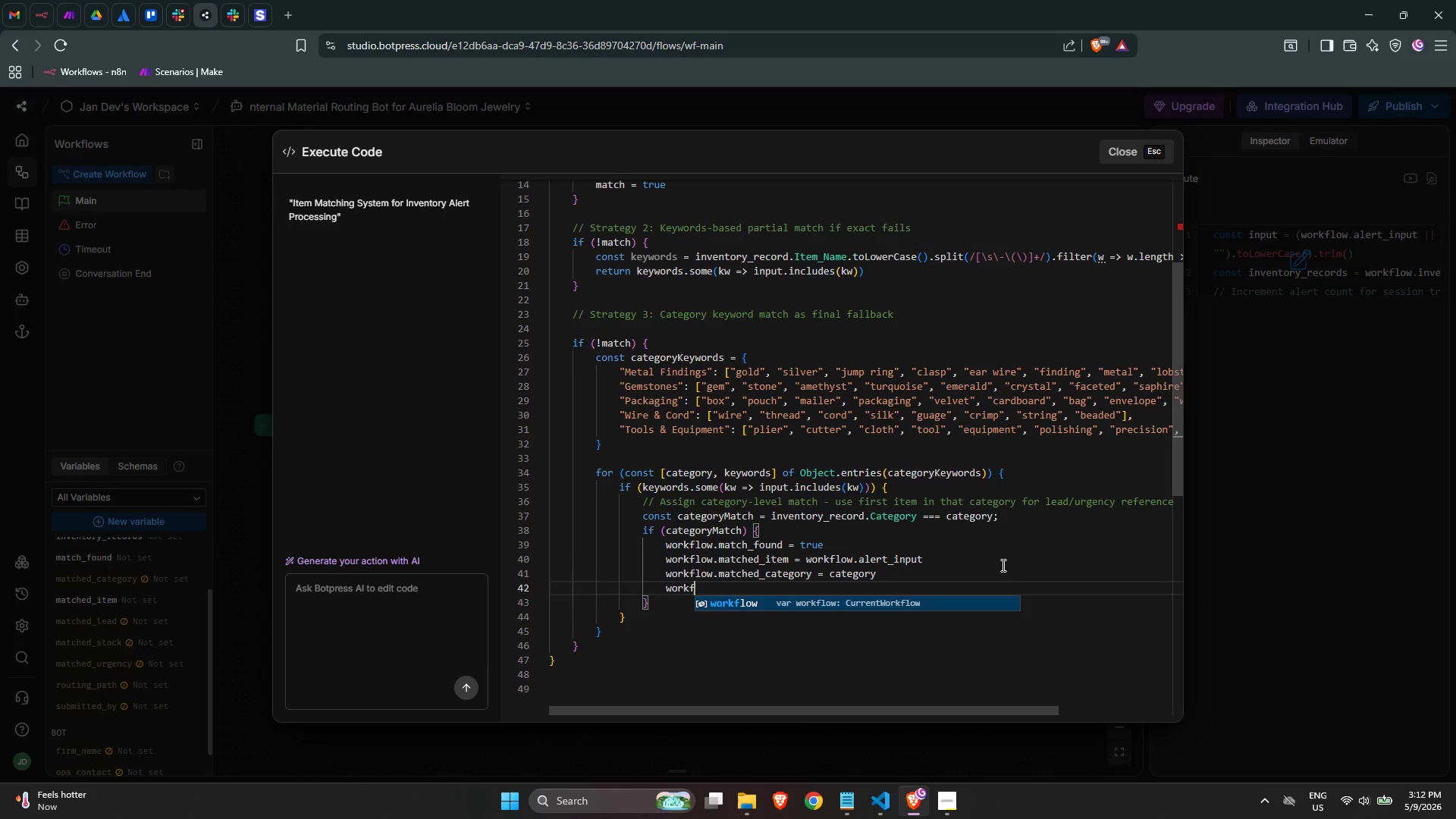 
key(Enter)
 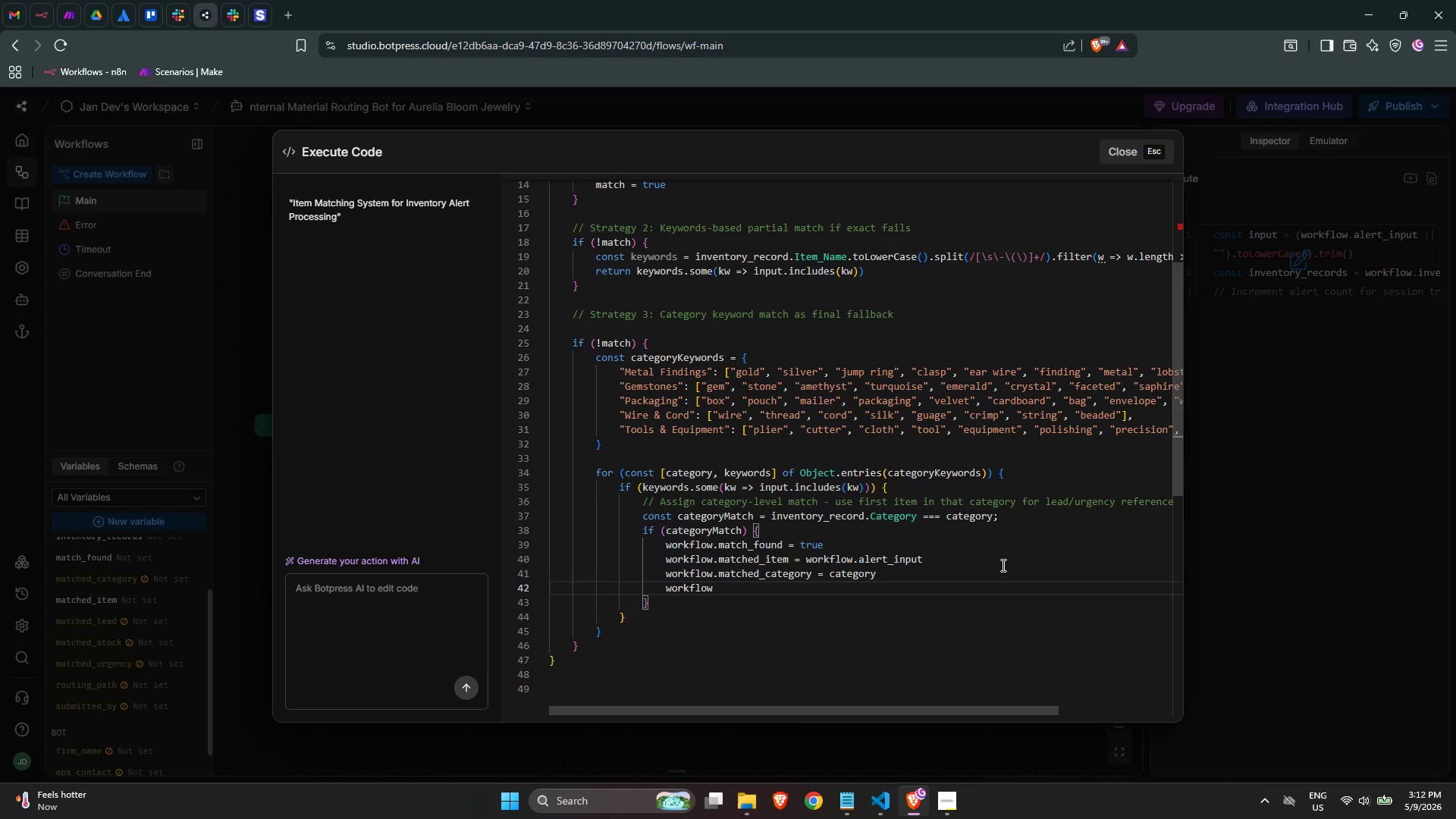 
key(Period)
 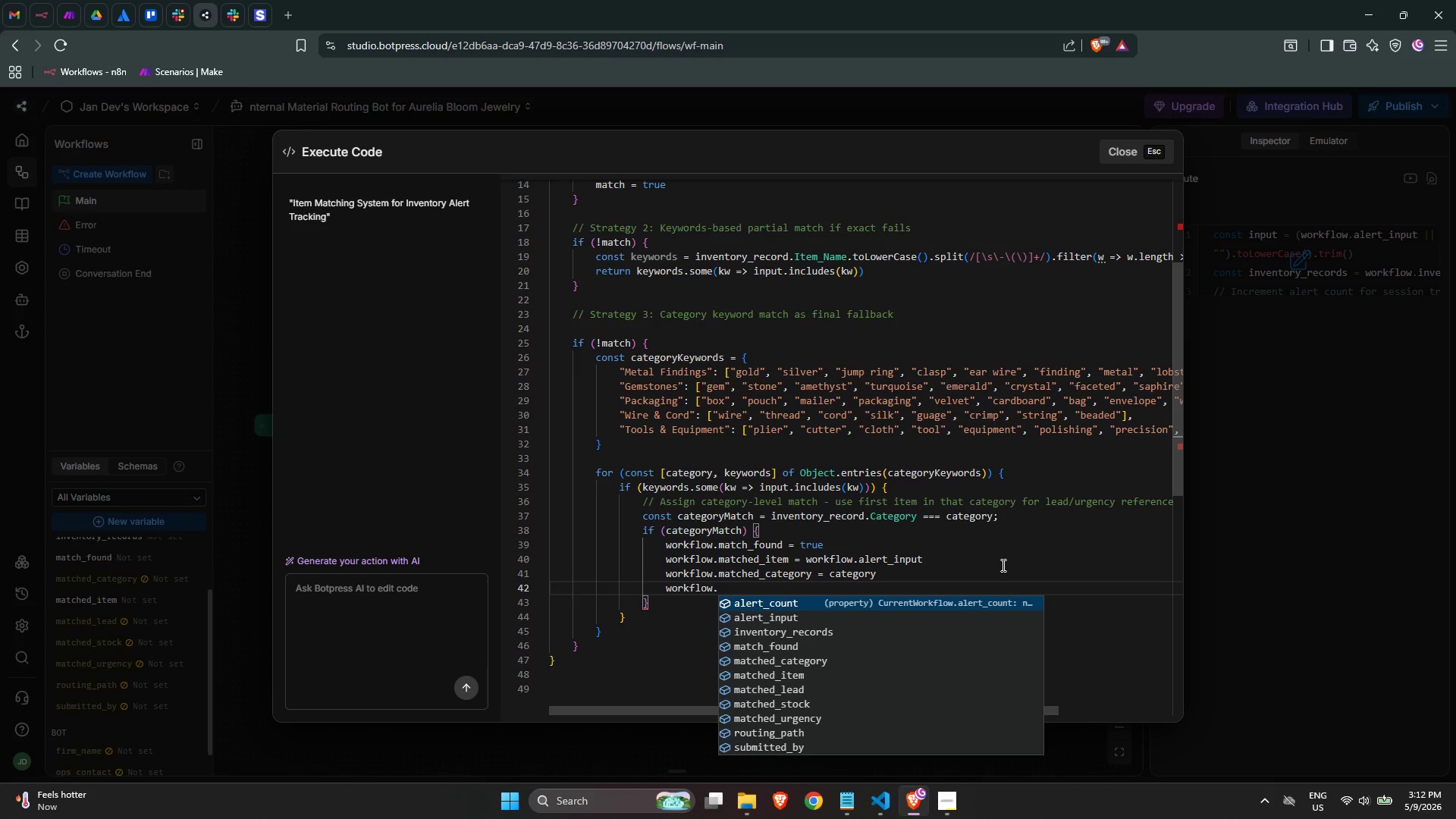 
wait(6.39)
 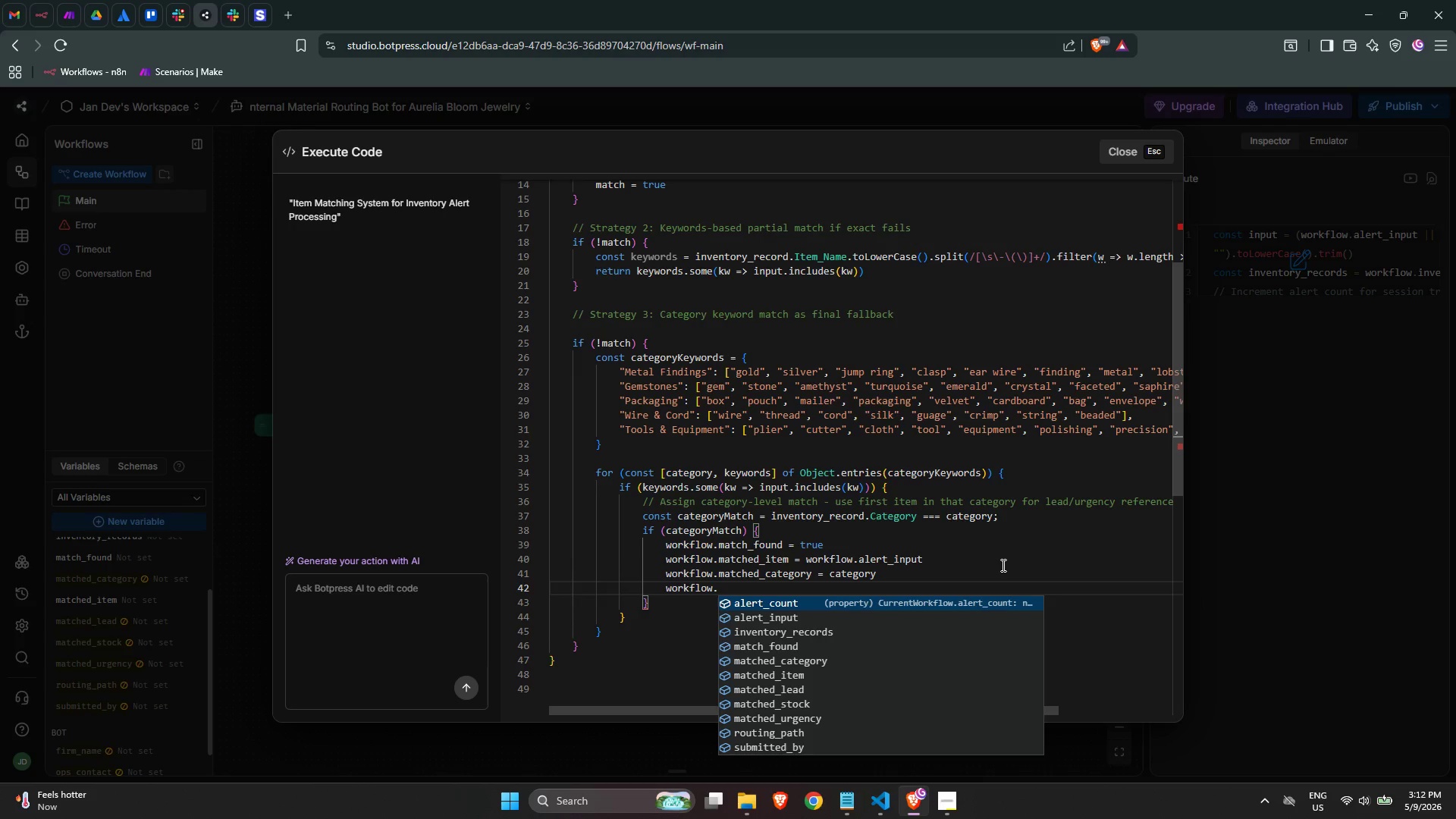 
type(matchedd_lea)
key(Backspace)
key(Backspace)
key(Backspace)
key(Backspace)
key(Backspace)
type(_lead = )
 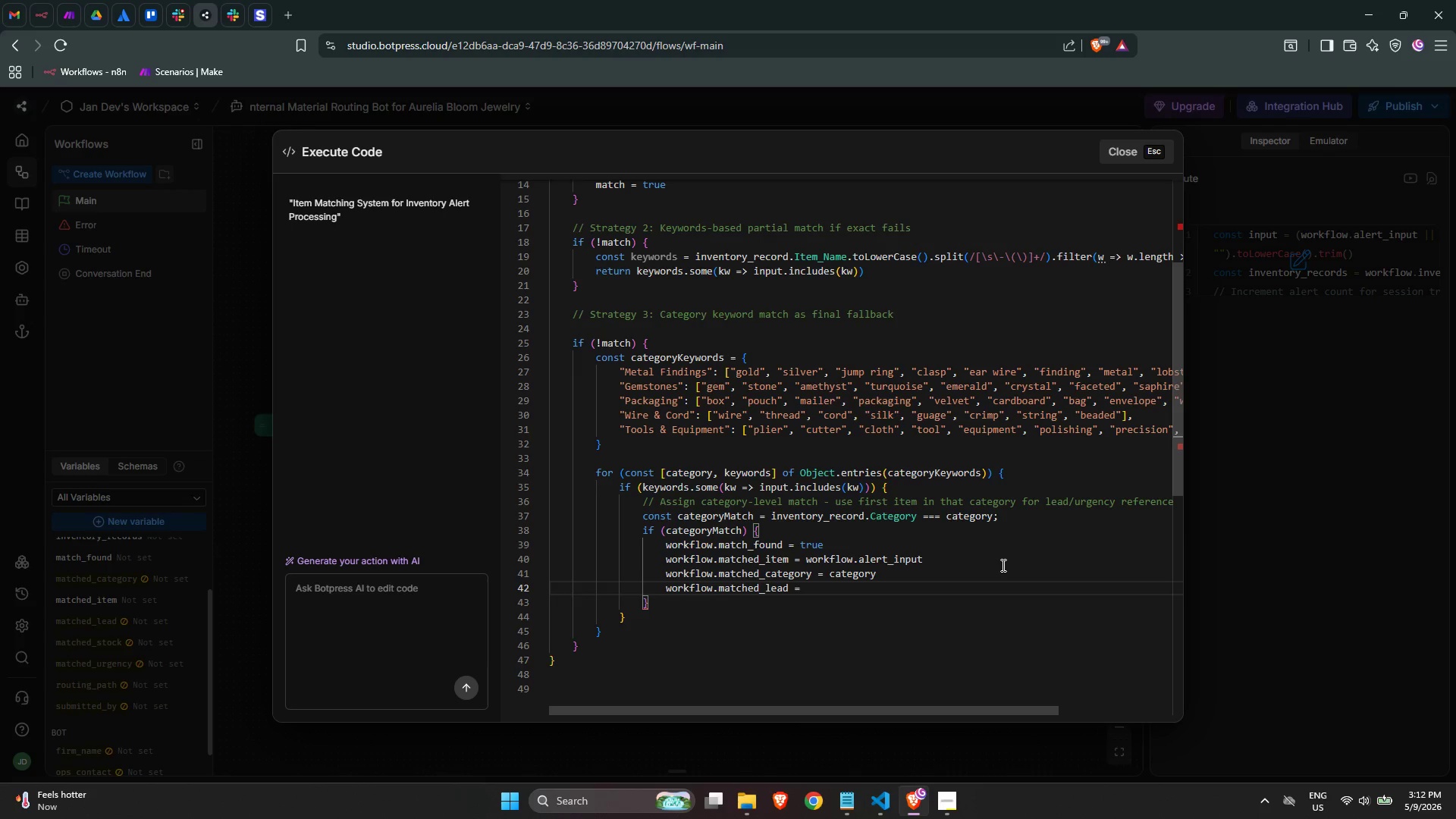 
wait(5.11)
 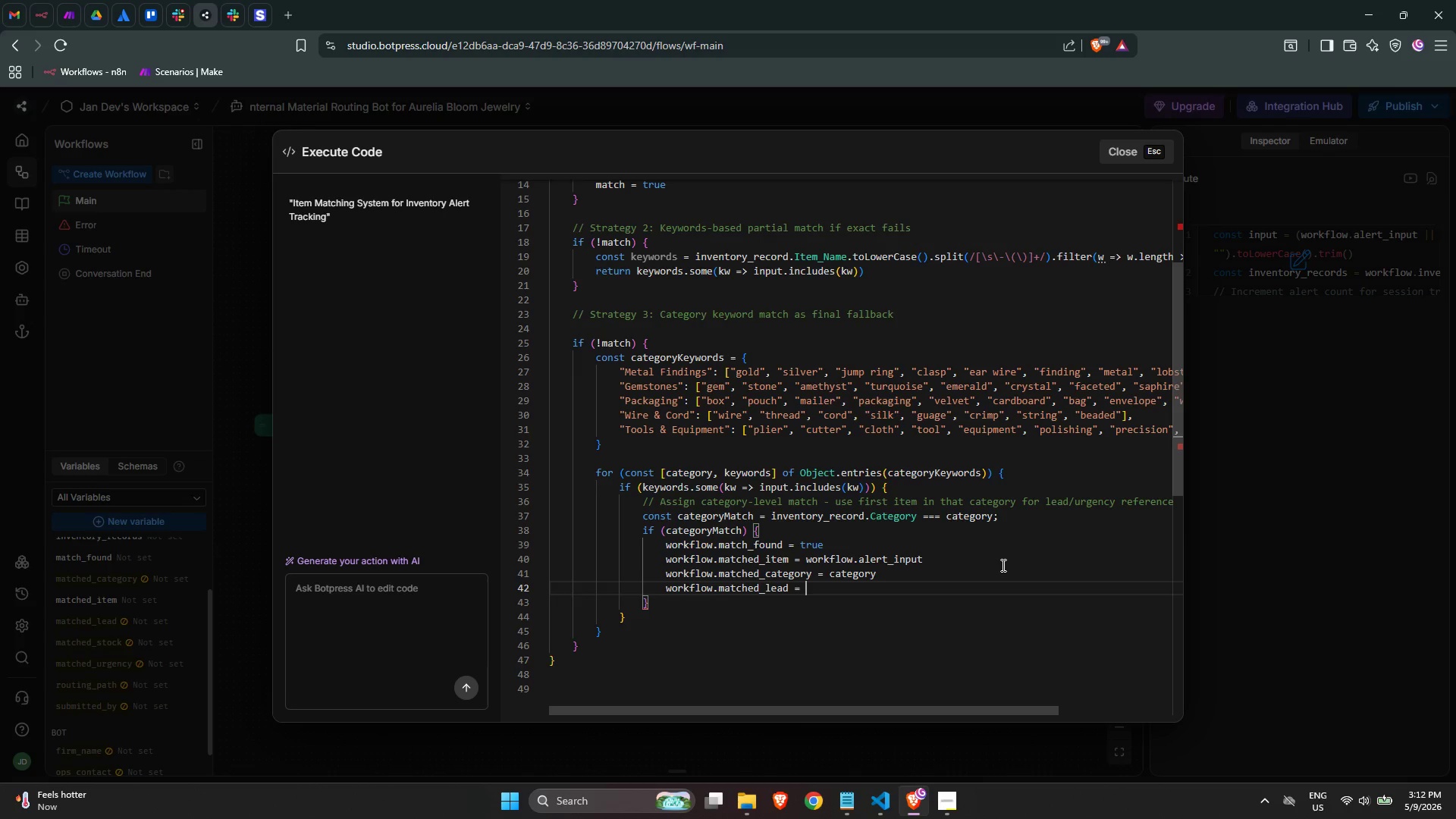 
type(cate)
 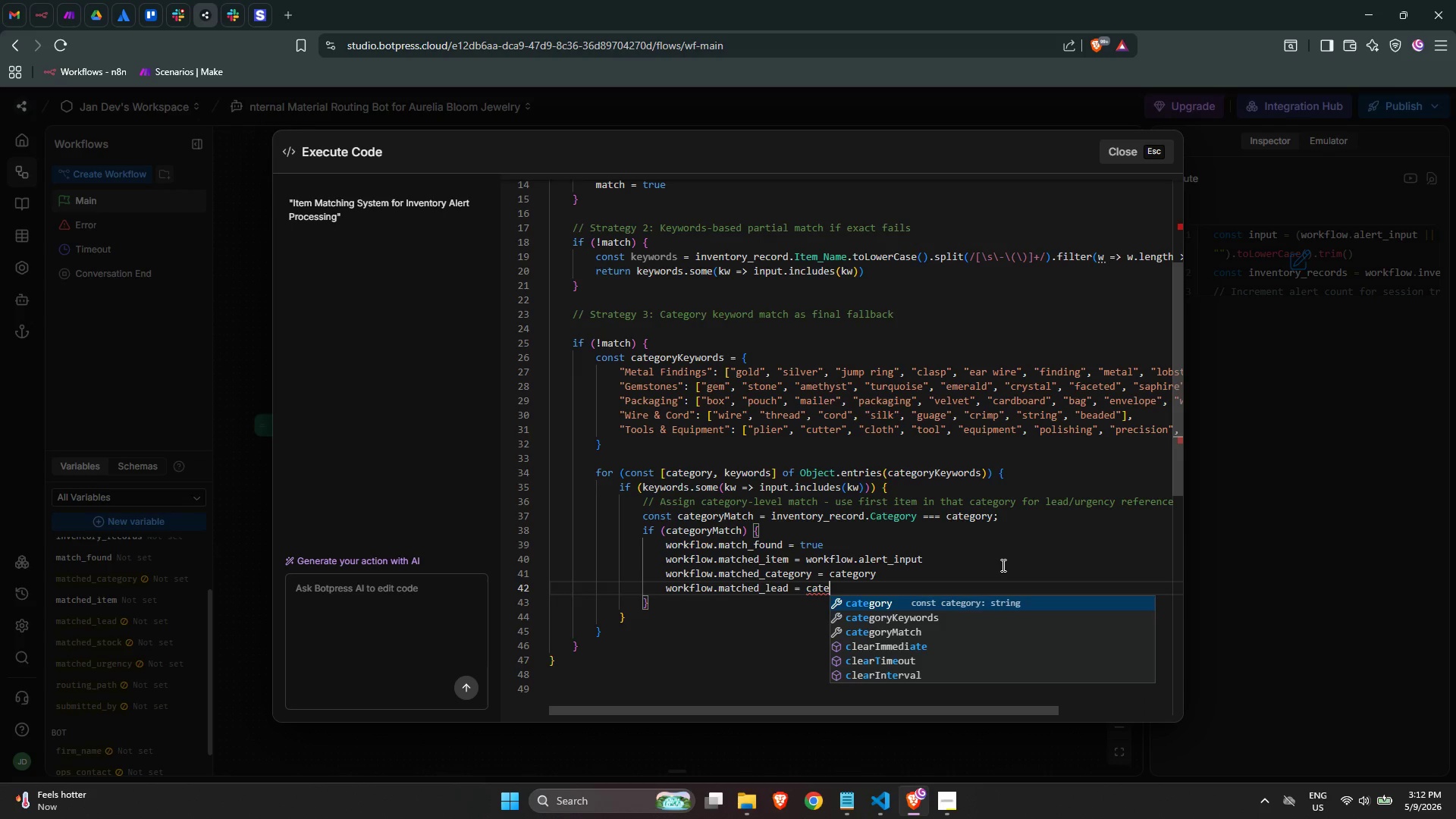 
key(Enter)
 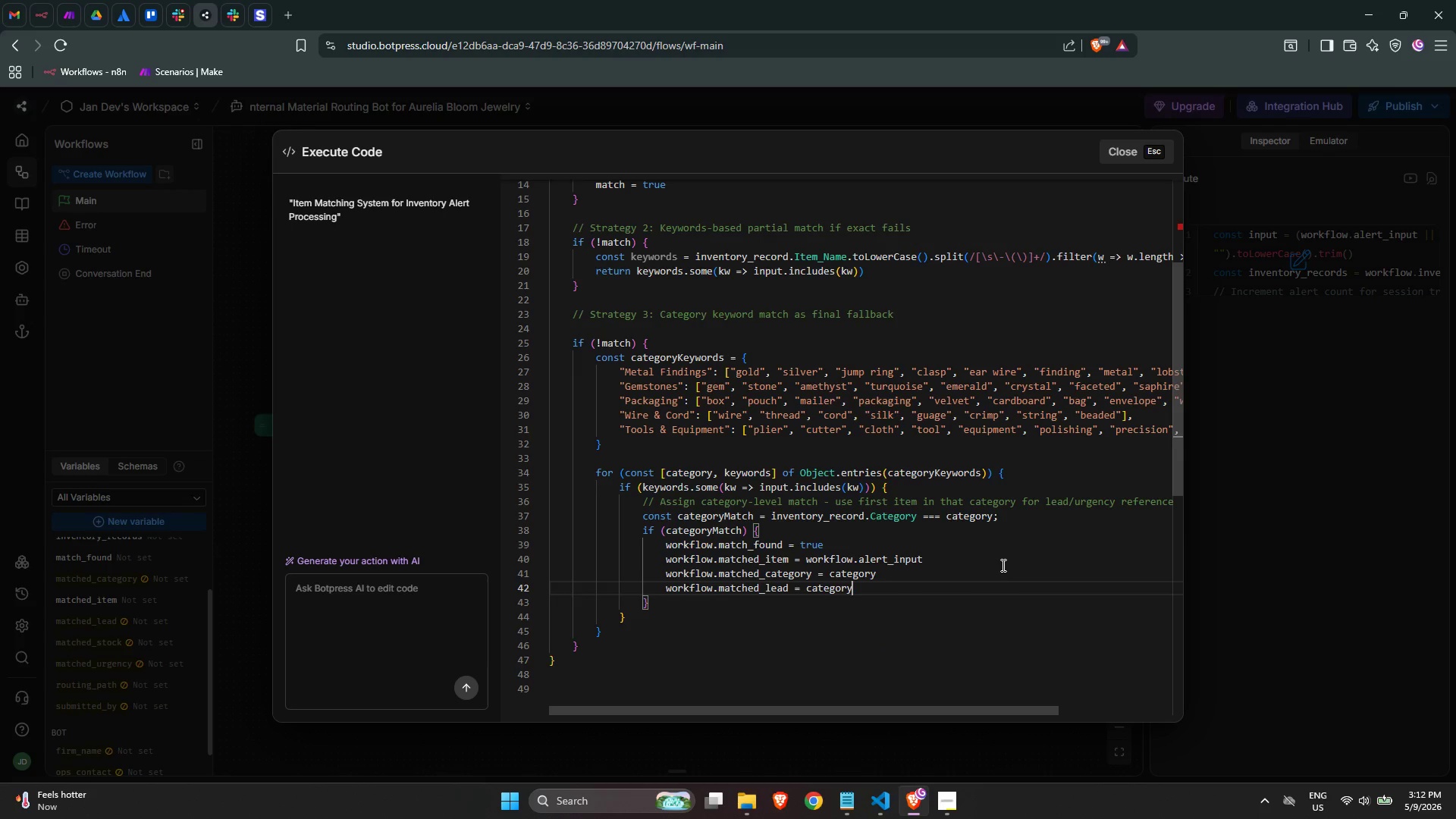 
type(Ma)
 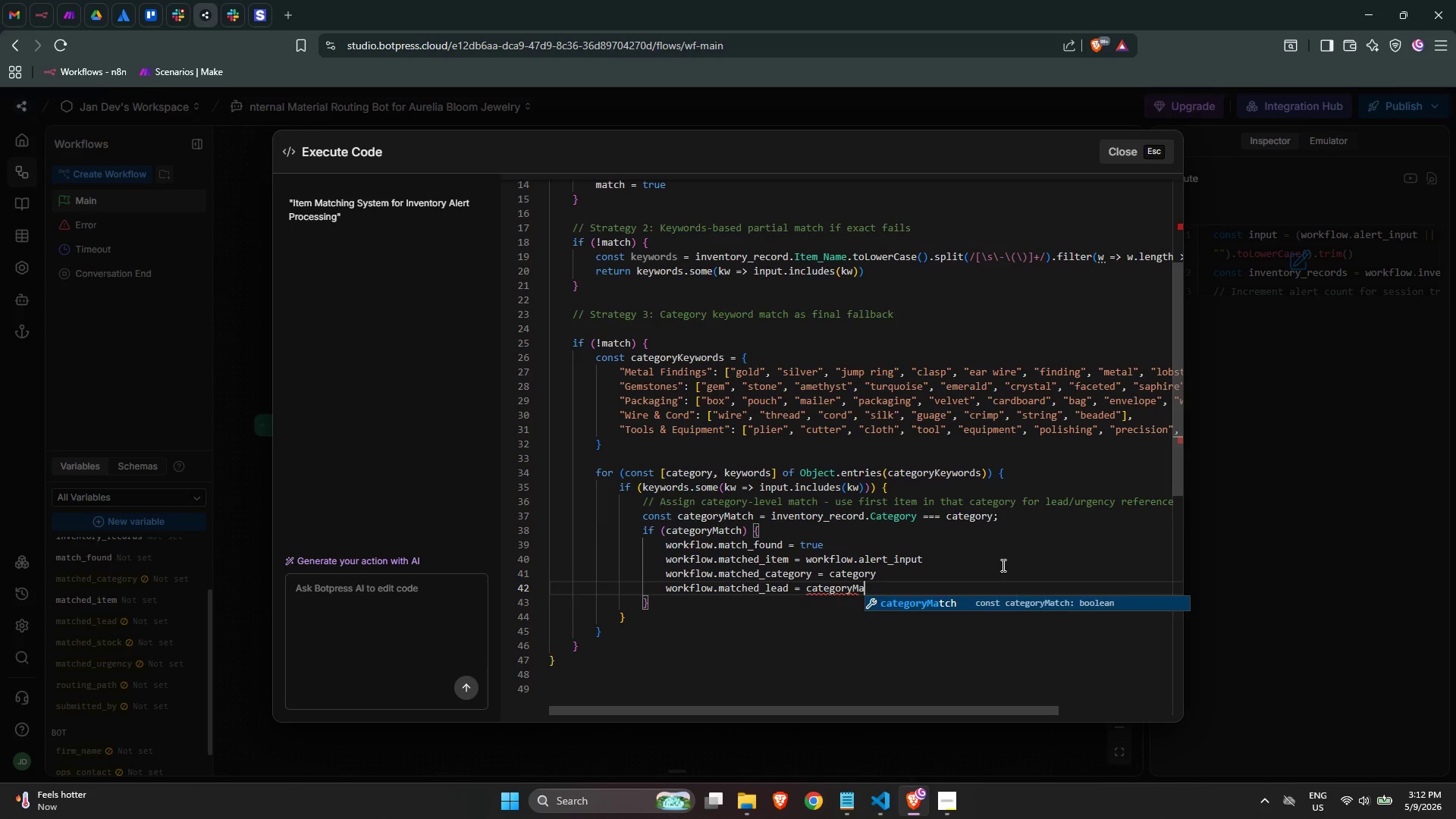 
key(Enter)
 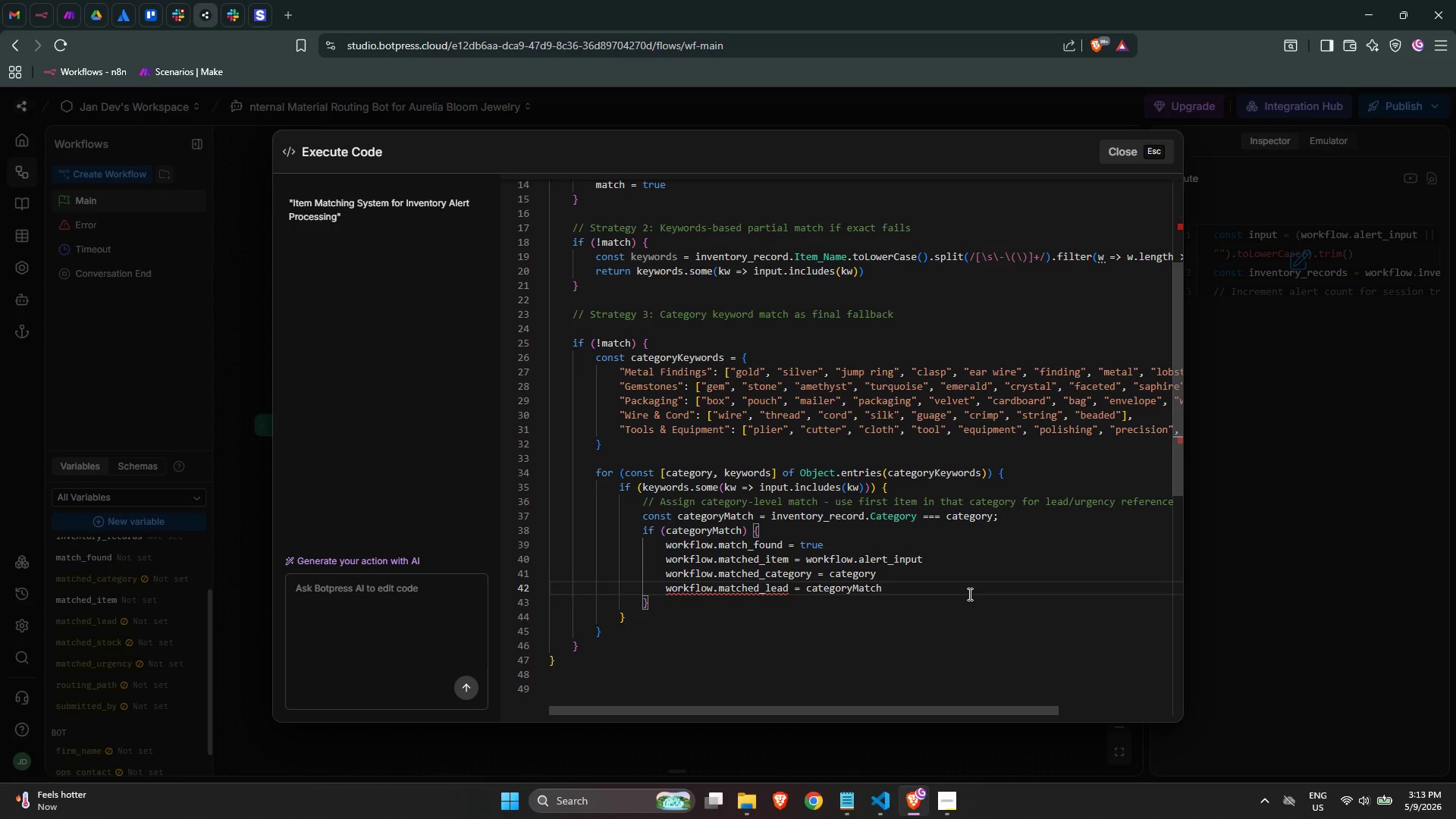 
wait(55.5)
 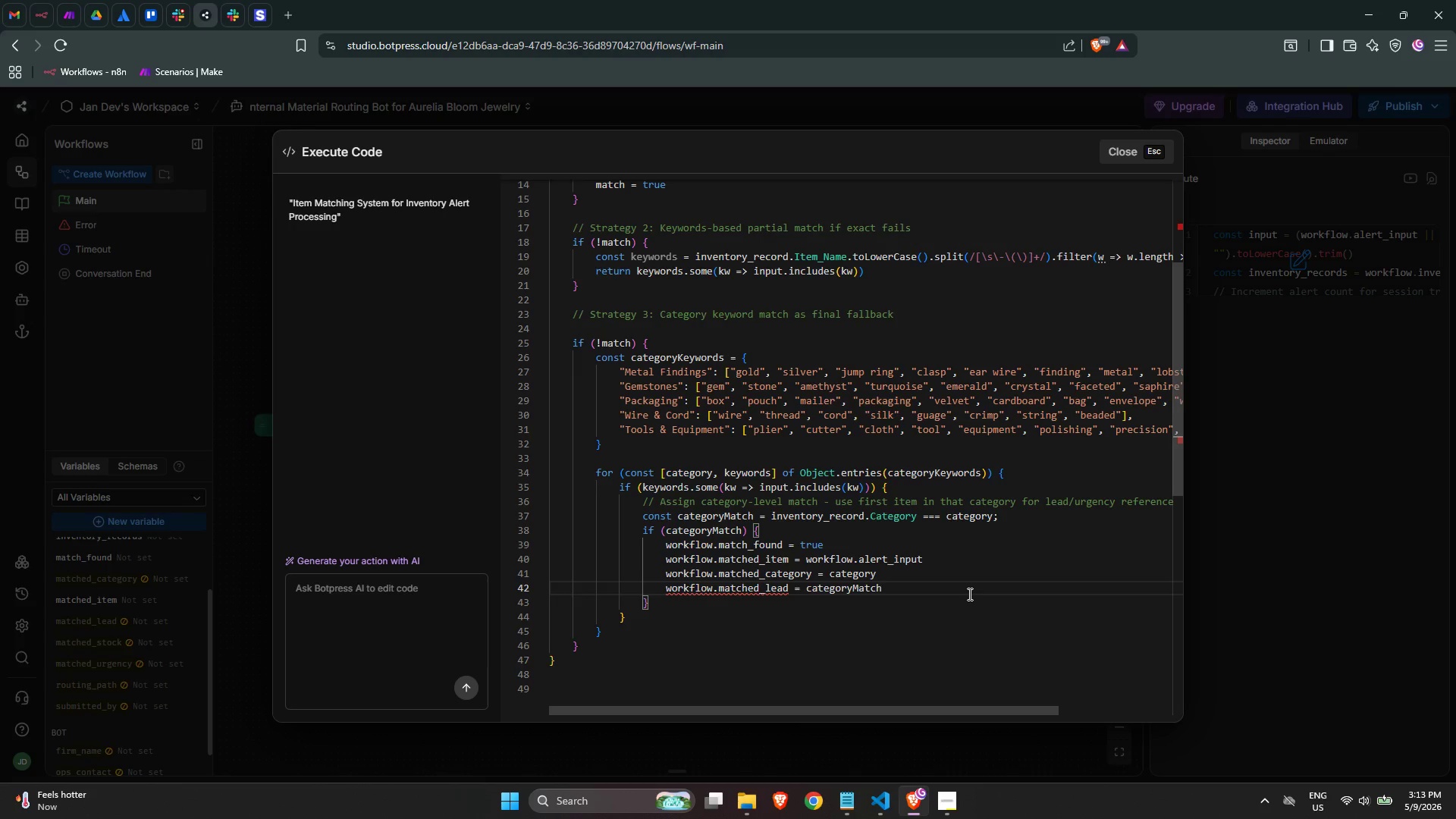 
type(.lead)
 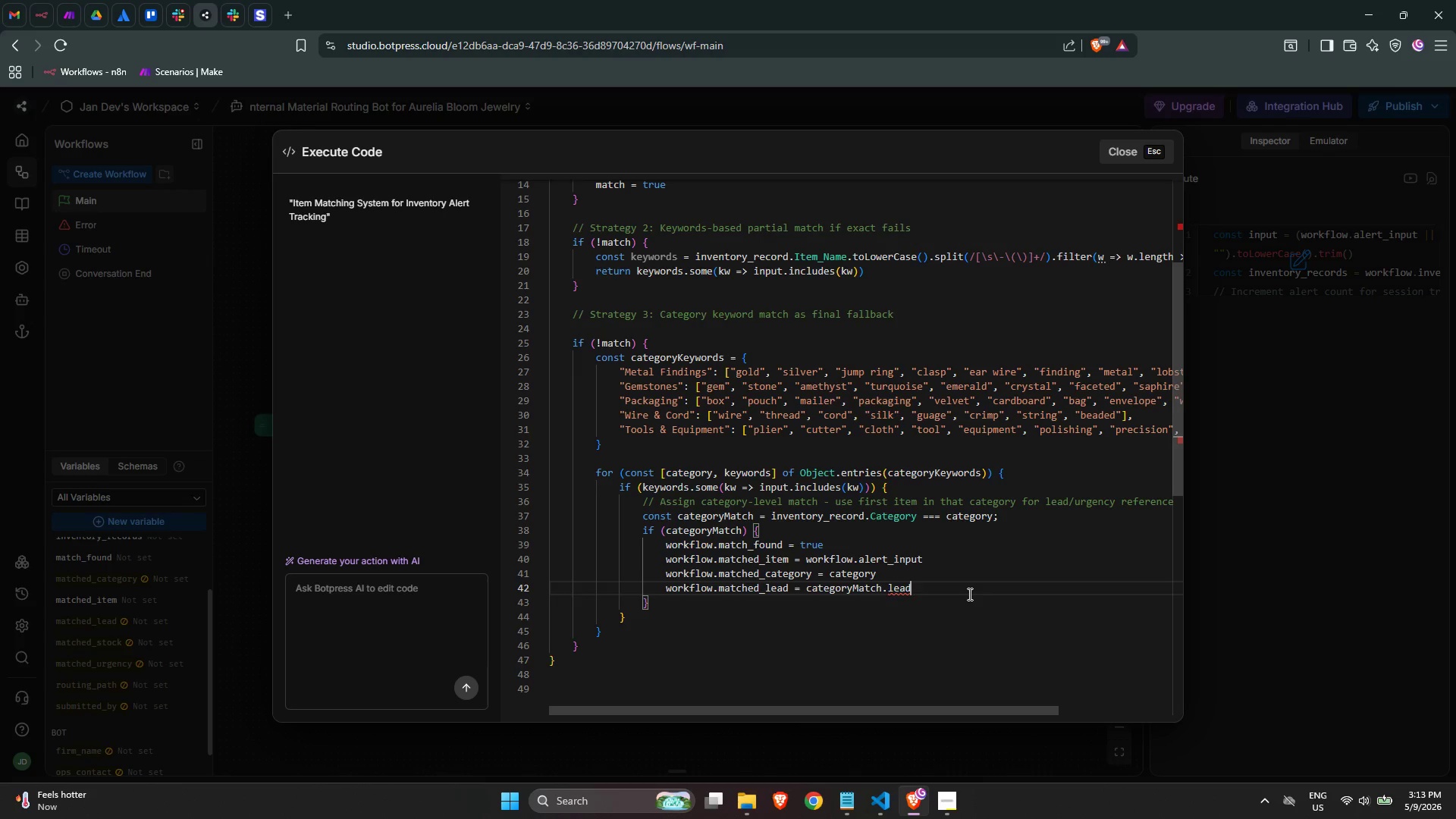 
wait(37.98)
 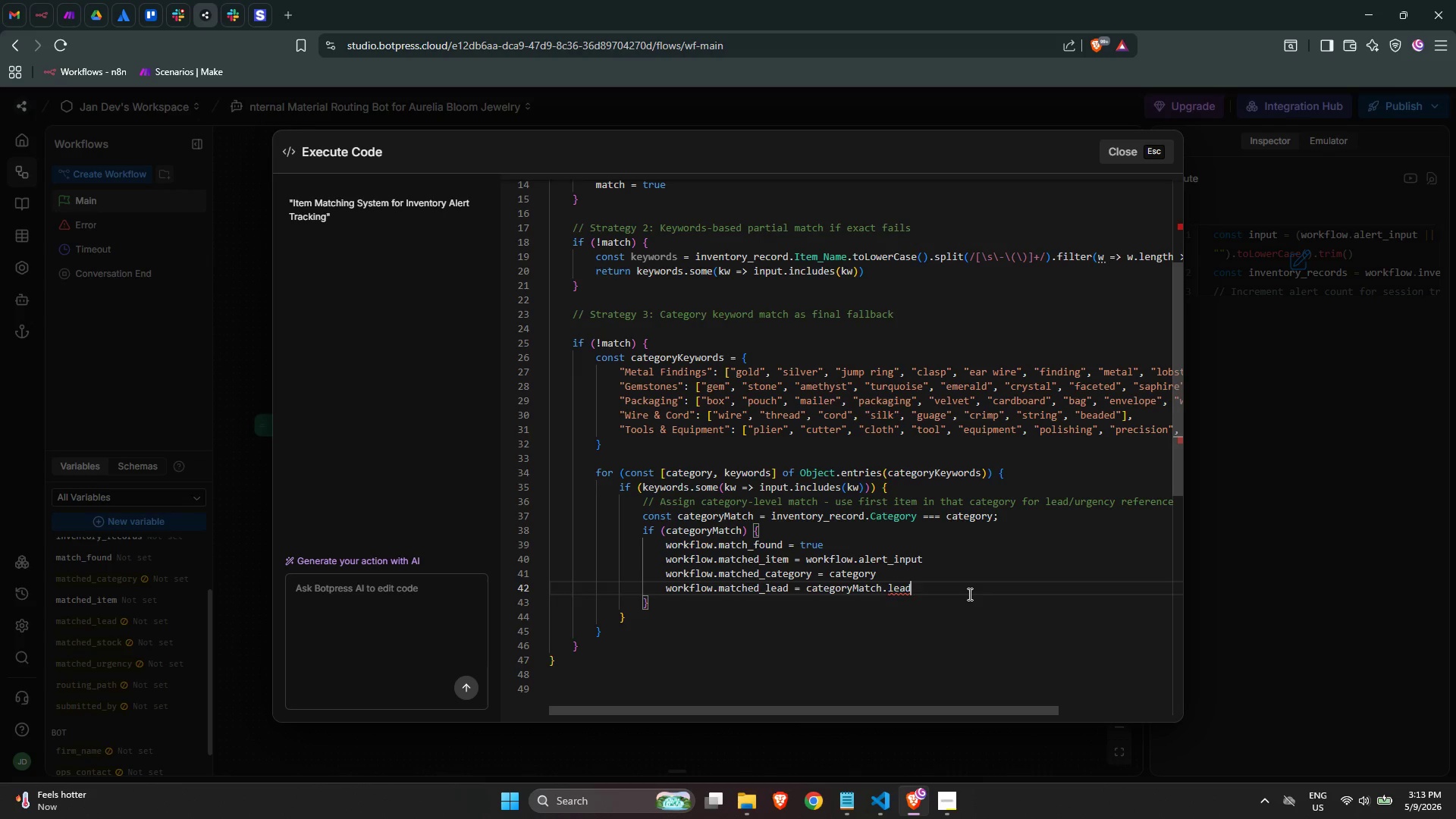 
scroll: coordinate [968, 595], scroll_direction: up, amount: 4.0
 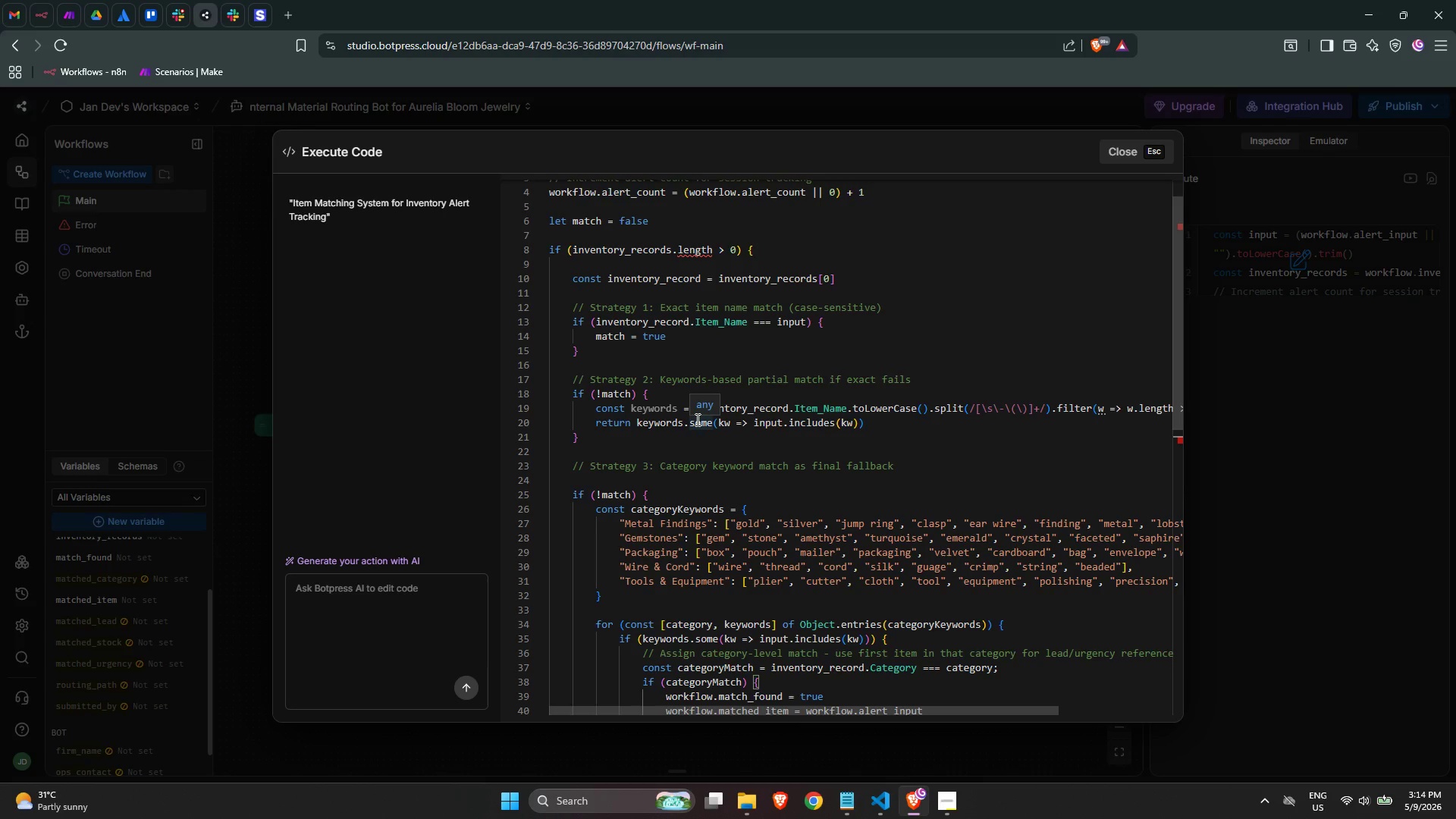 
wait(25.73)
 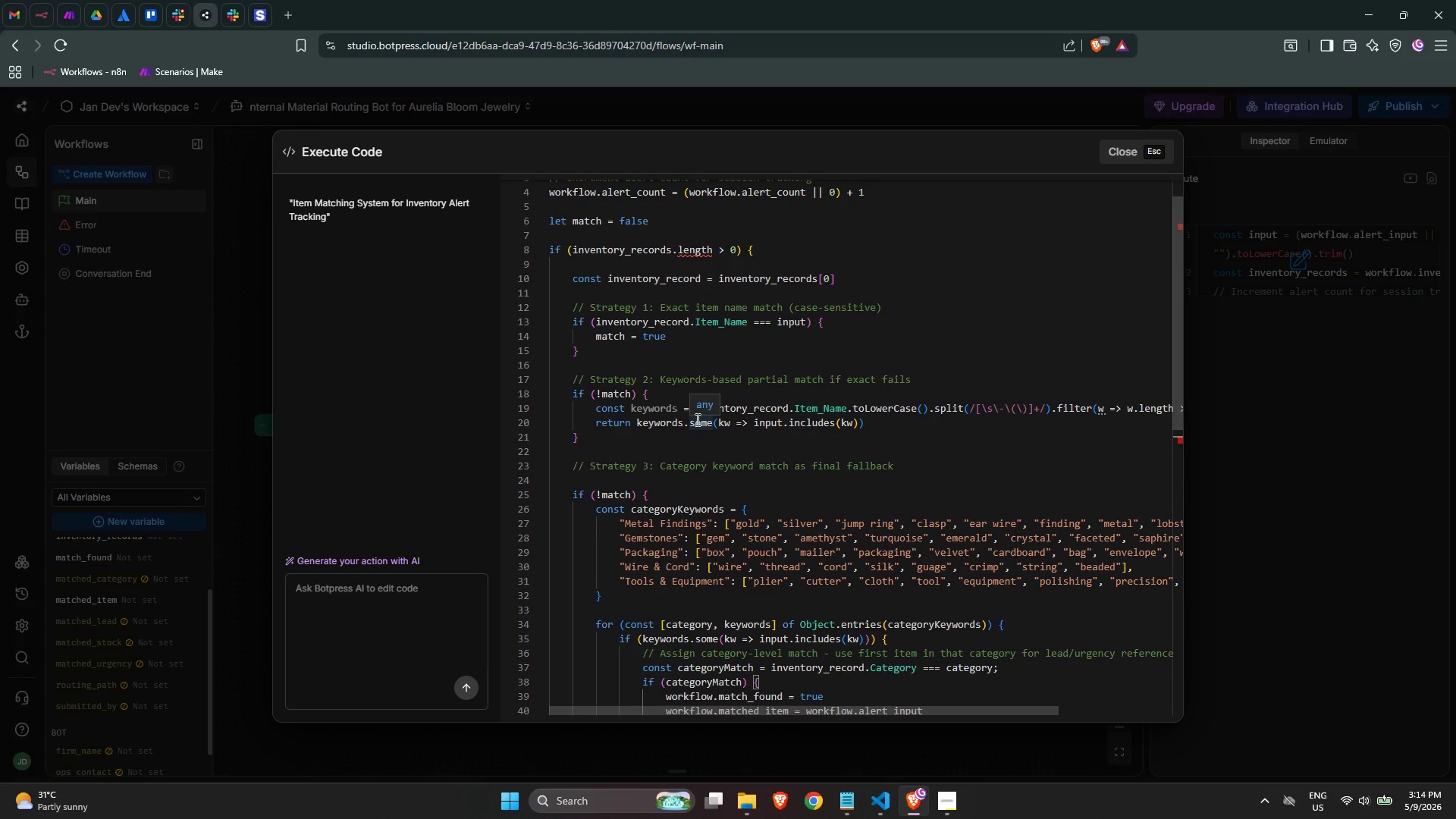 
scroll: coordinate [576, 265], scroll_direction: up, amount: 1.0
 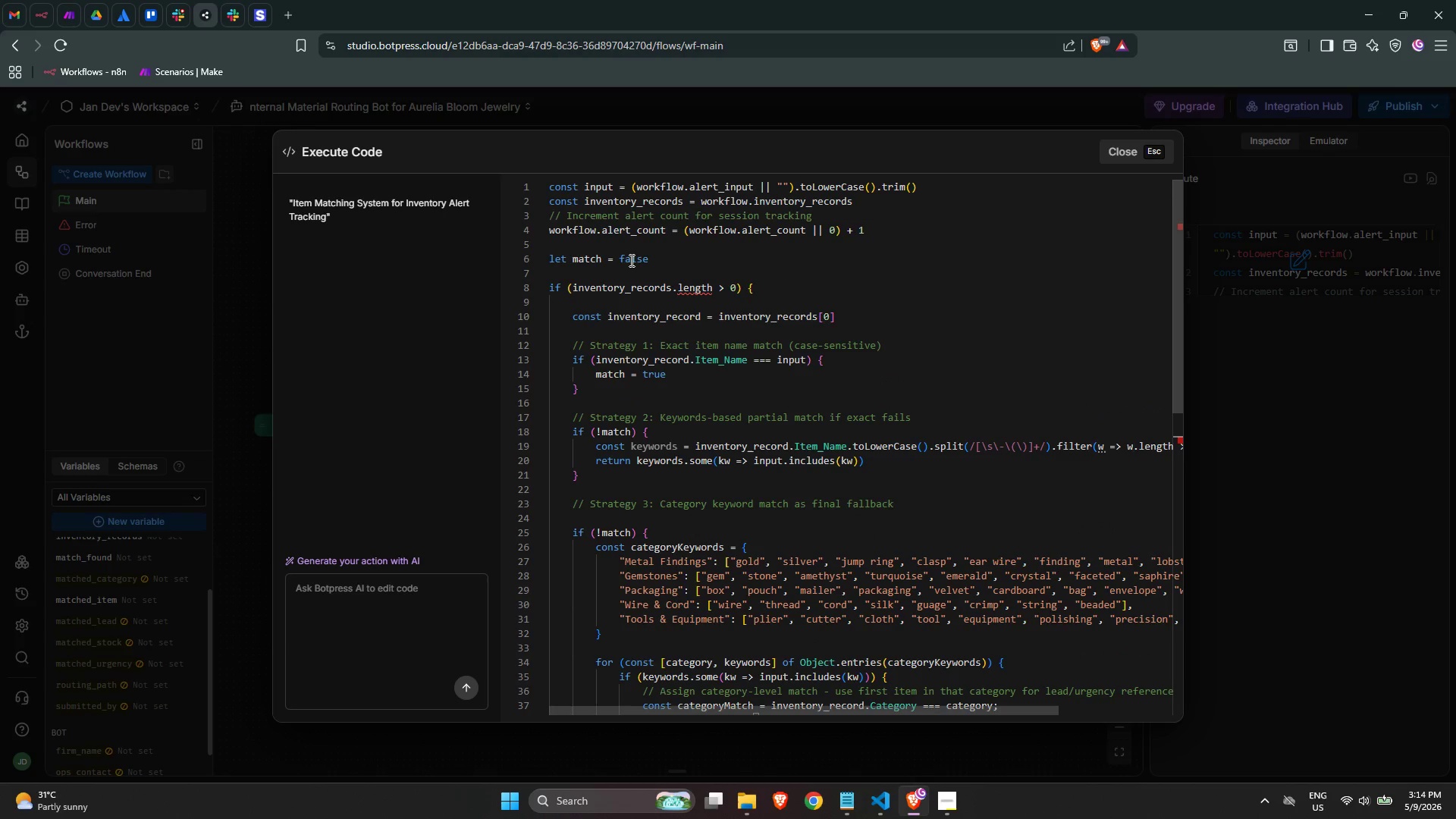 
wait(8.85)
 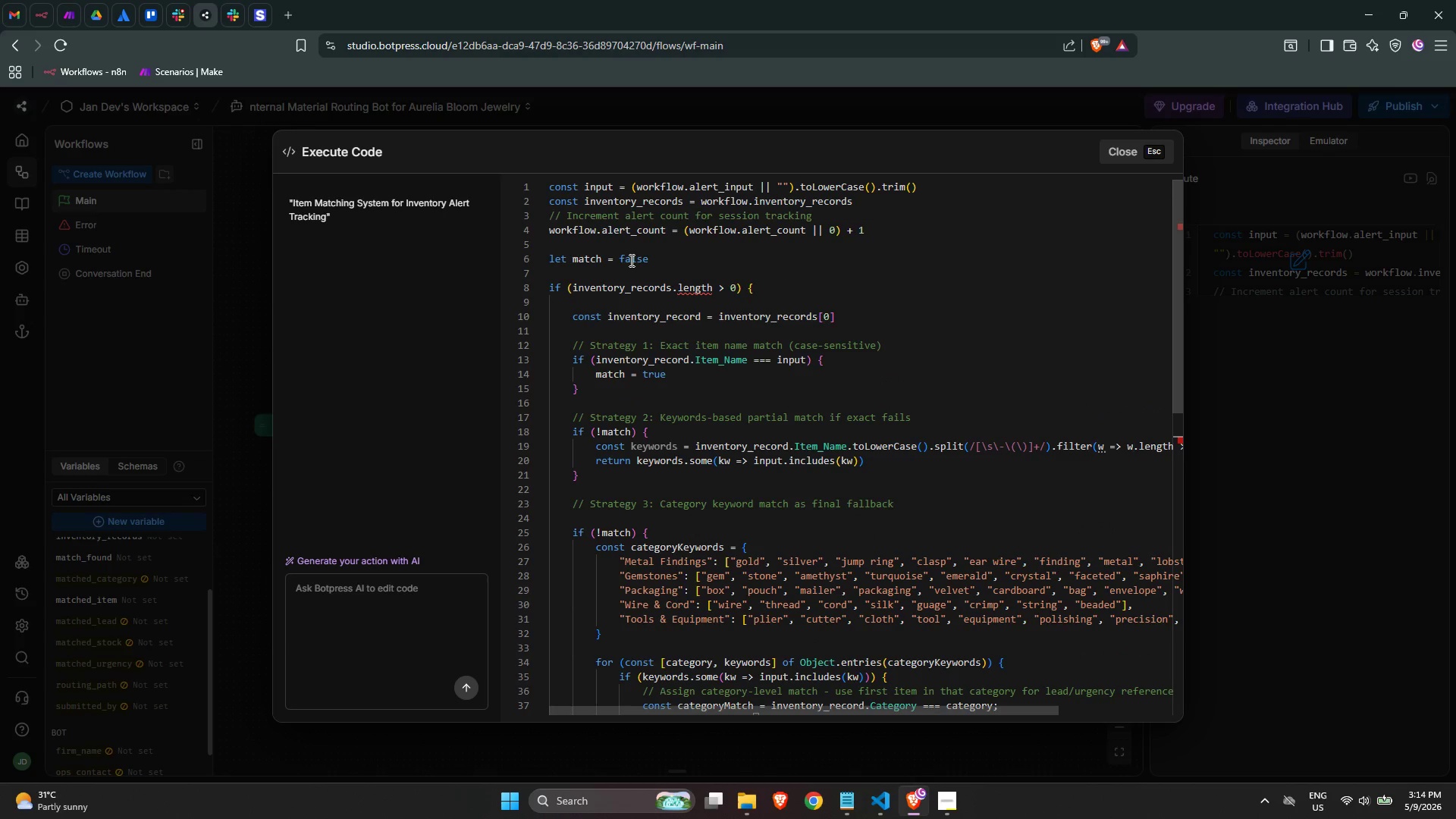 
double_click([636, 259])
 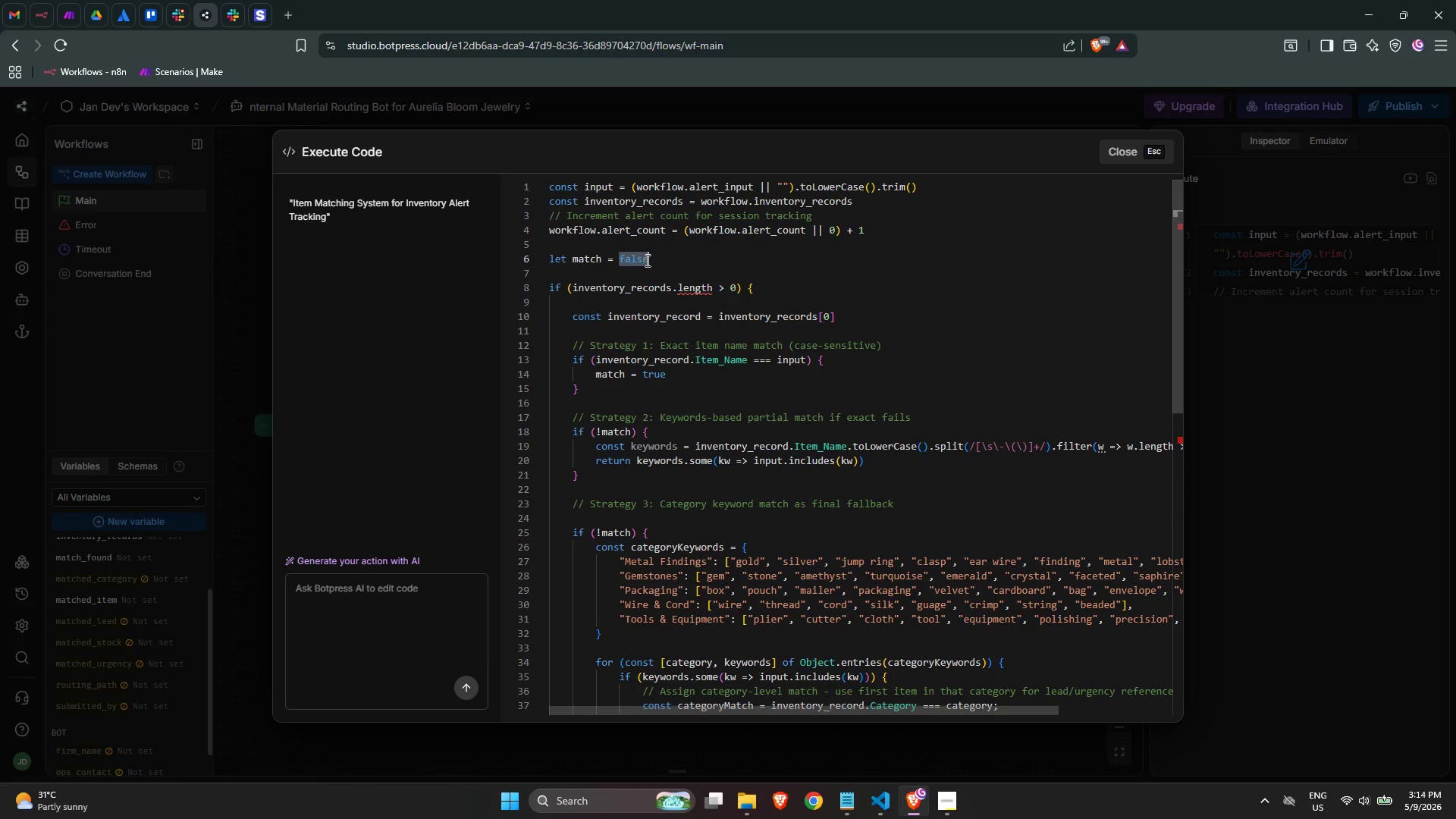 
mouse_move([669, 322])
 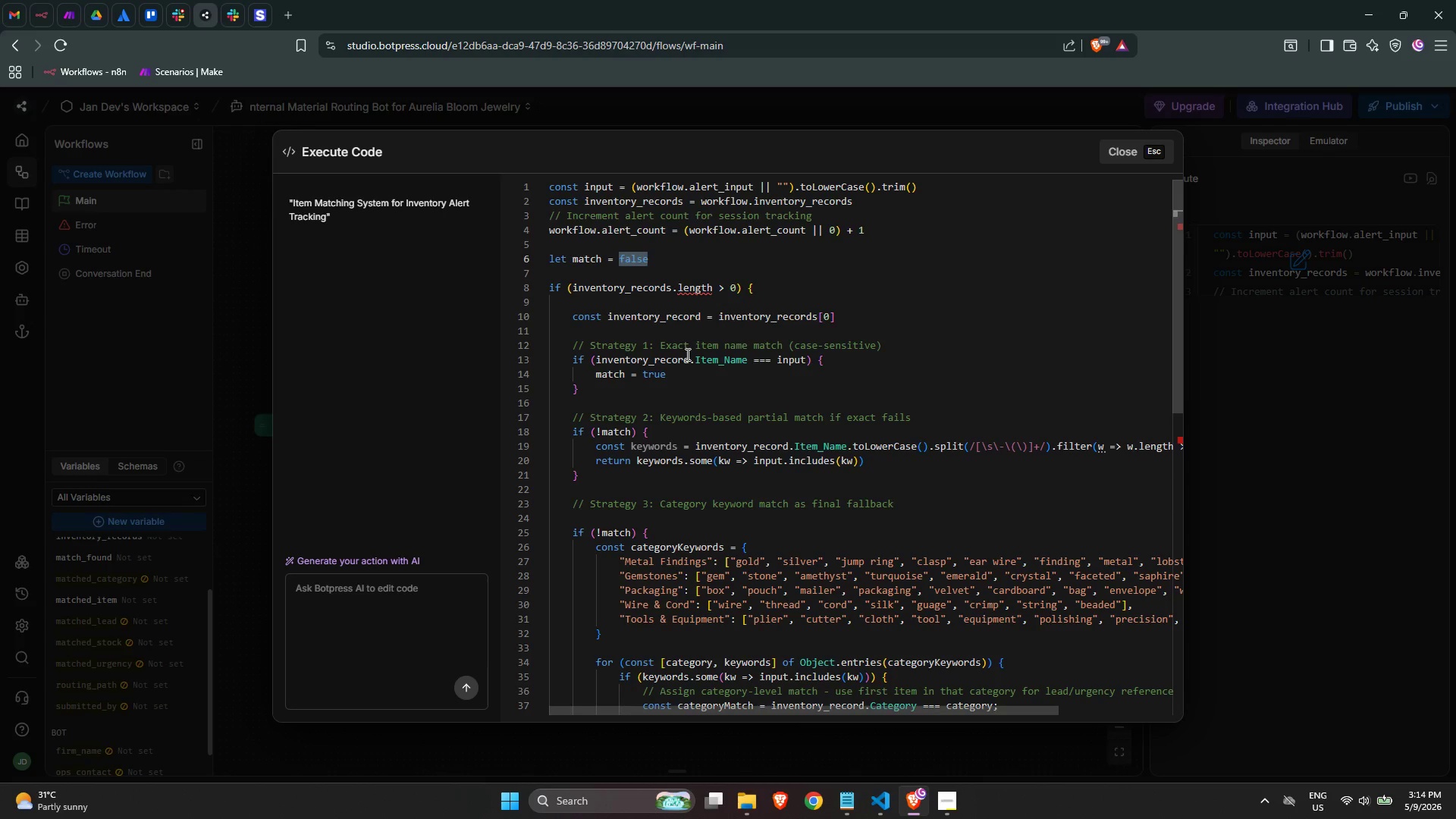 
left_click([686, 354])
 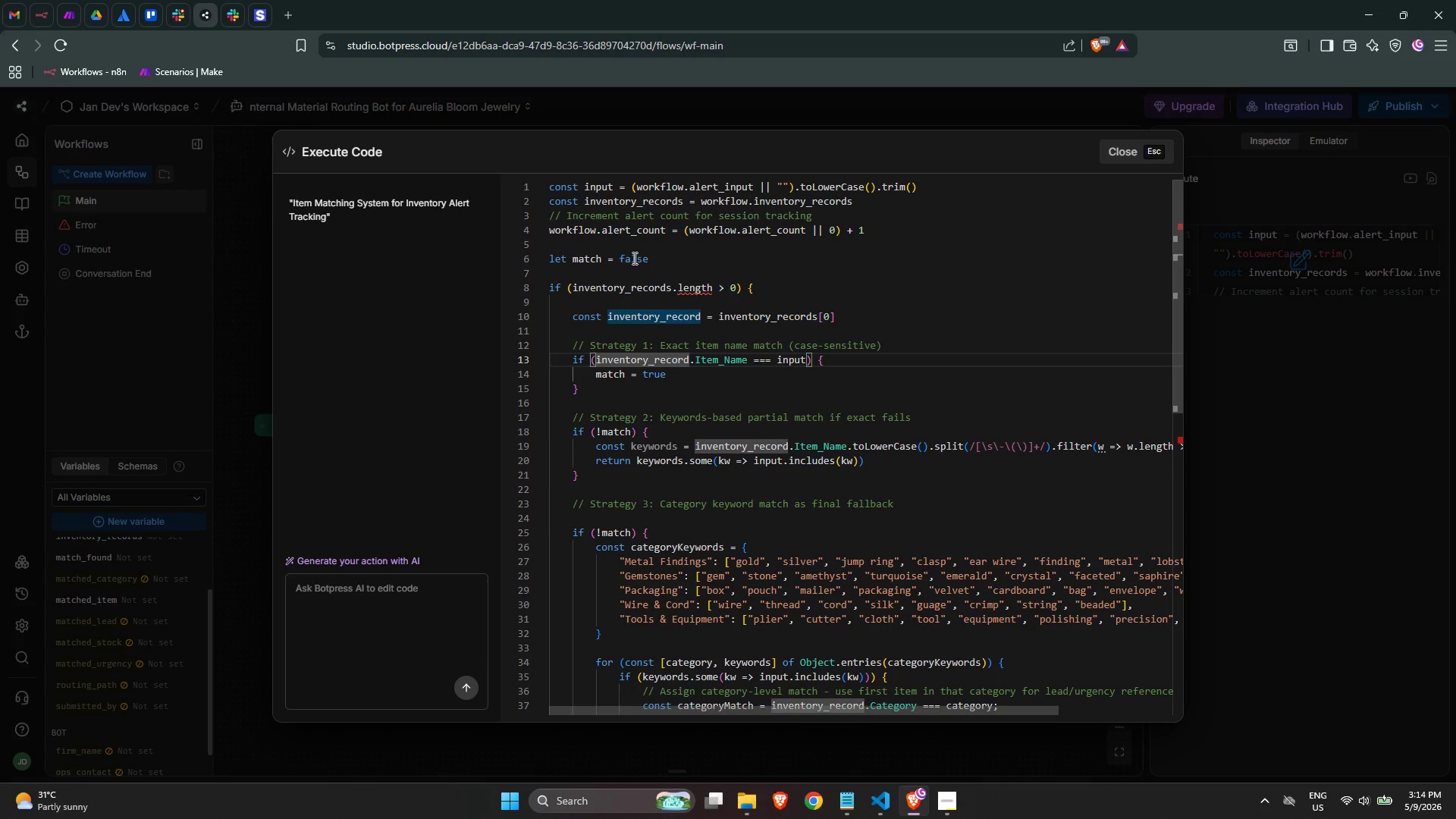 
double_click([632, 258])
 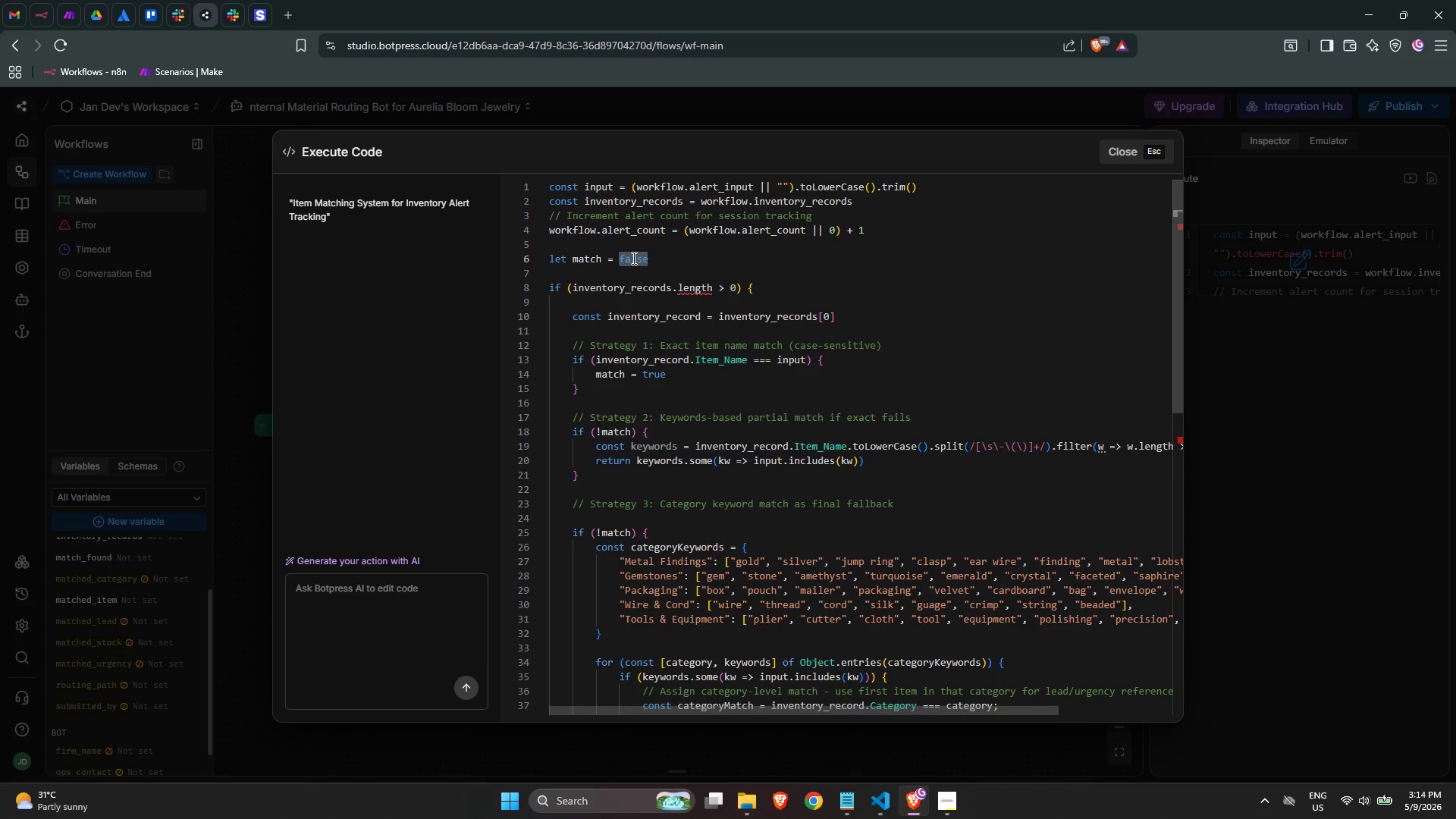 
key(Backspace)
 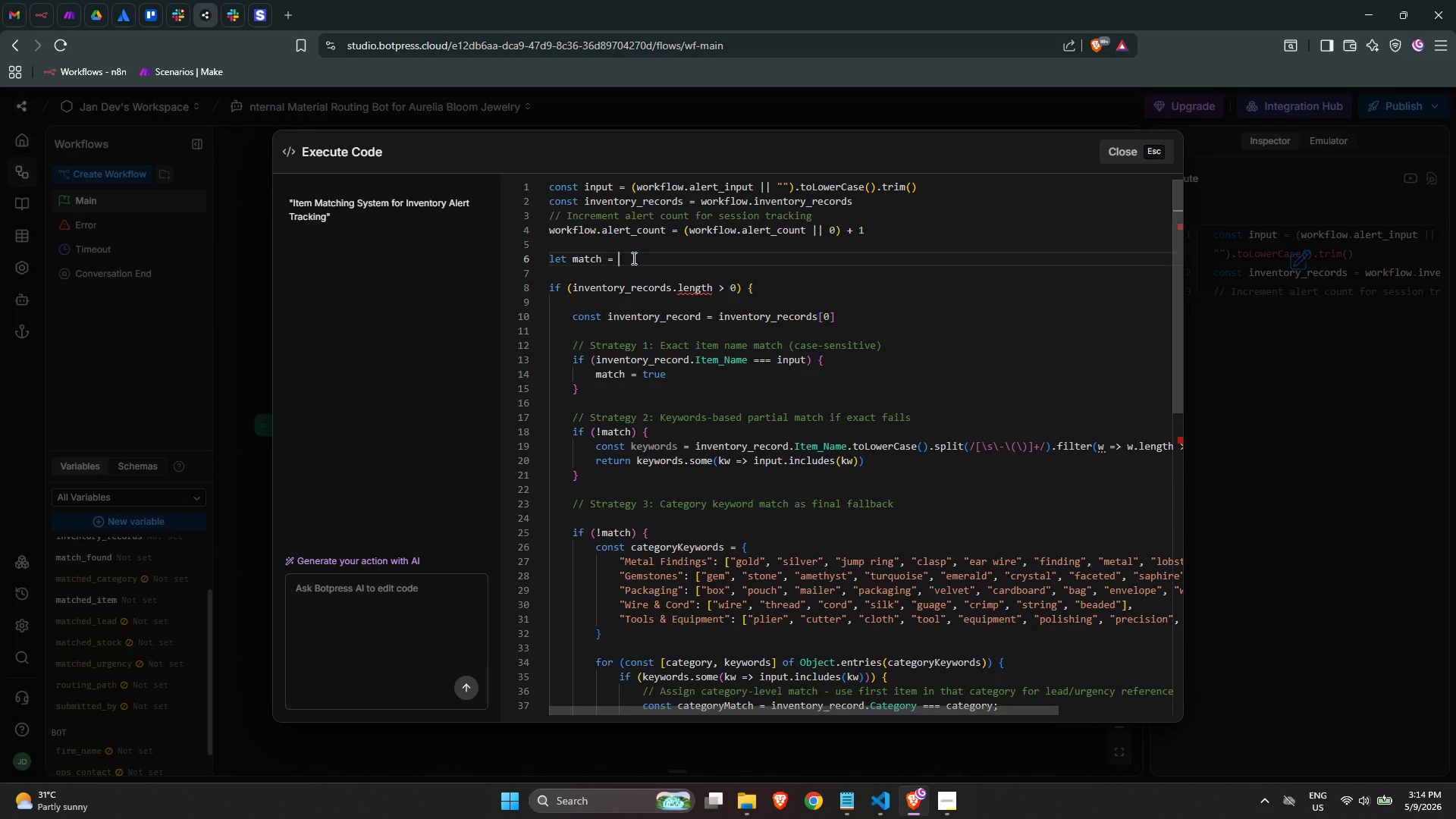 
key(Backspace)
 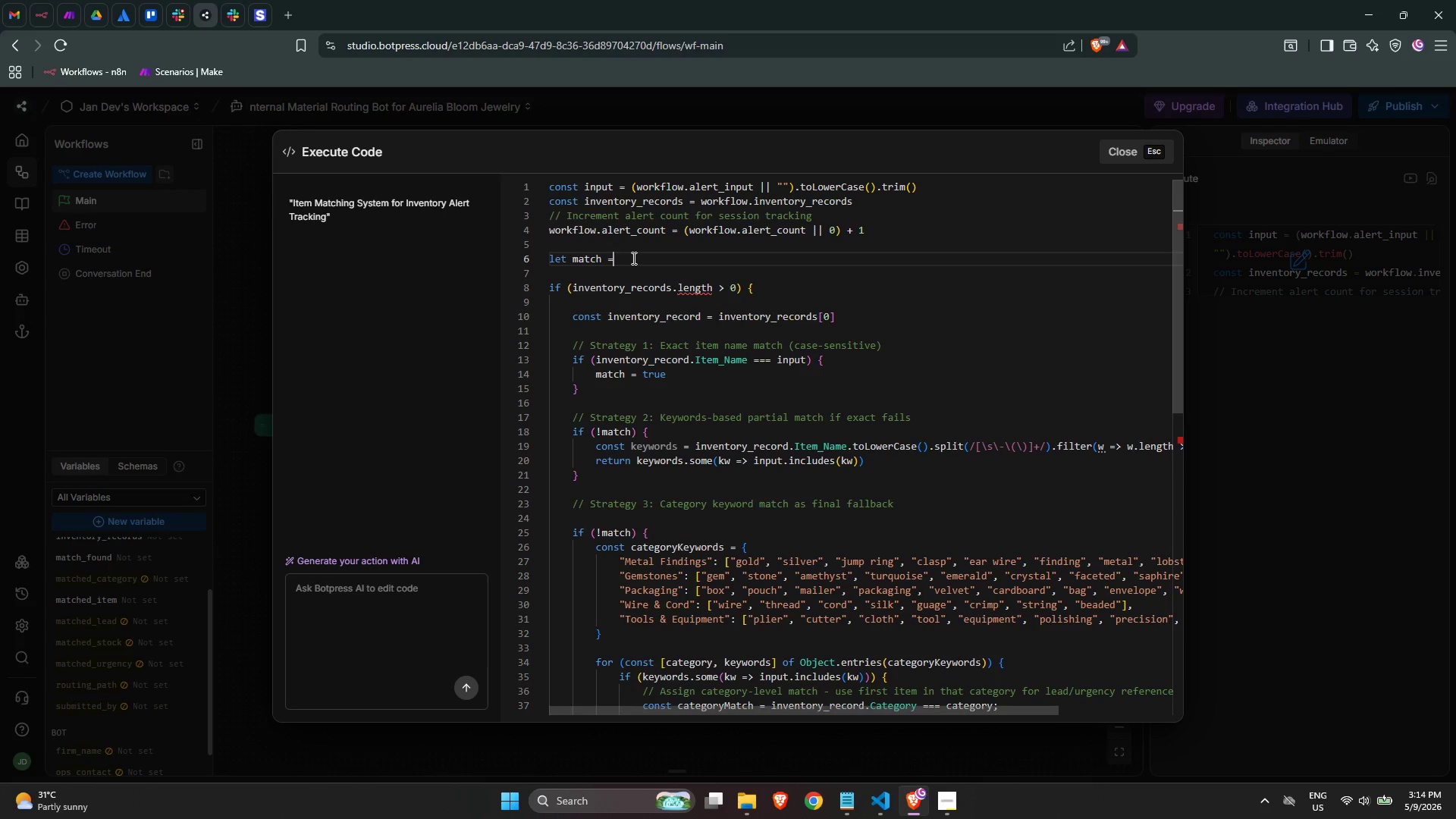 
key(Backspace)
 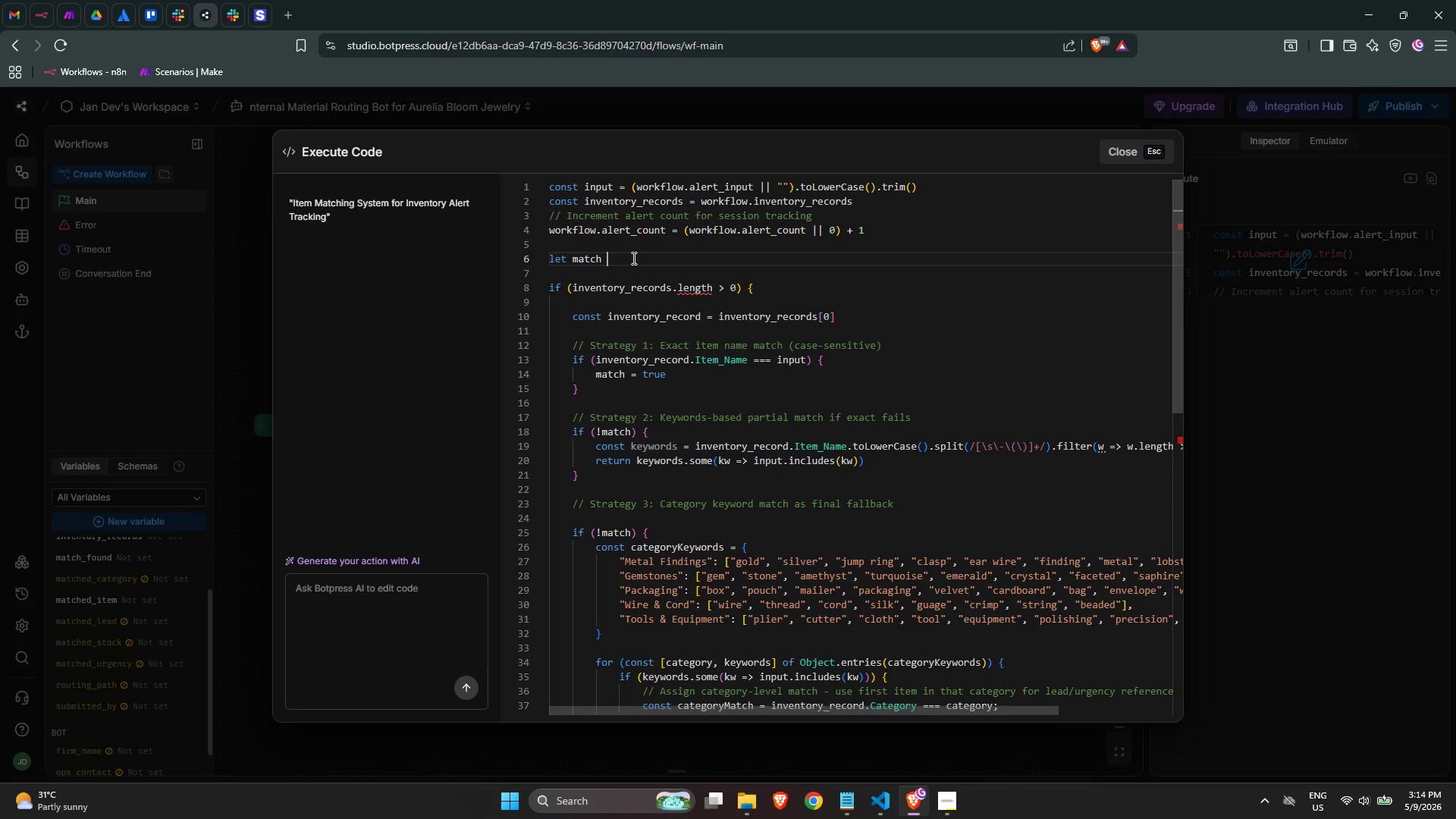 
key(Backspace)
 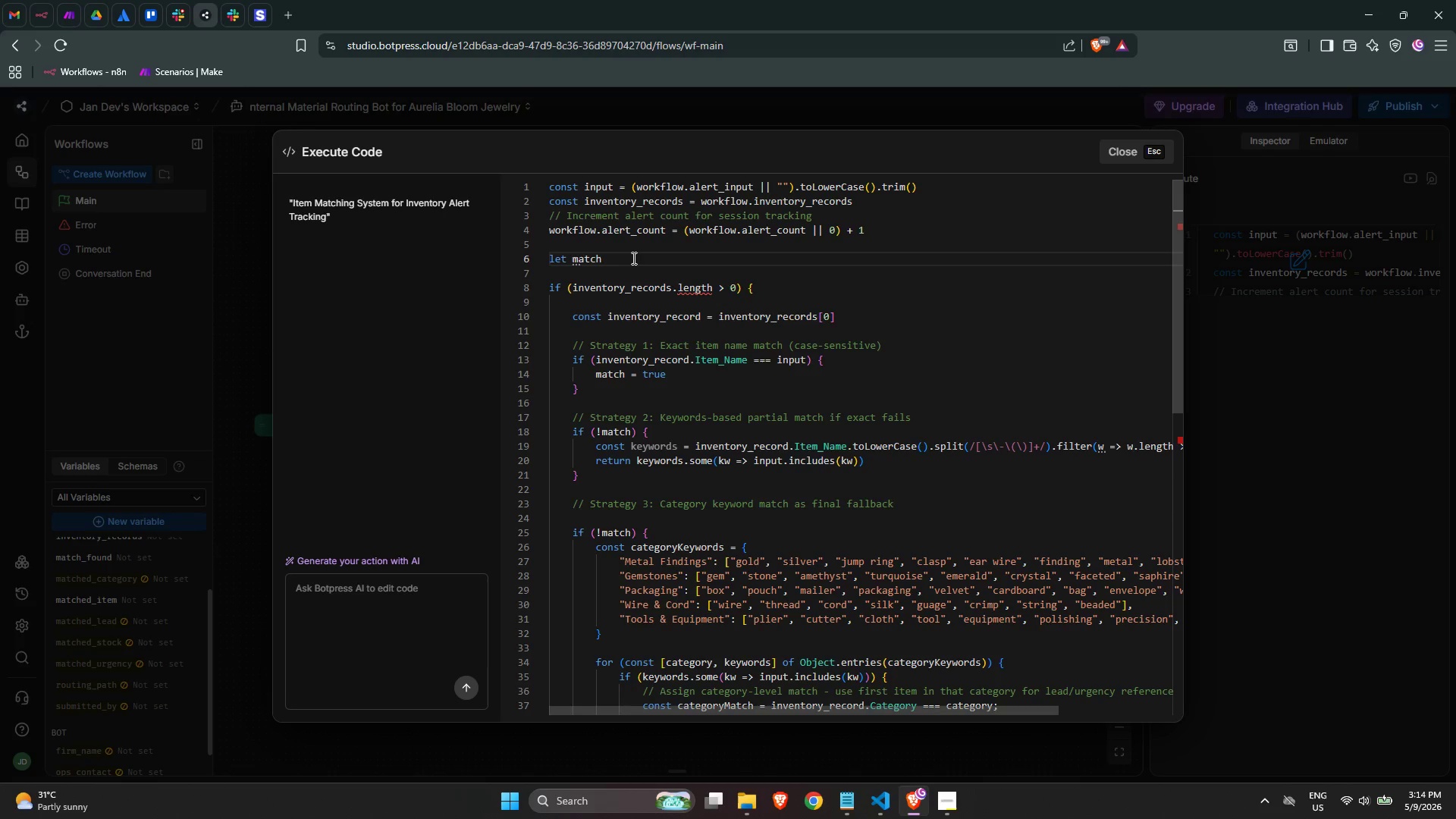 
key(Semicolon)
 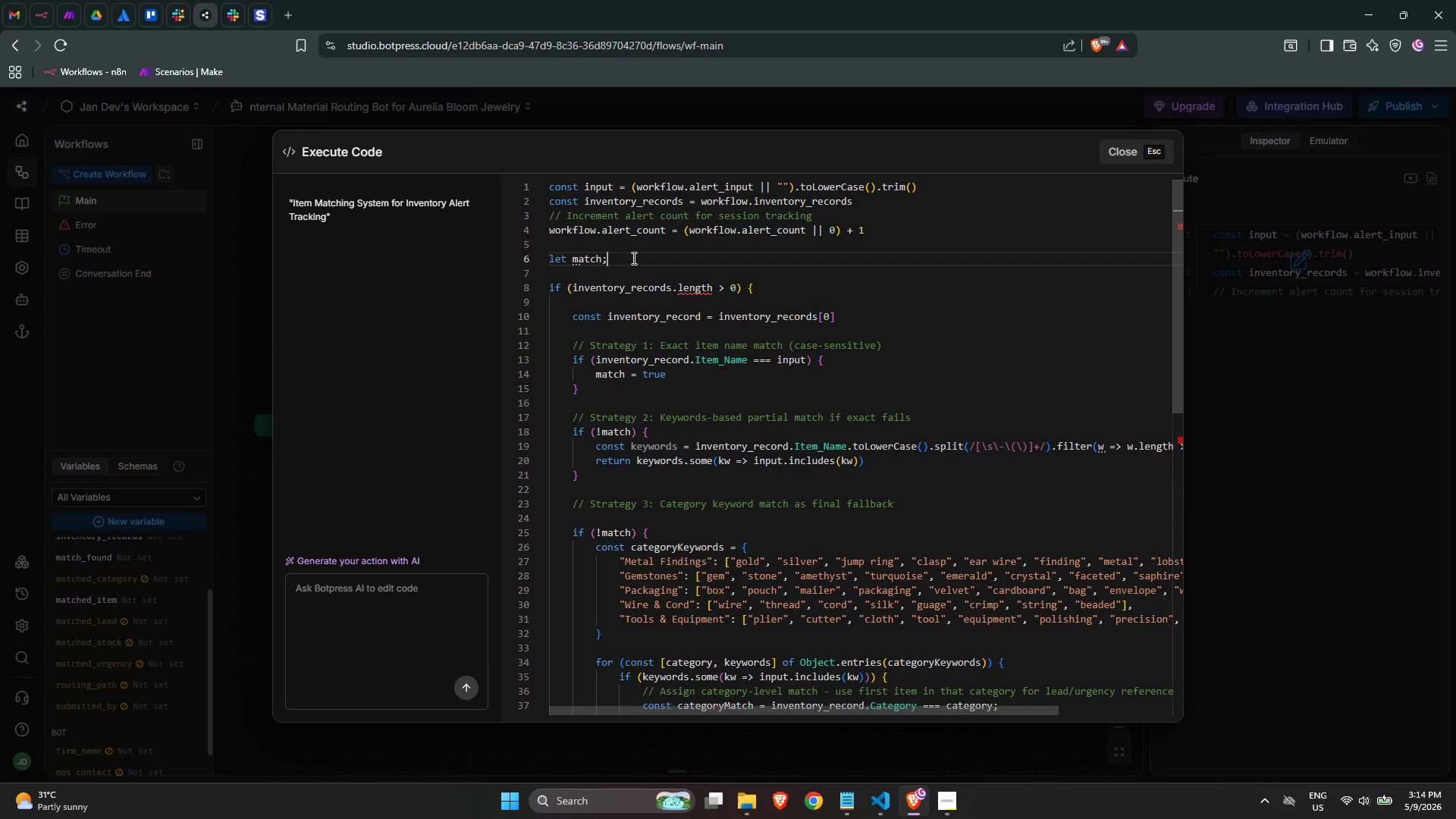 
hold_key(key=Backspace, duration=0.77)
 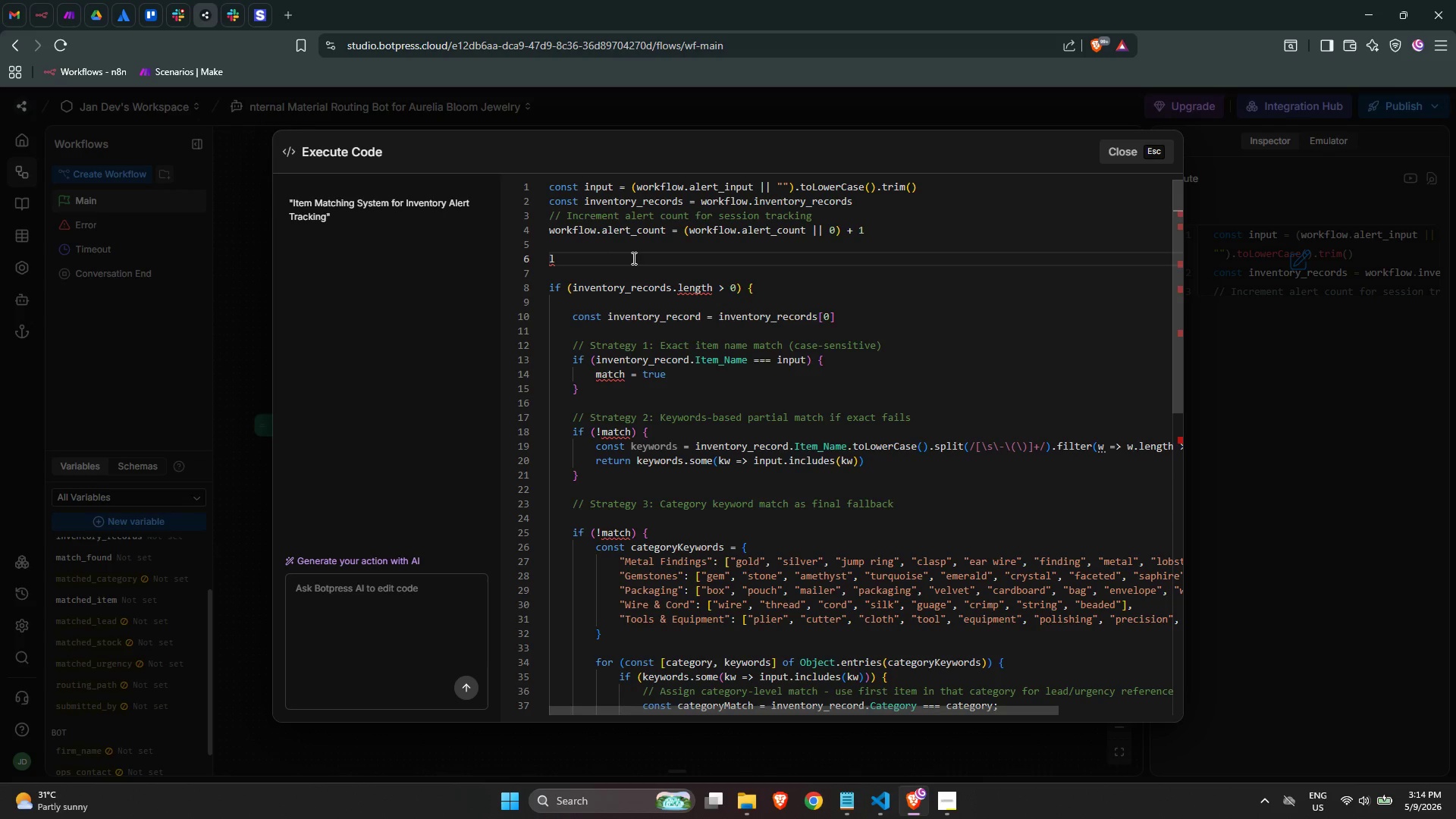 
key(Backspace)
 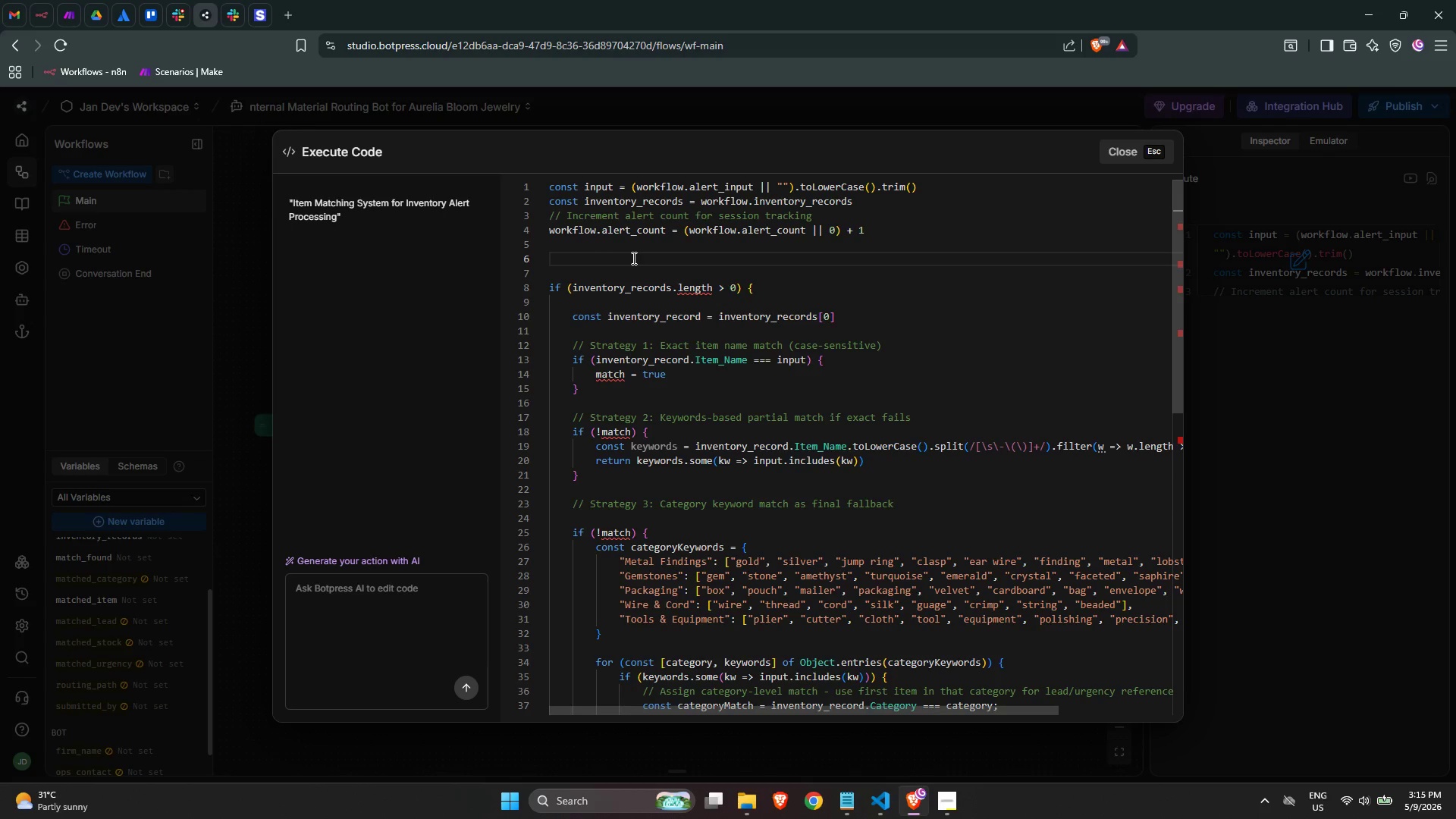 
key(Backspace)
 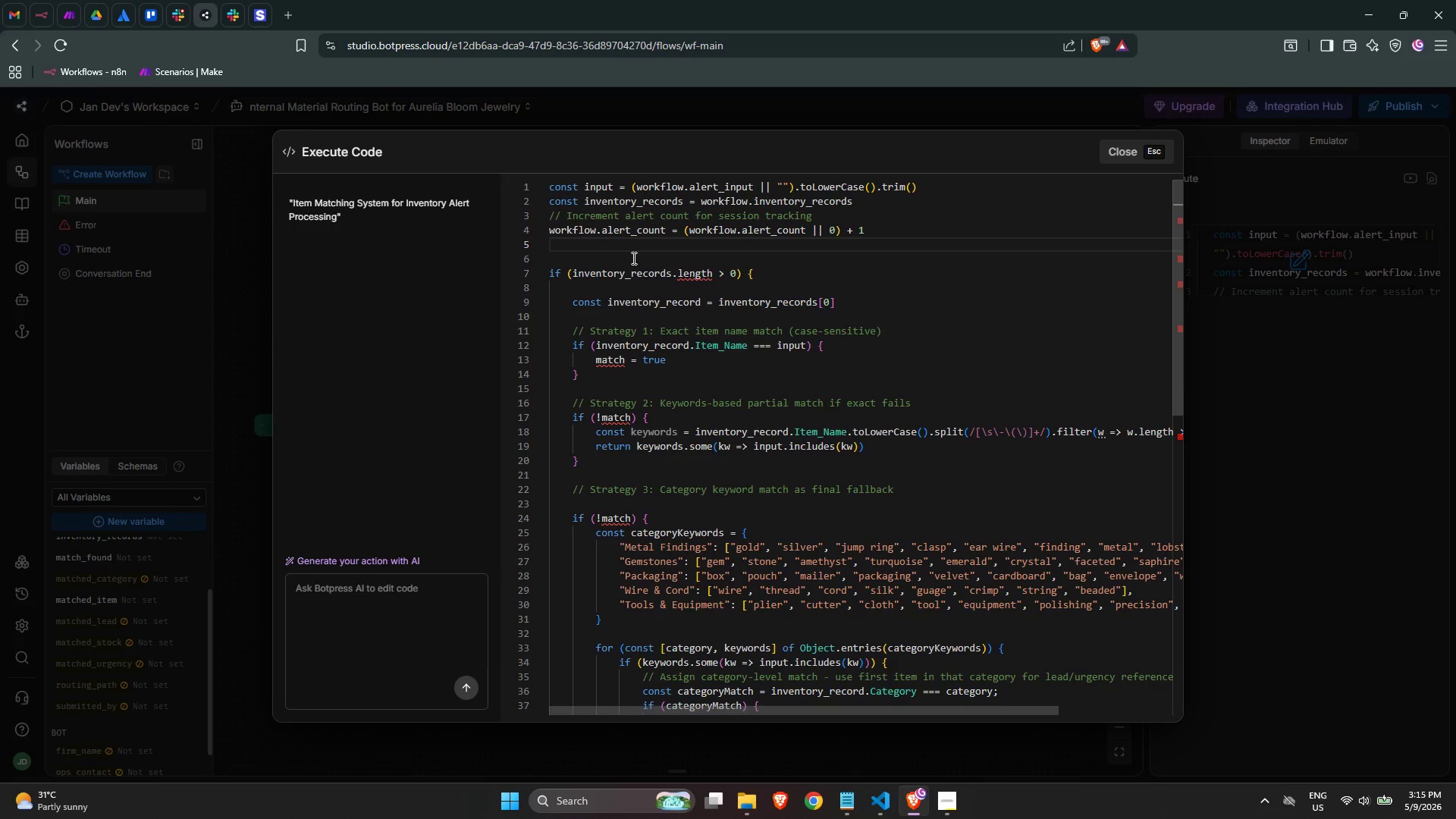 
mouse_move([667, 268])
 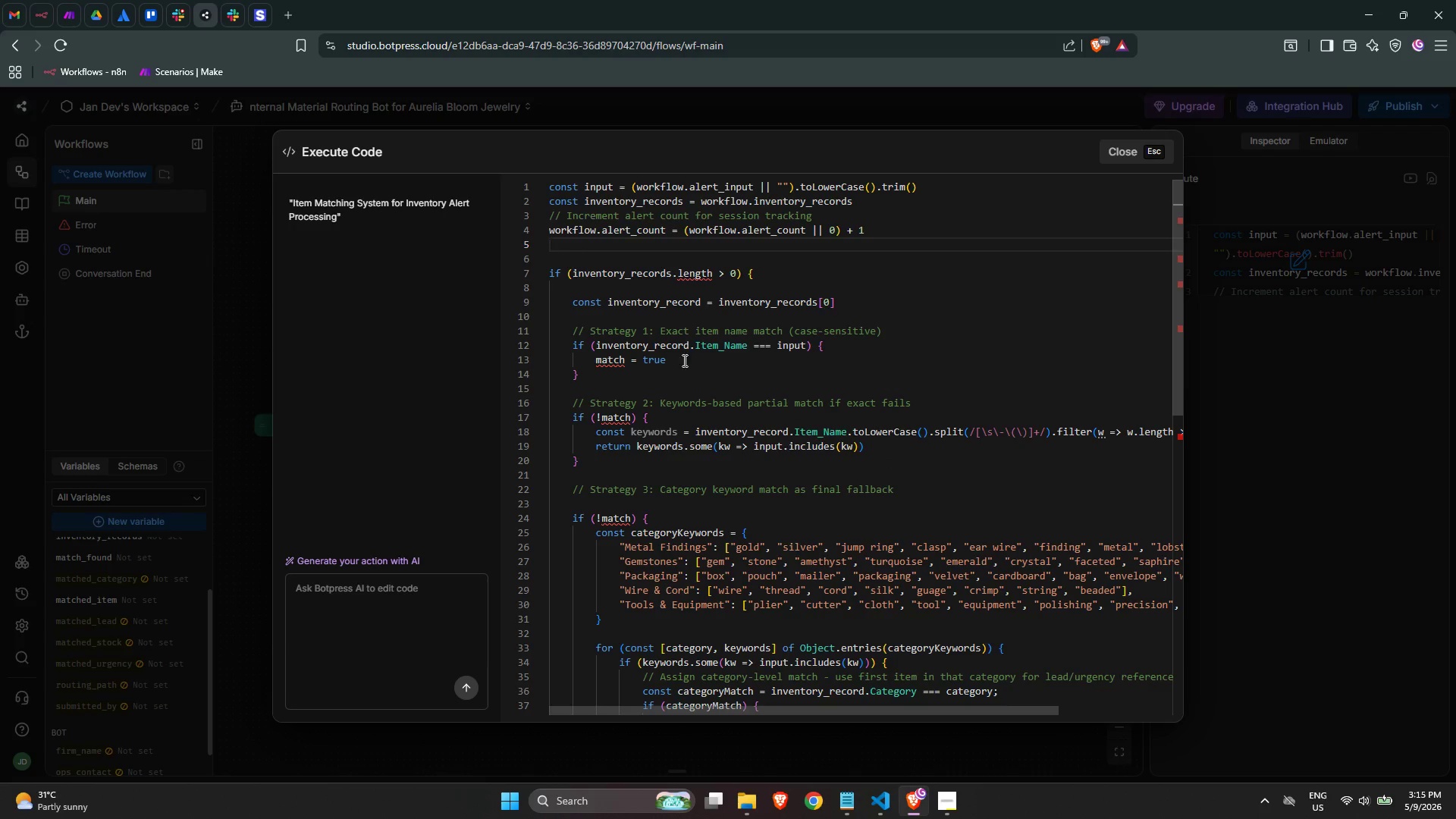 
wait(6.86)
 